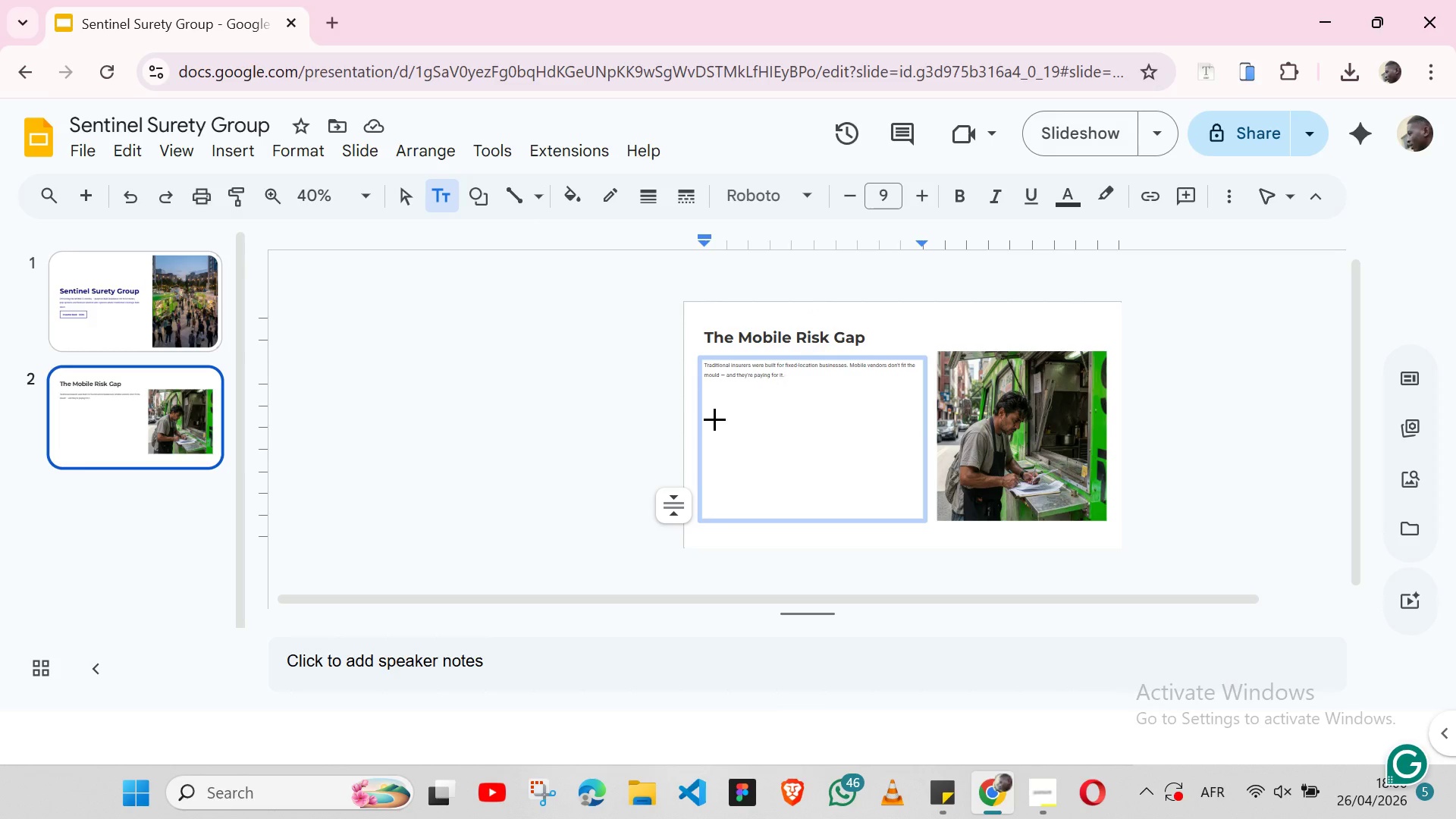 
left_click([714, 419])
 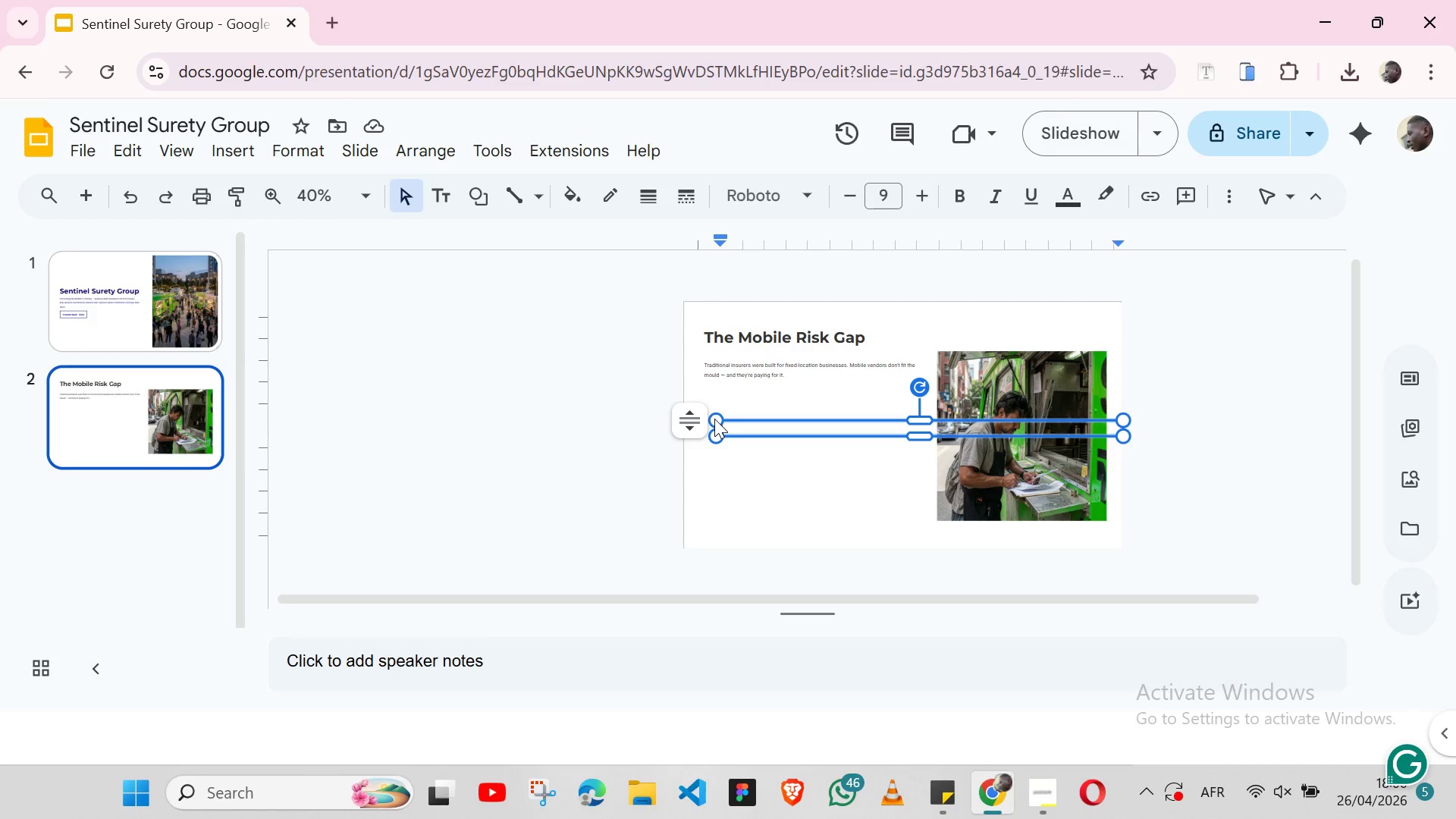 
wait(19.33)
 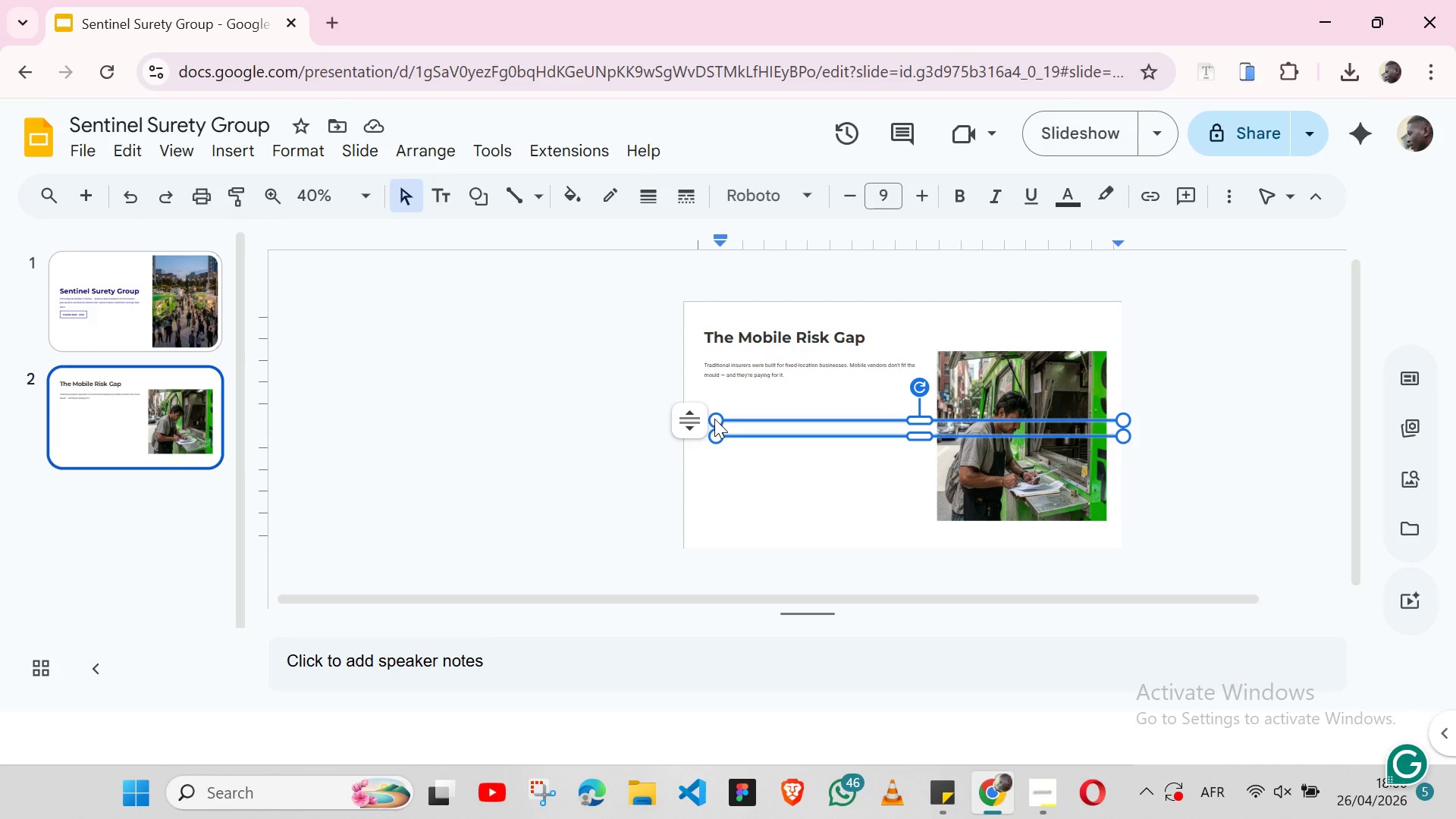 
left_click([932, 780])
 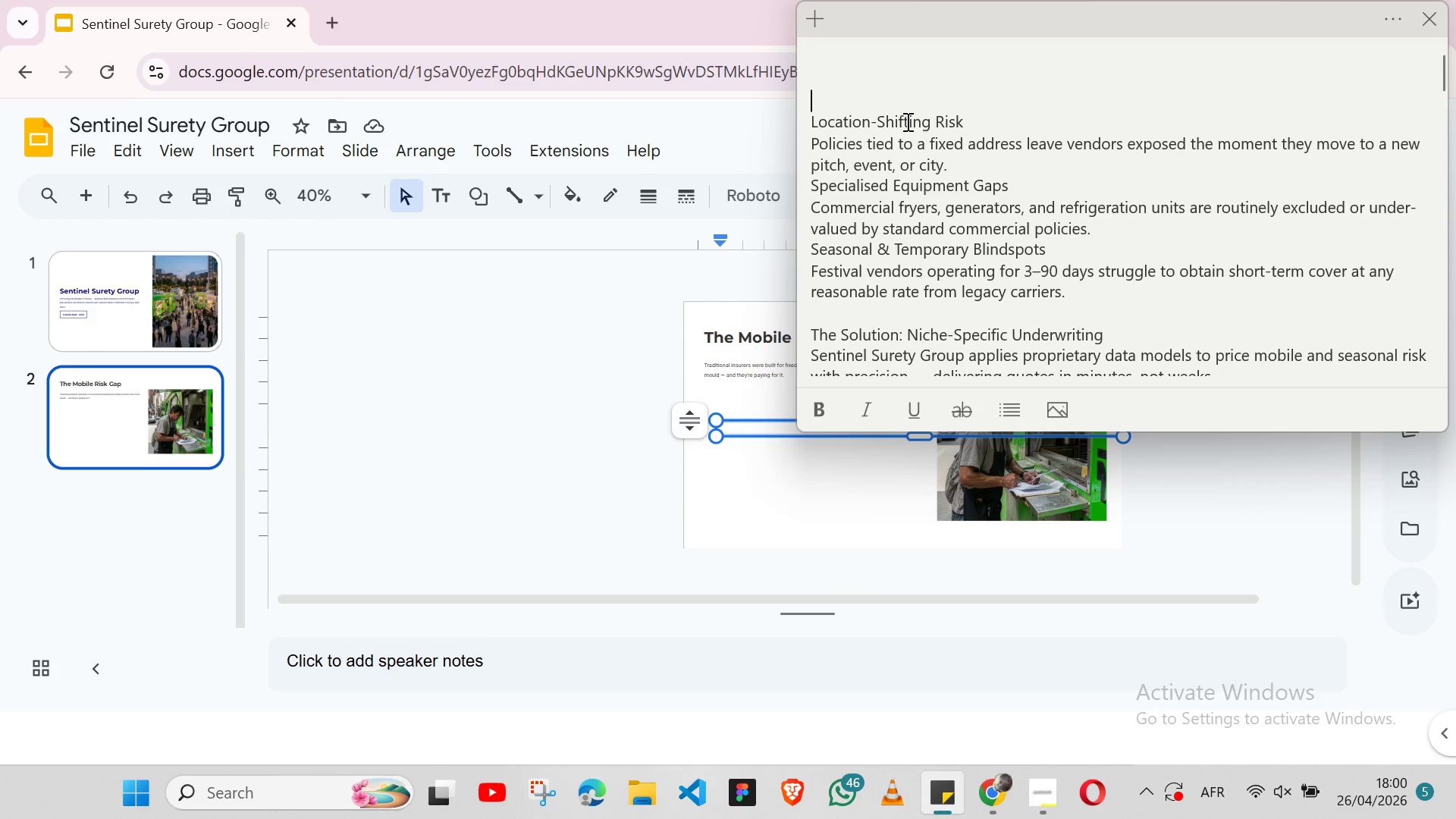 
wait(6.48)
 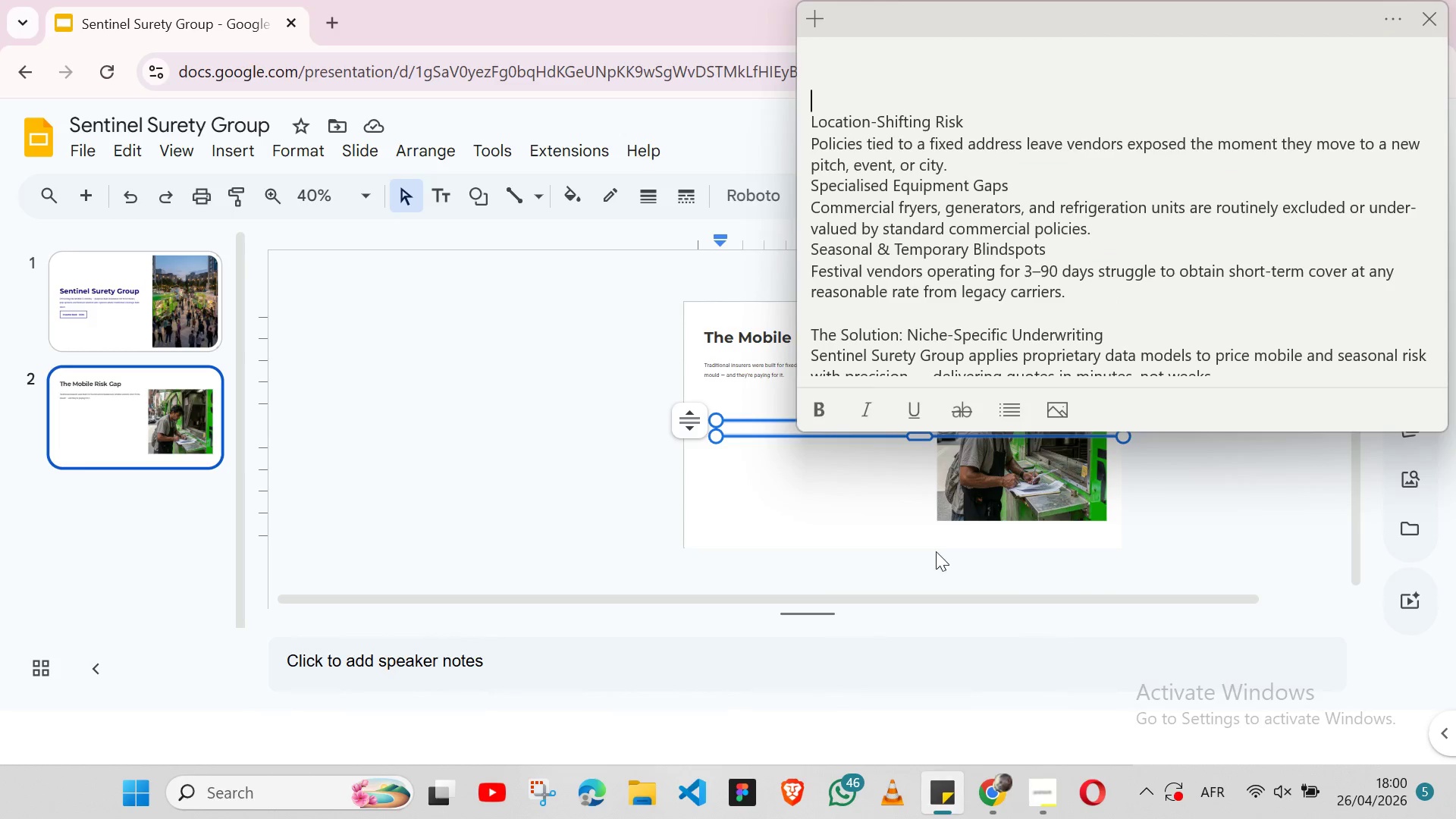 
double_click([906, 121])
 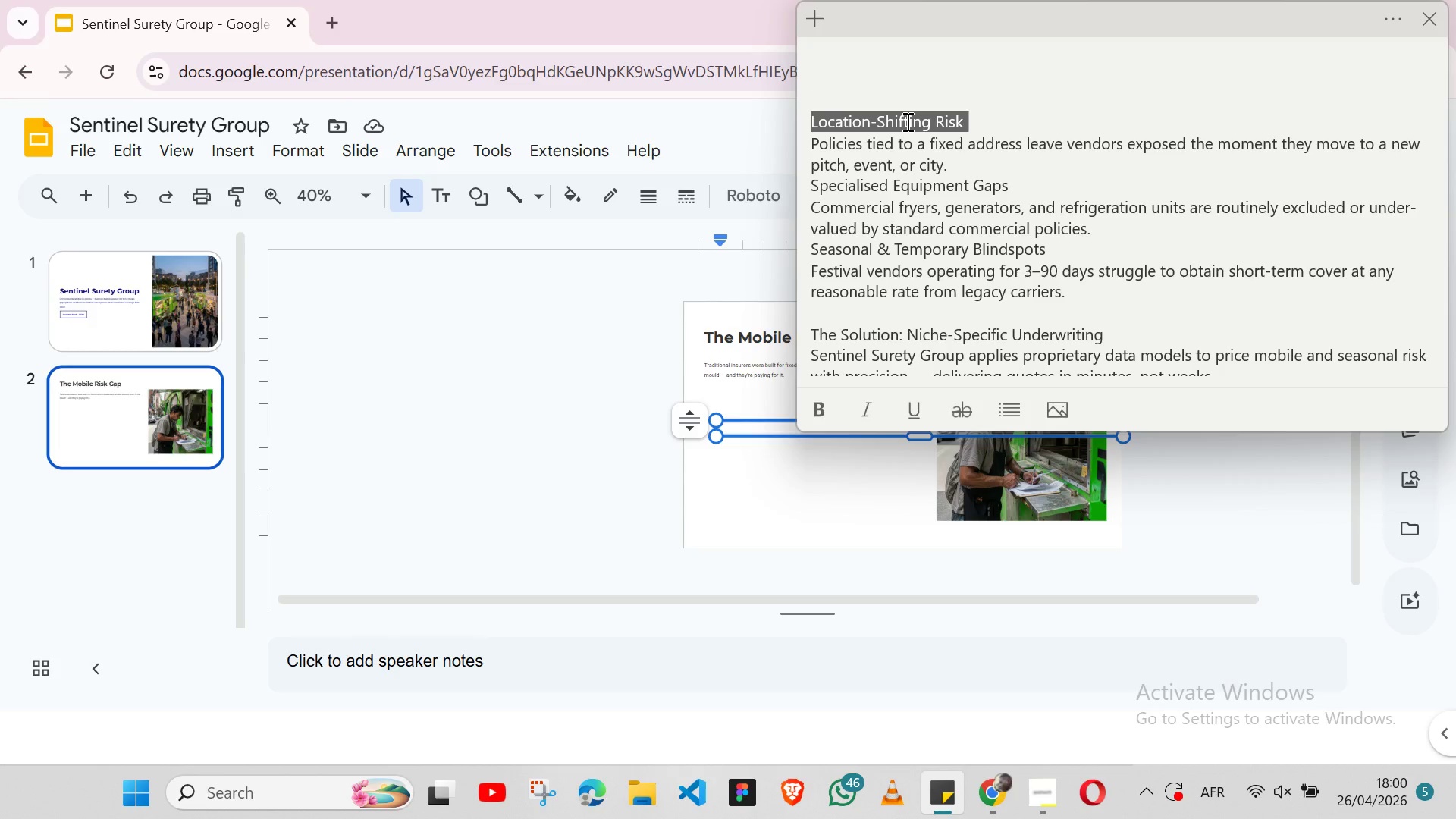 
triple_click([906, 121])
 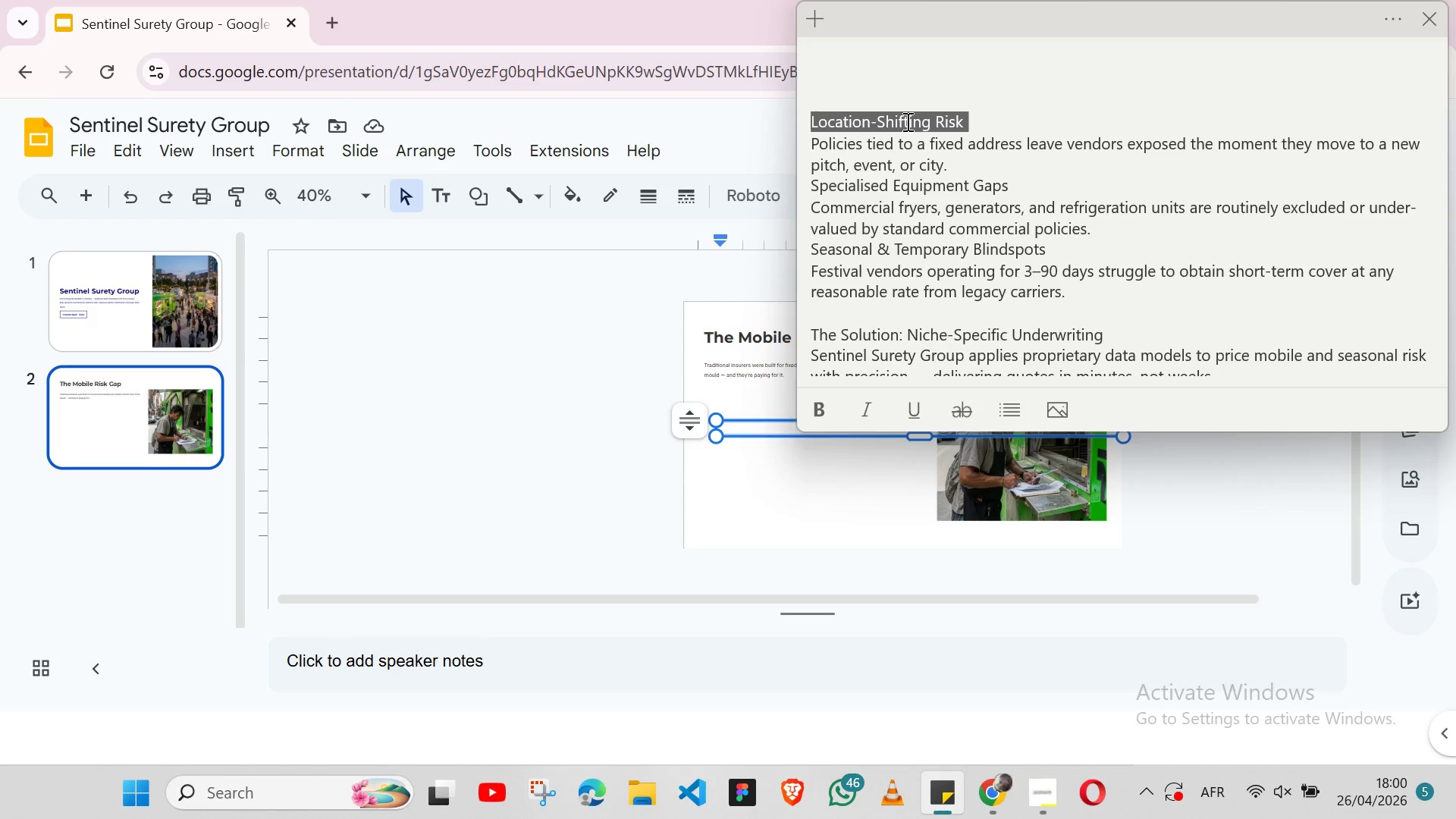 
hold_key(key=ShiftLeft, duration=0.62)
 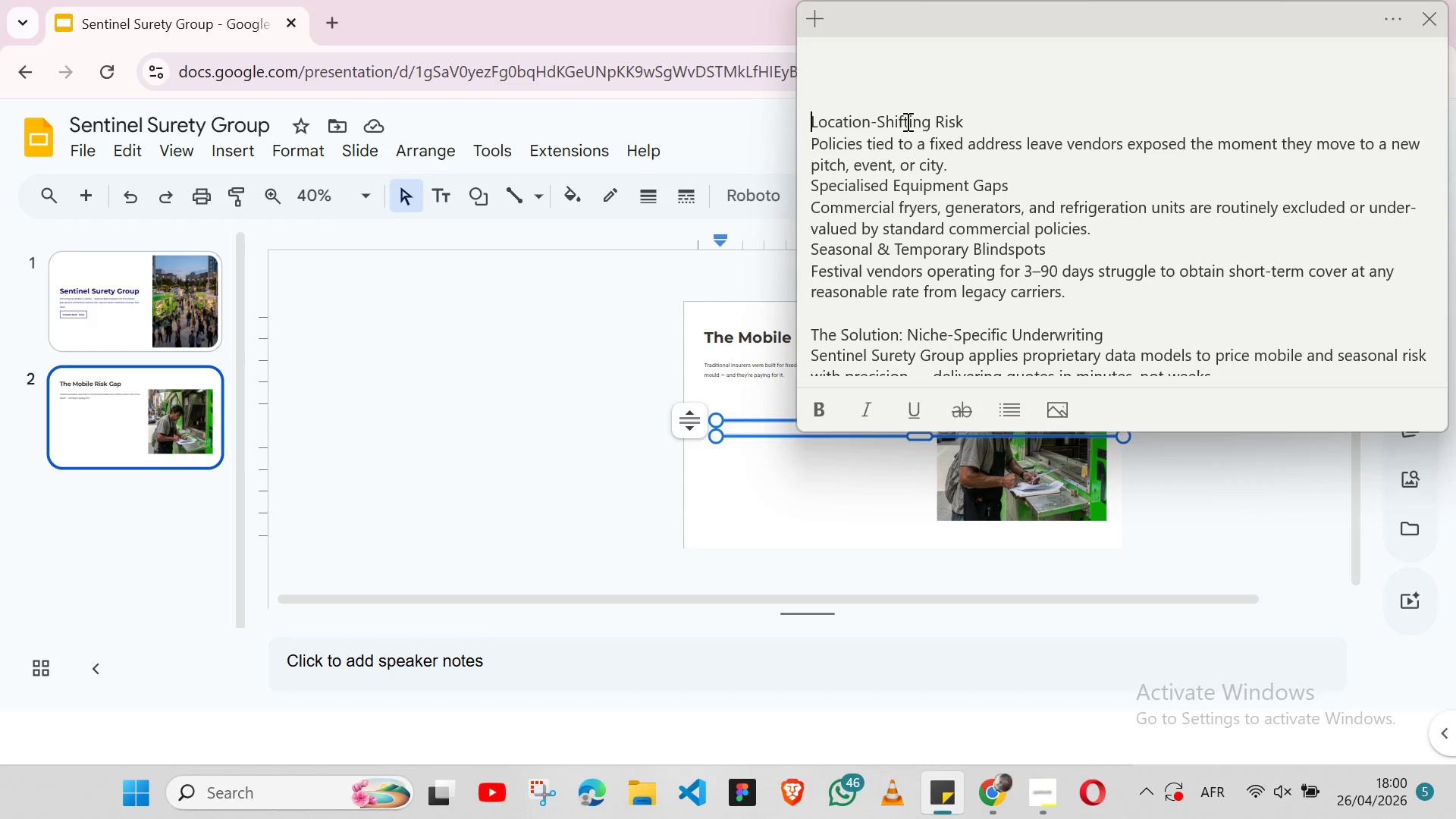 
key(Control+Shift+ControlRight)
 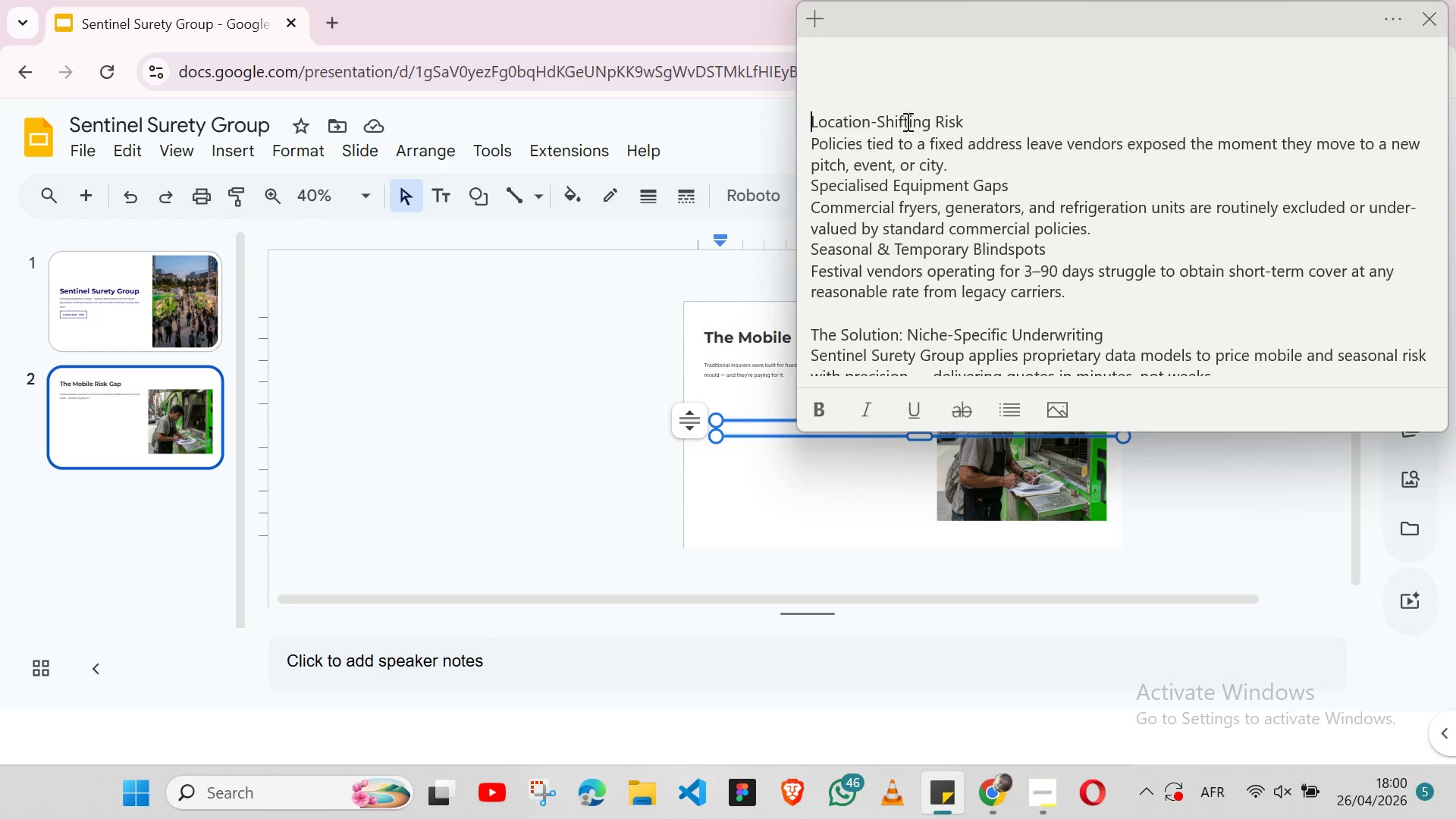 
key(ArrowLeft)
 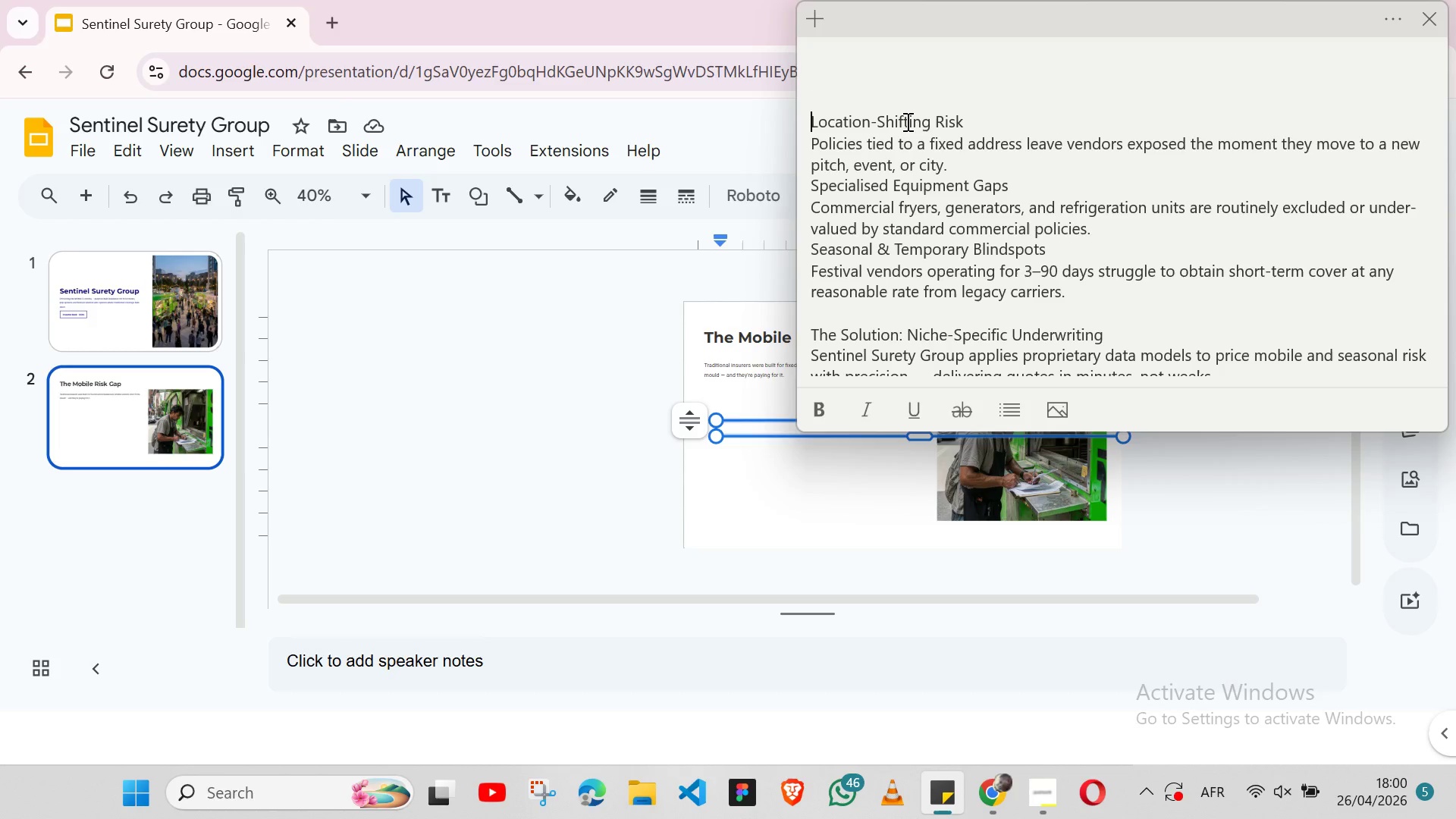 
key(Shift+ShiftLeft)
 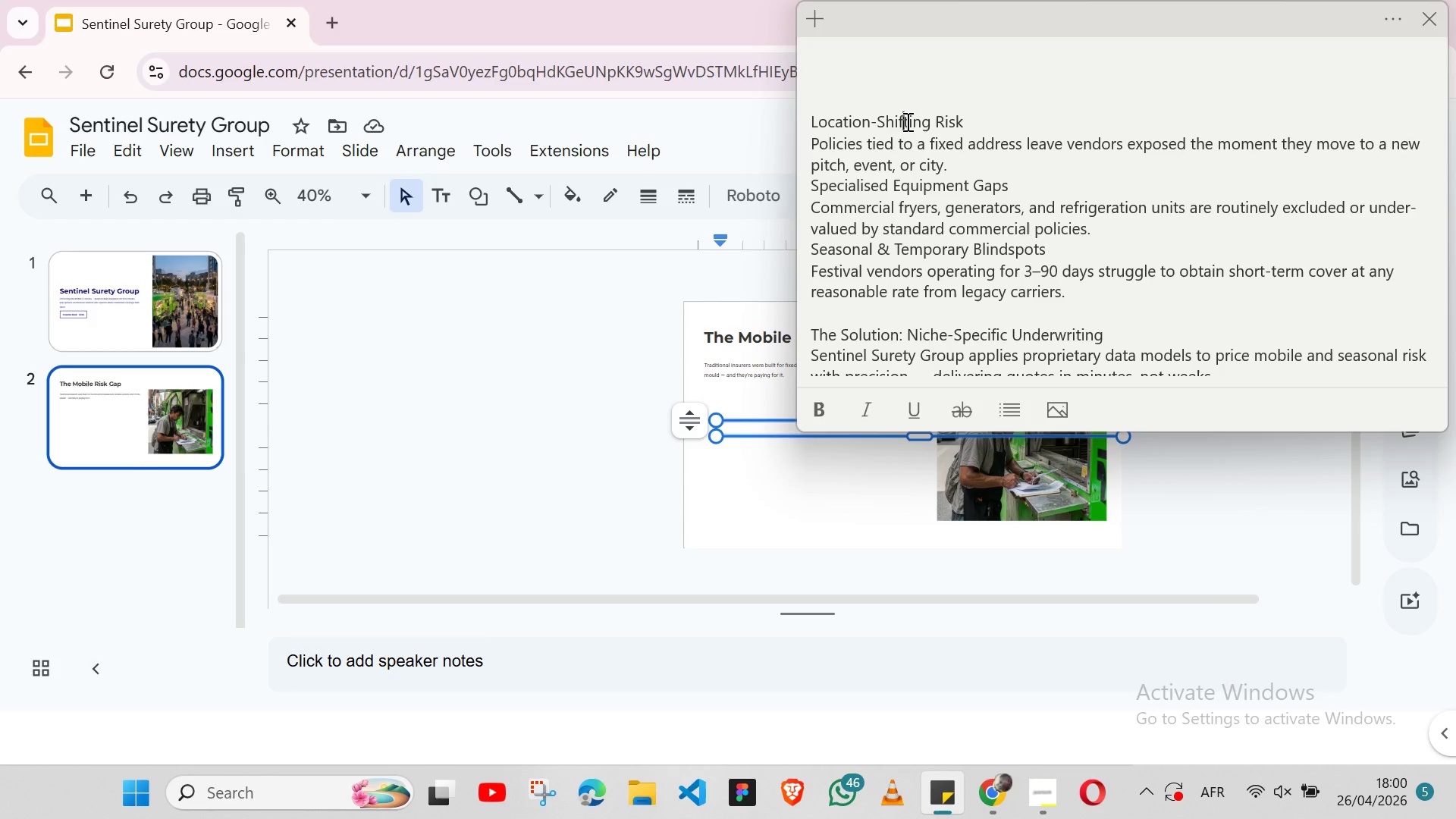 
double_click([906, 121])
 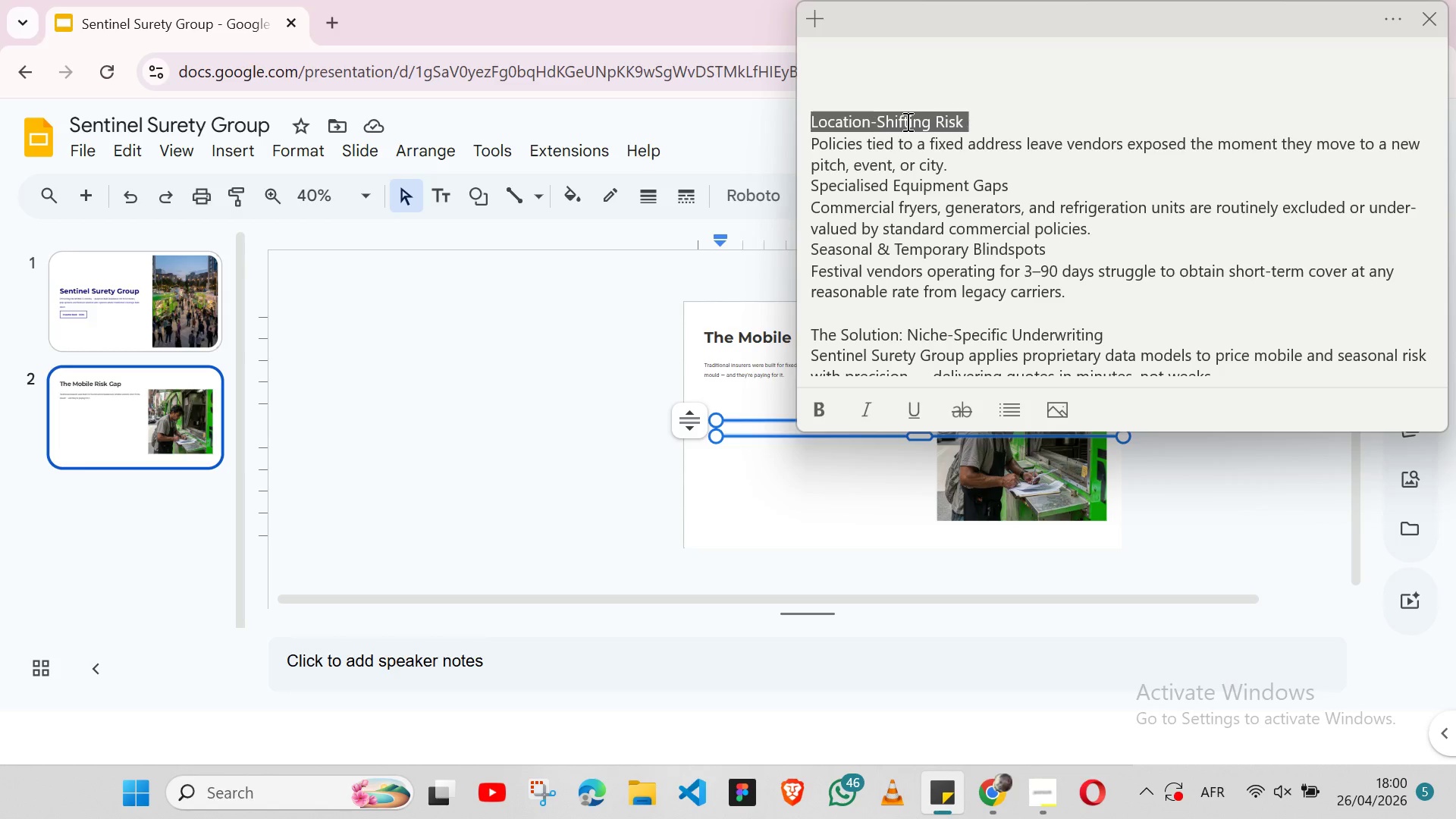 
triple_click([906, 121])
 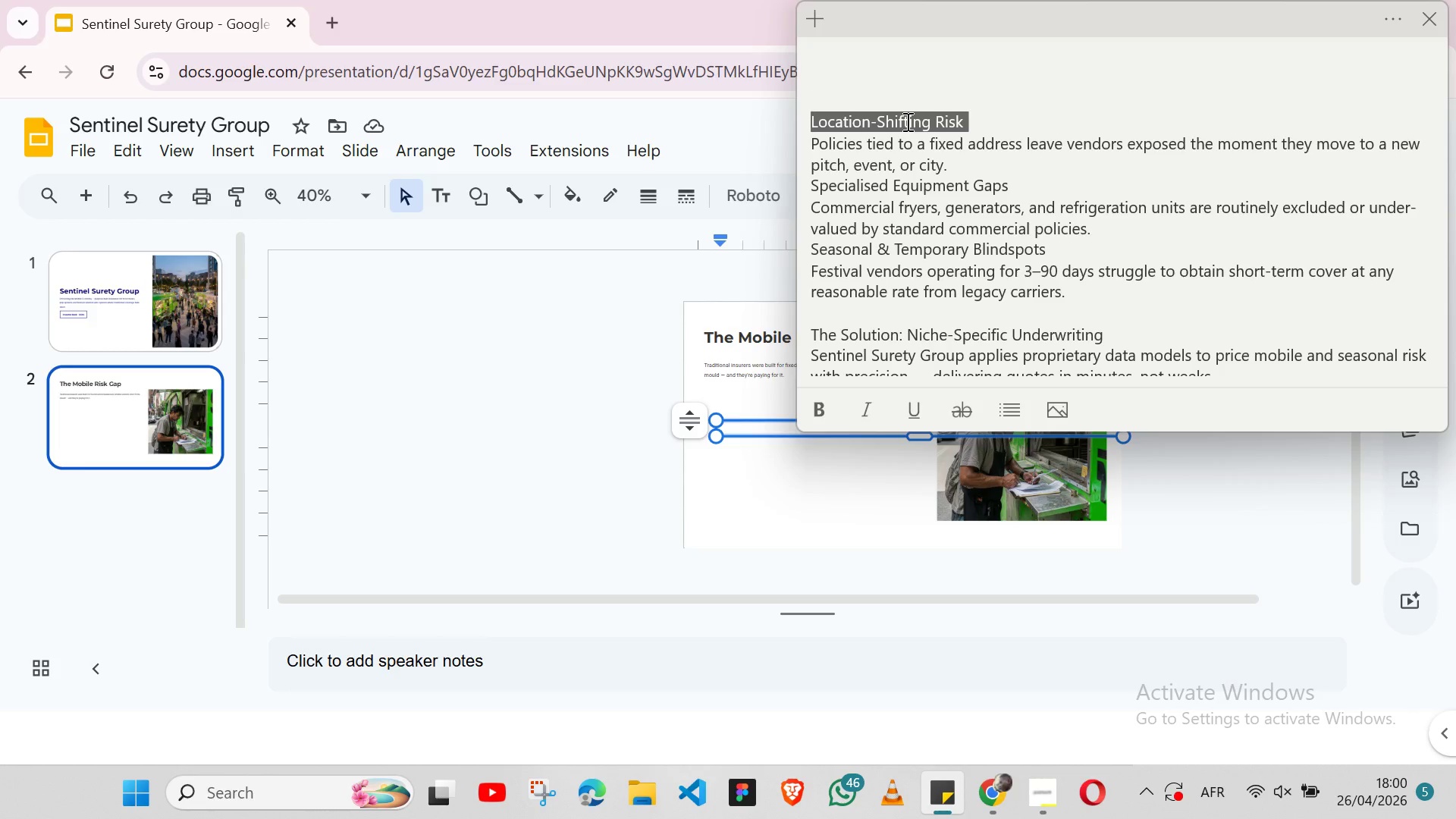 
key(Shift+ArrowLeft)
 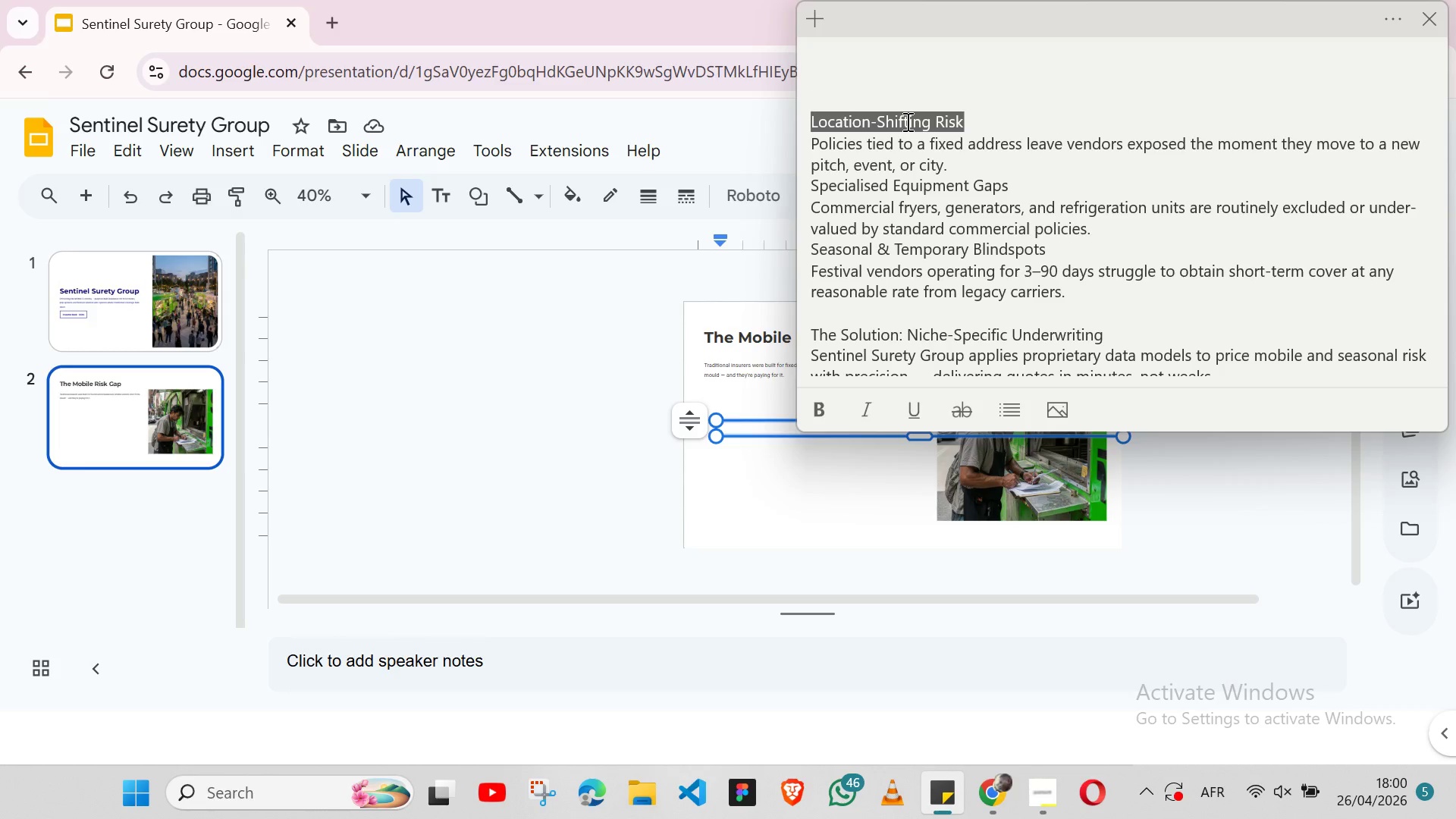 
key(Control+X)
 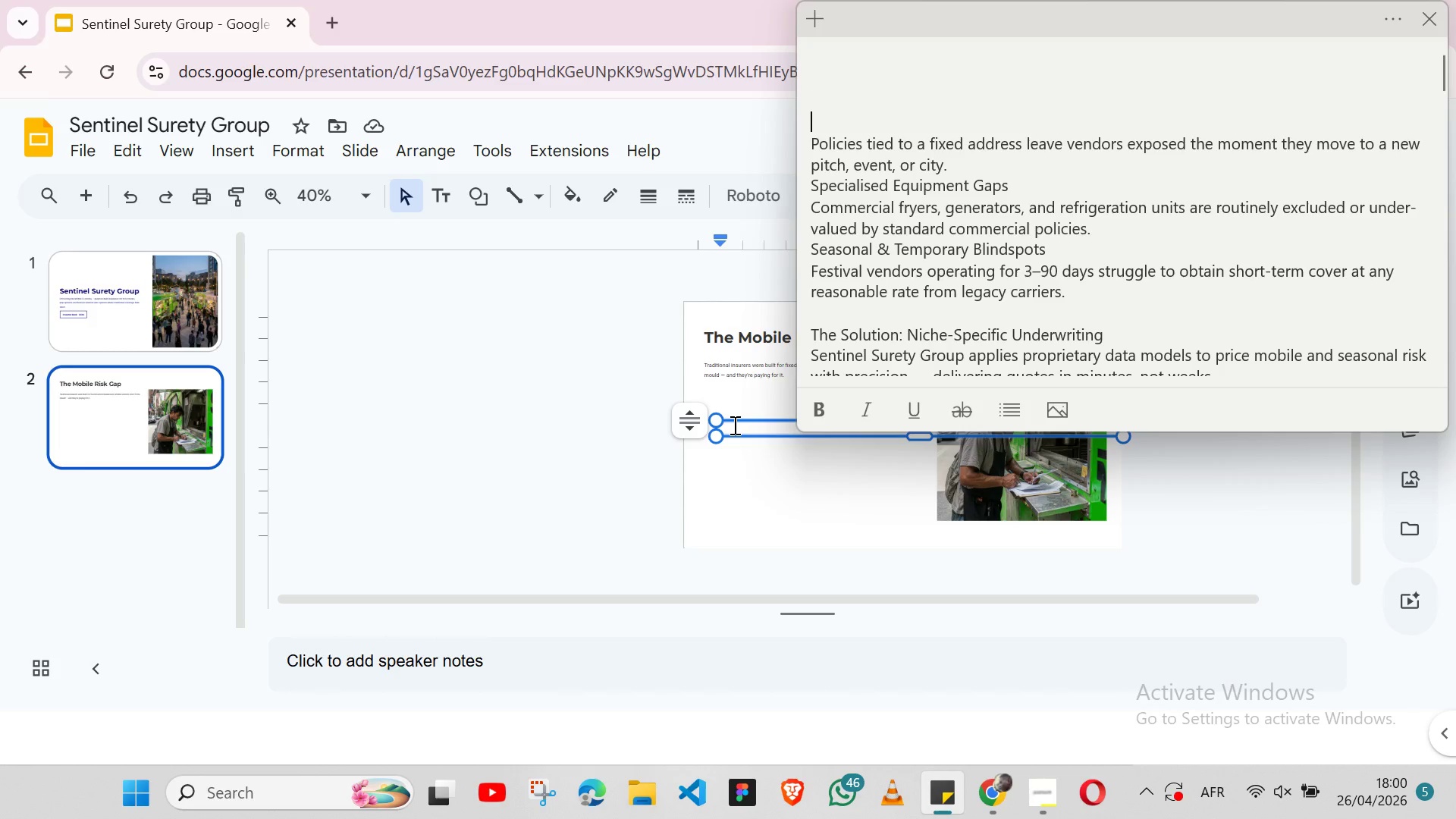 
left_click([733, 425])
 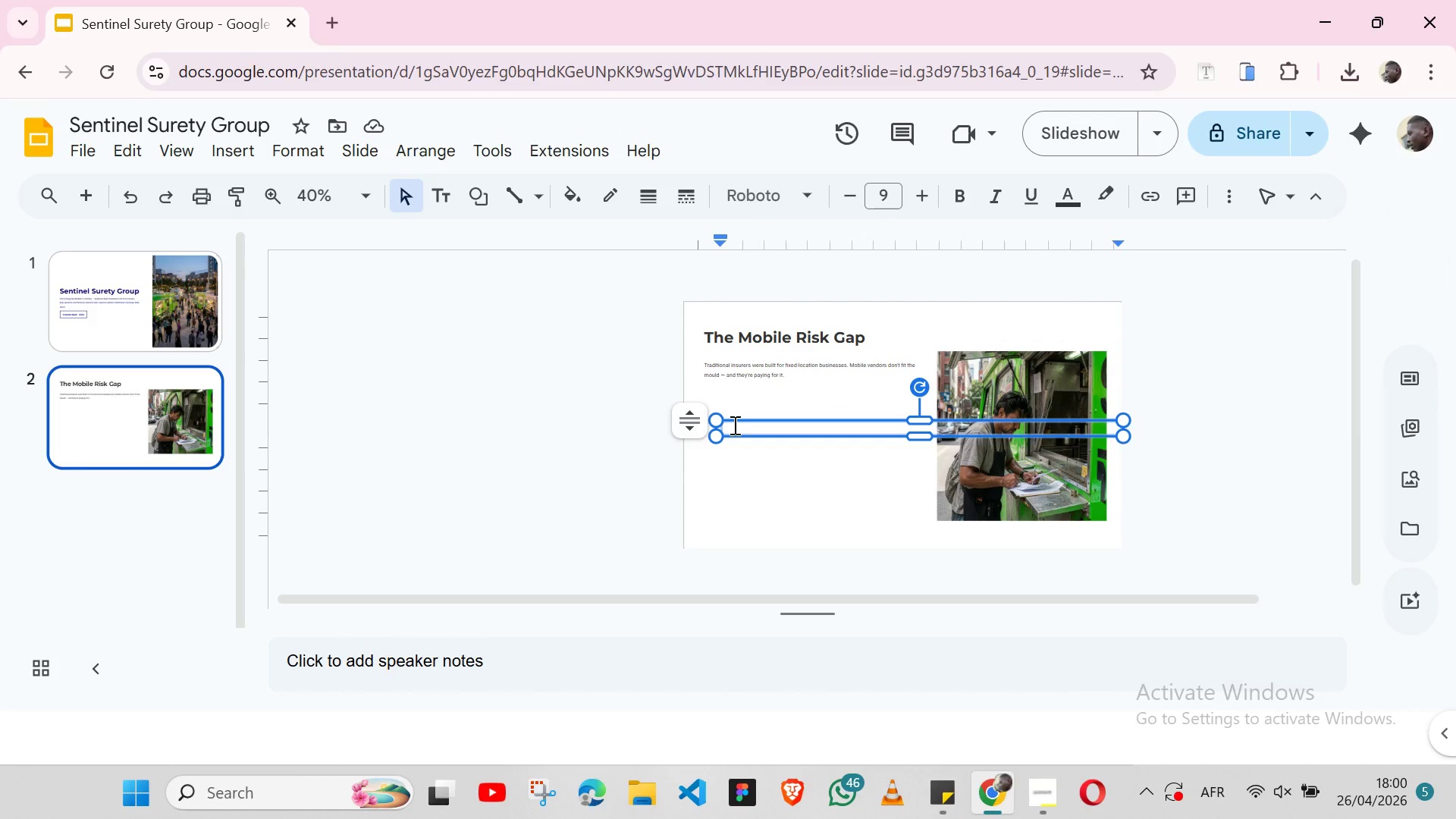 
key(Control+V)
 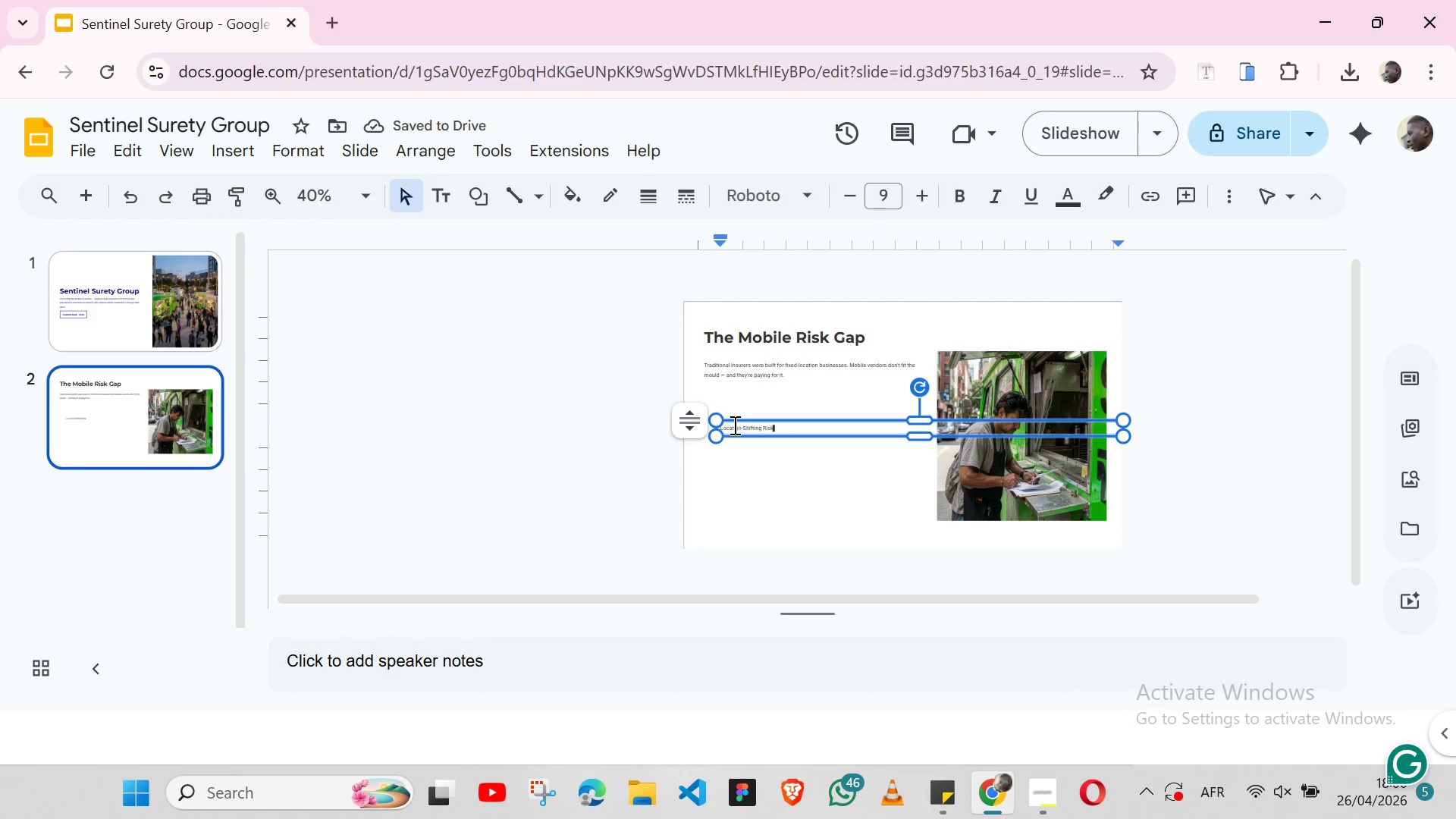 
wait(8.22)
 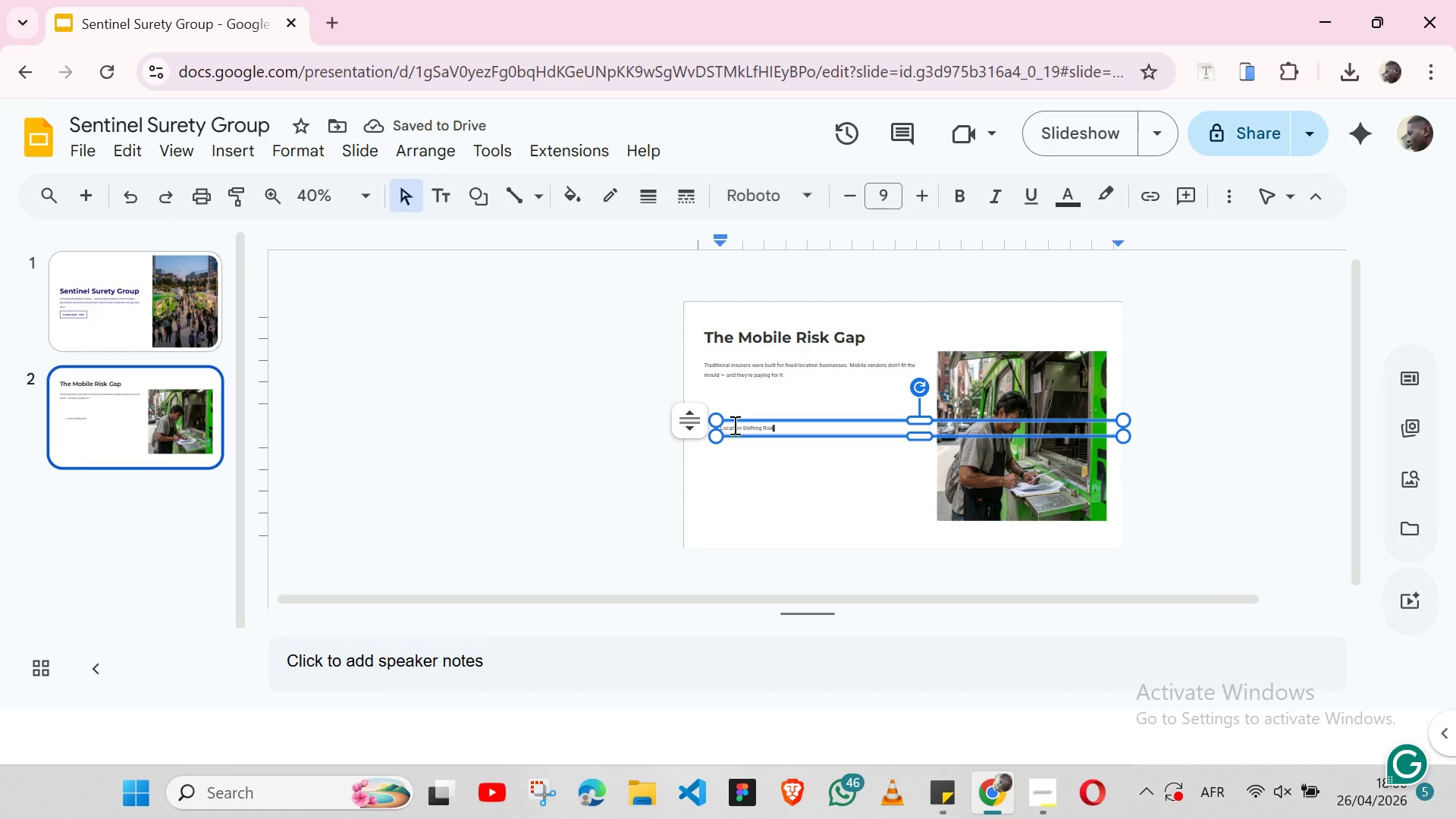 
left_click([776, 419])
 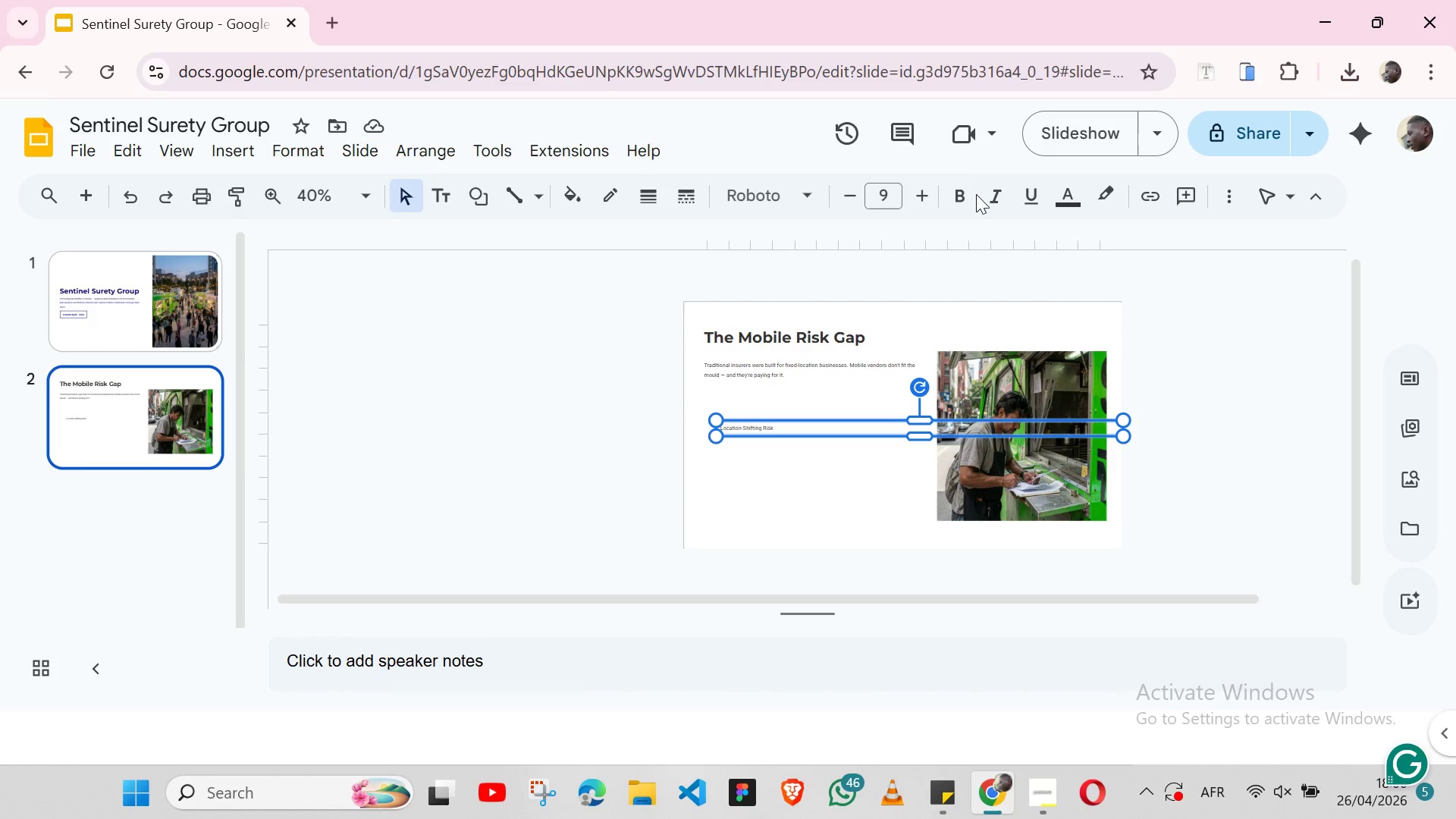 
left_click([965, 194])
 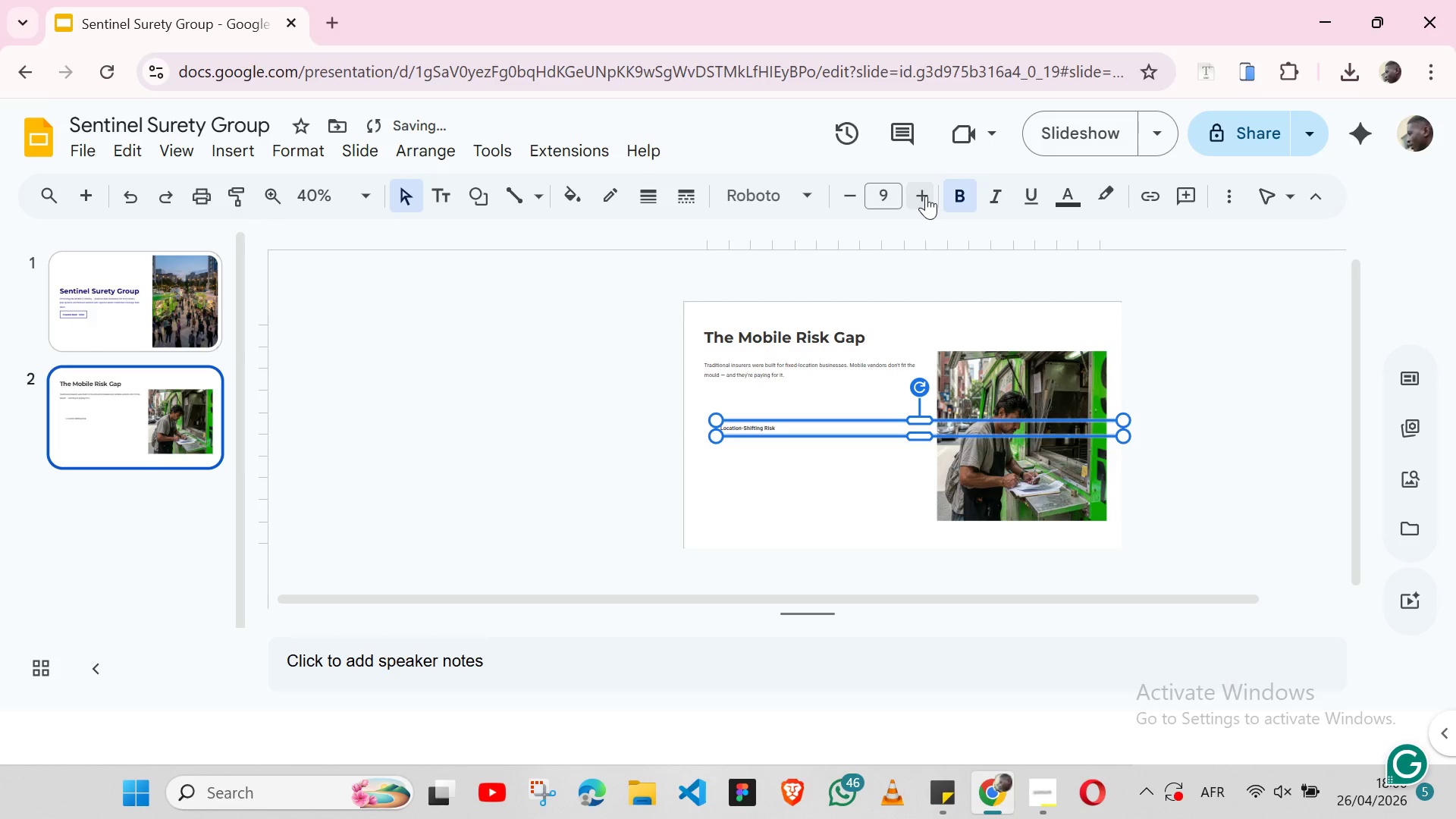 
left_click([926, 196])
 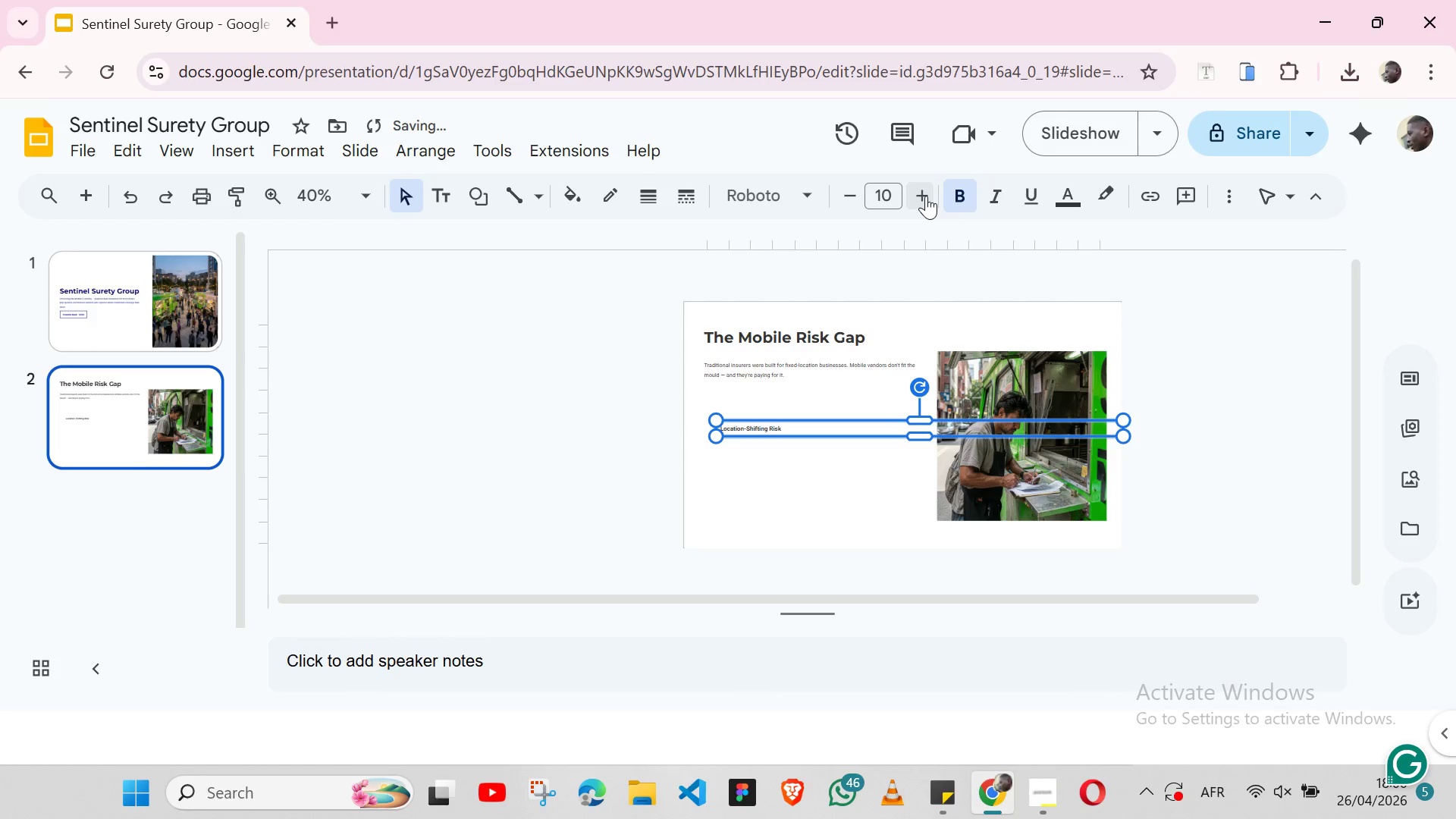 
left_click([926, 196])
 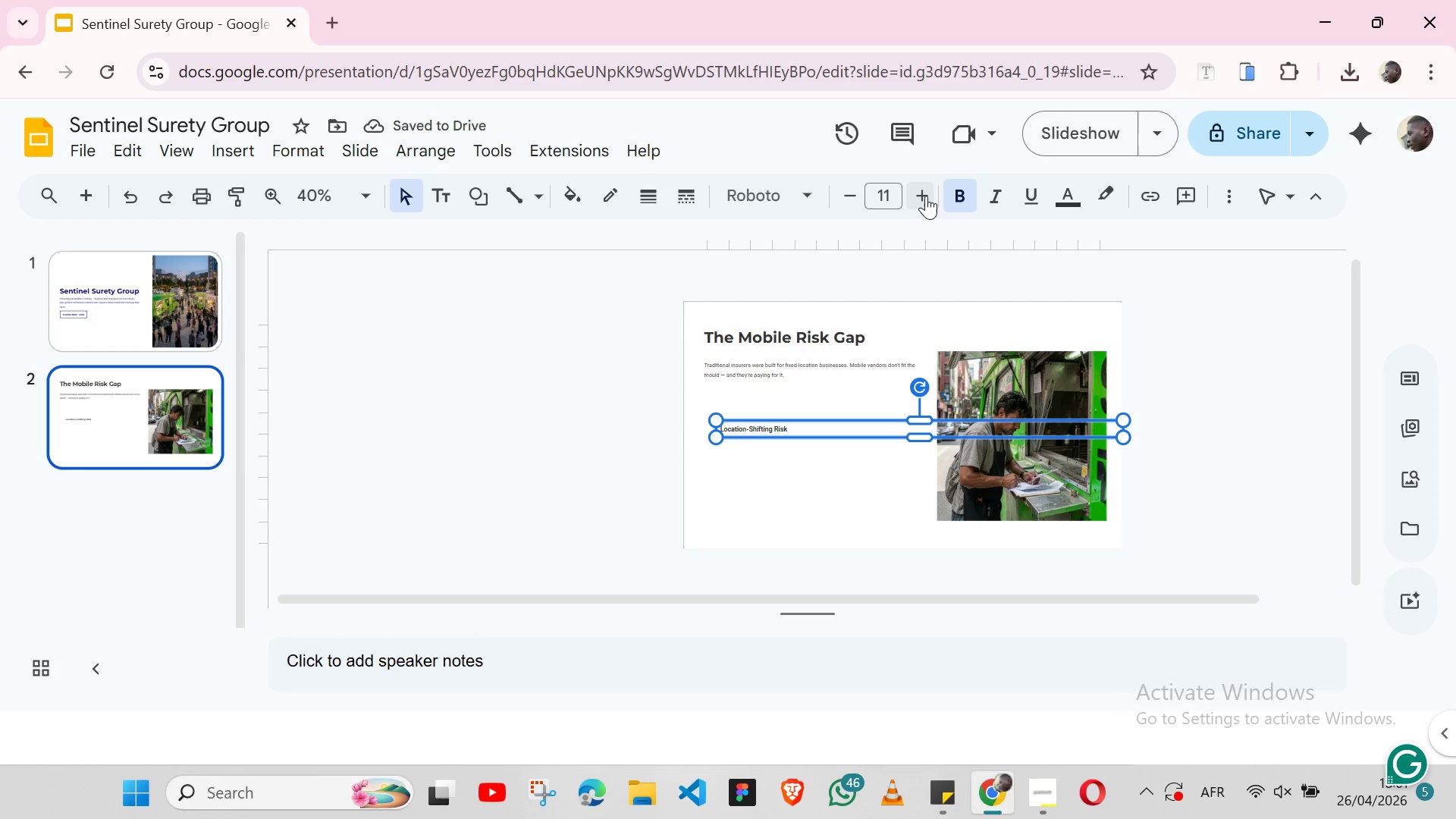 
wait(5.16)
 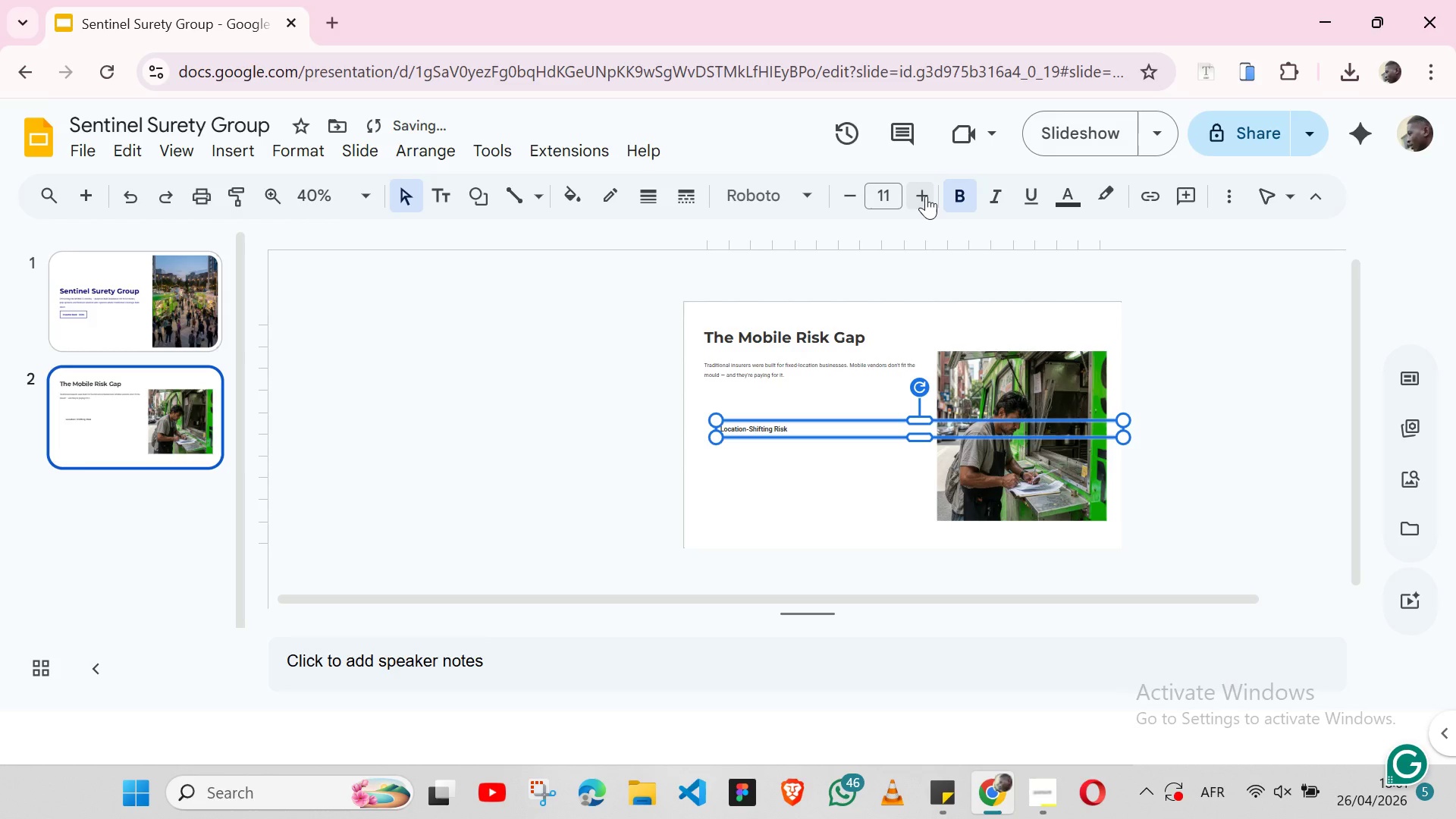 
left_click([806, 193])
 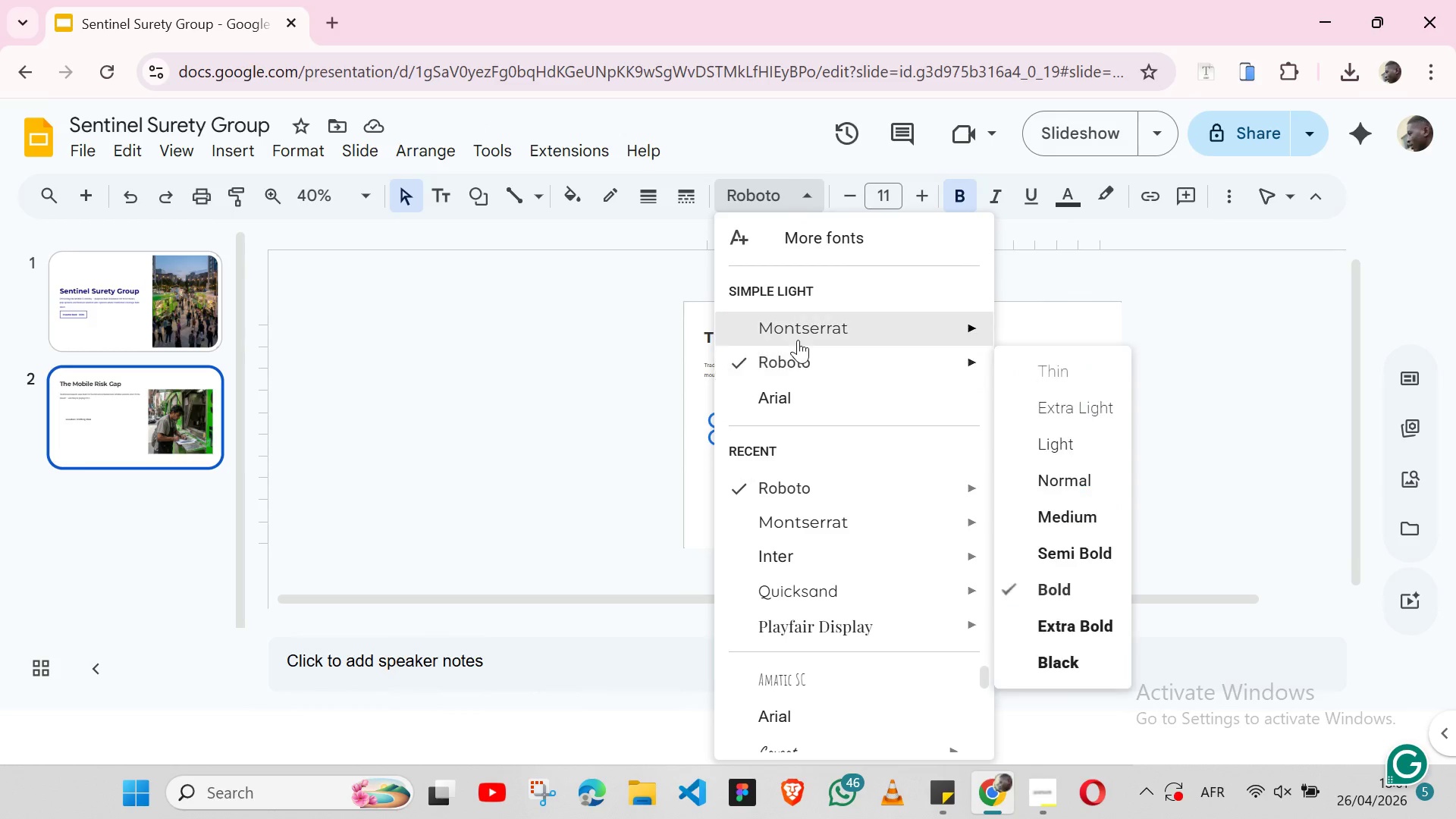 
left_click([798, 340])
 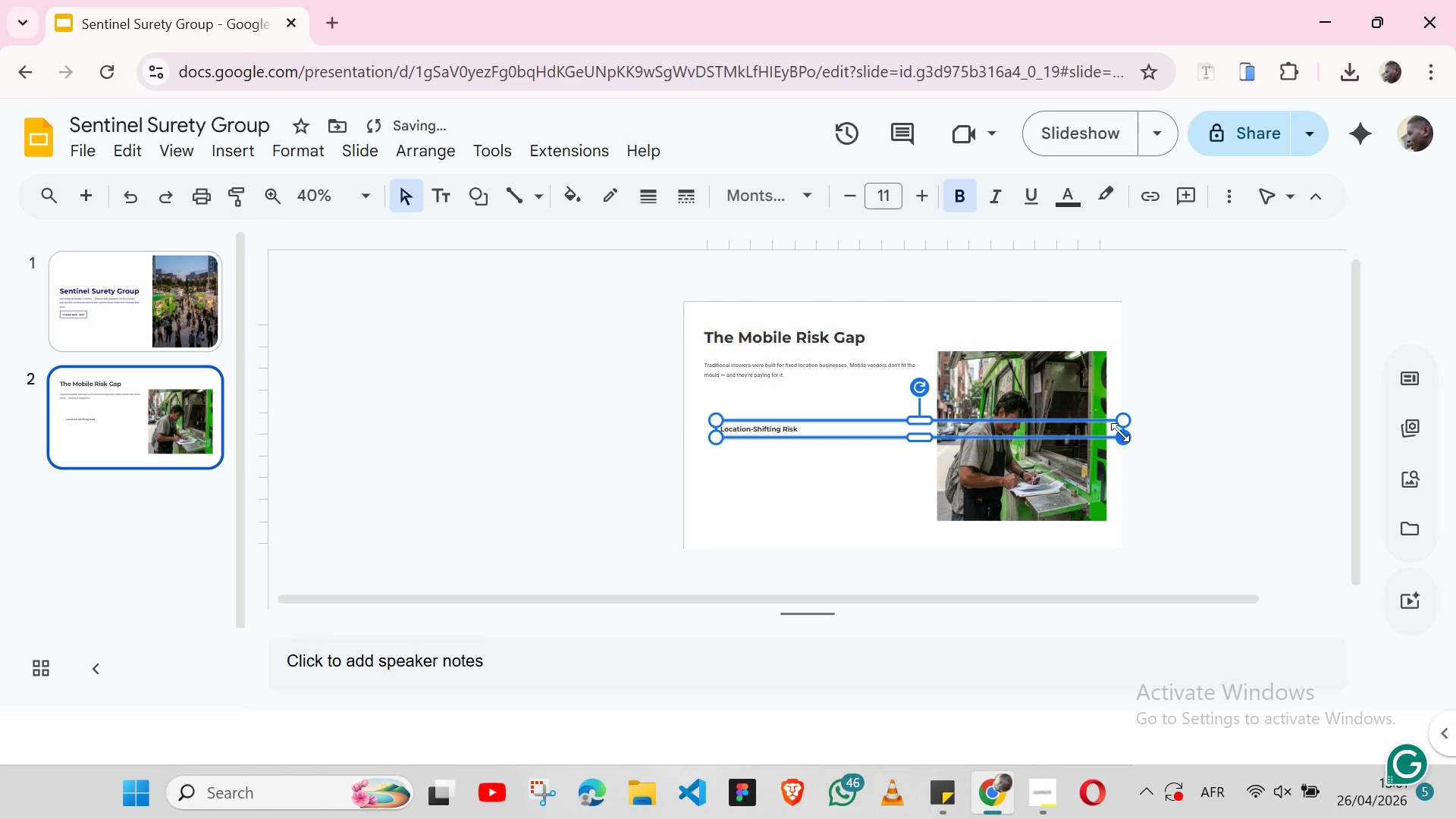 
left_click_drag(start_coordinate=[1122, 426], to_coordinate=[849, 419])
 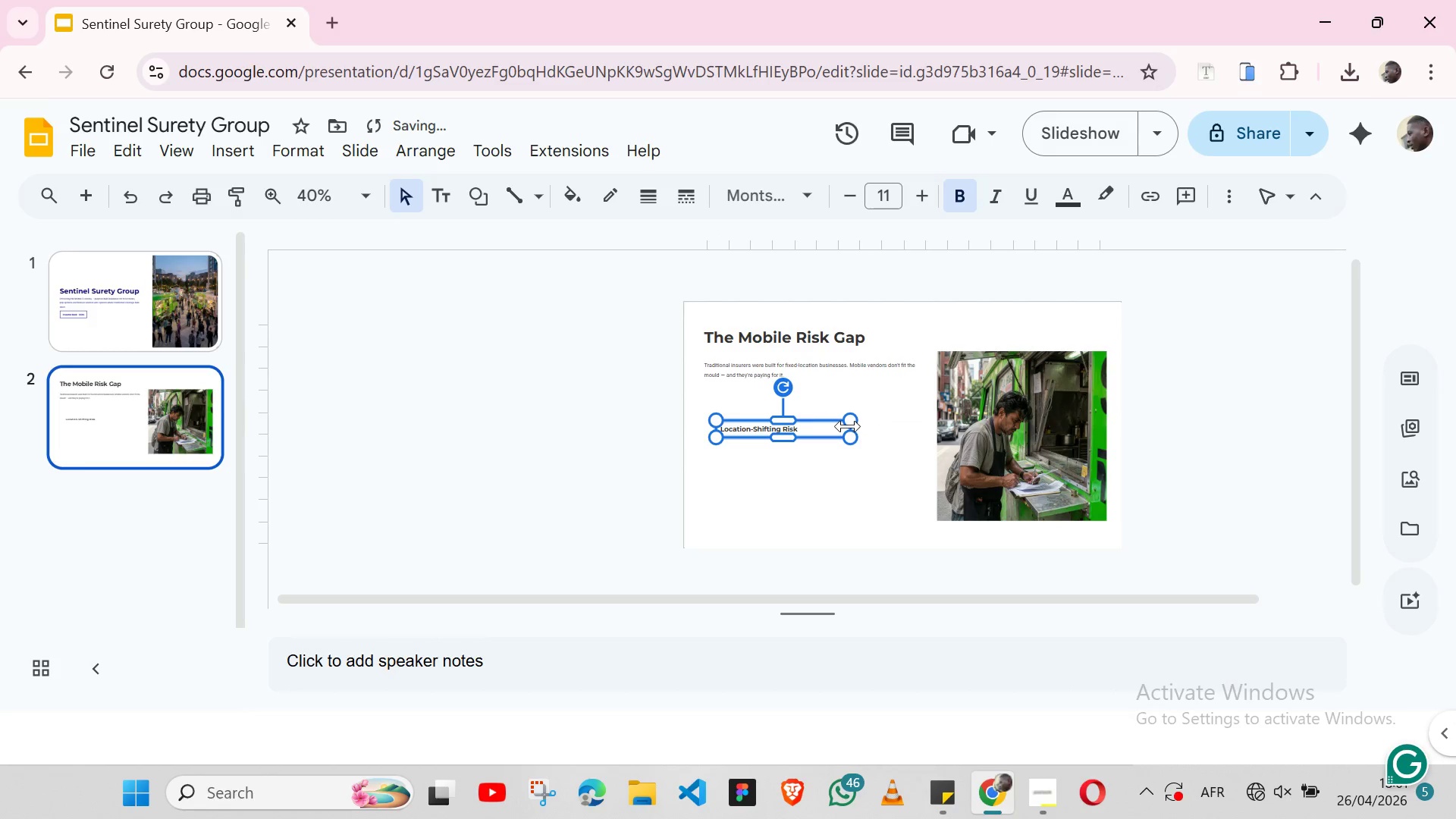 
left_click_drag(start_coordinate=[848, 426], to_coordinate=[807, 422])
 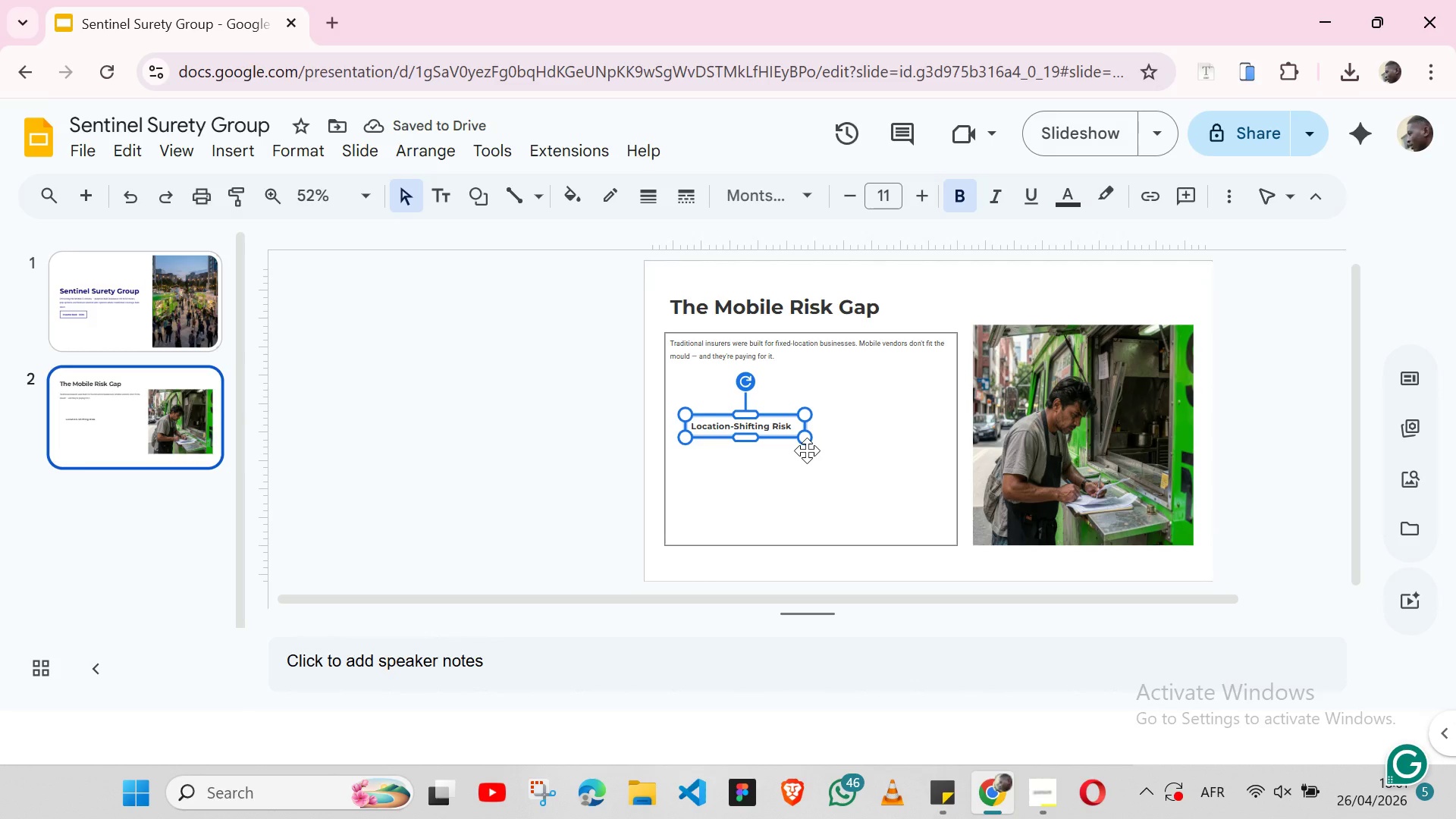 
wait(7.38)
 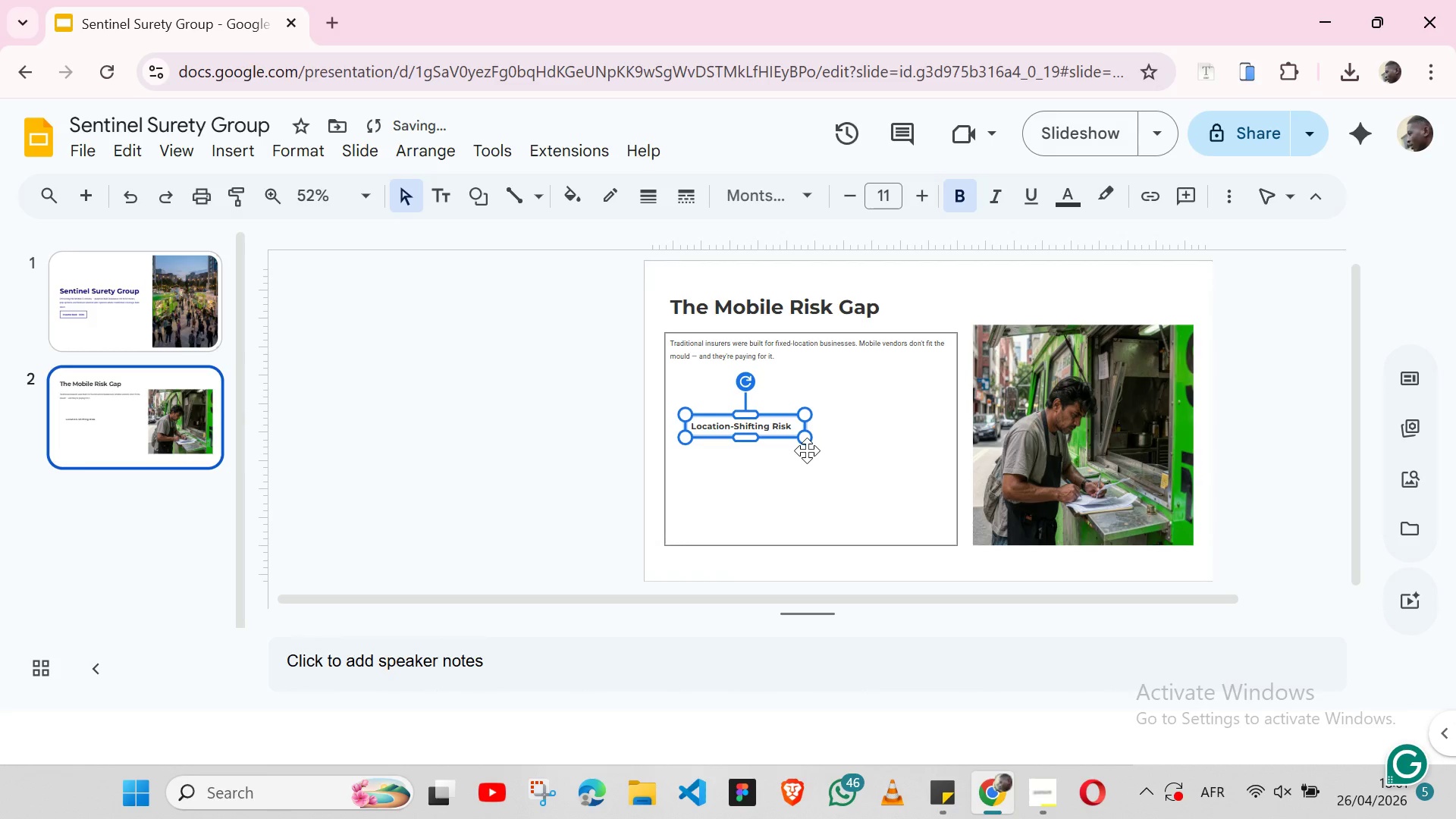 
left_click_drag(start_coordinate=[806, 425], to_coordinate=[799, 425])
 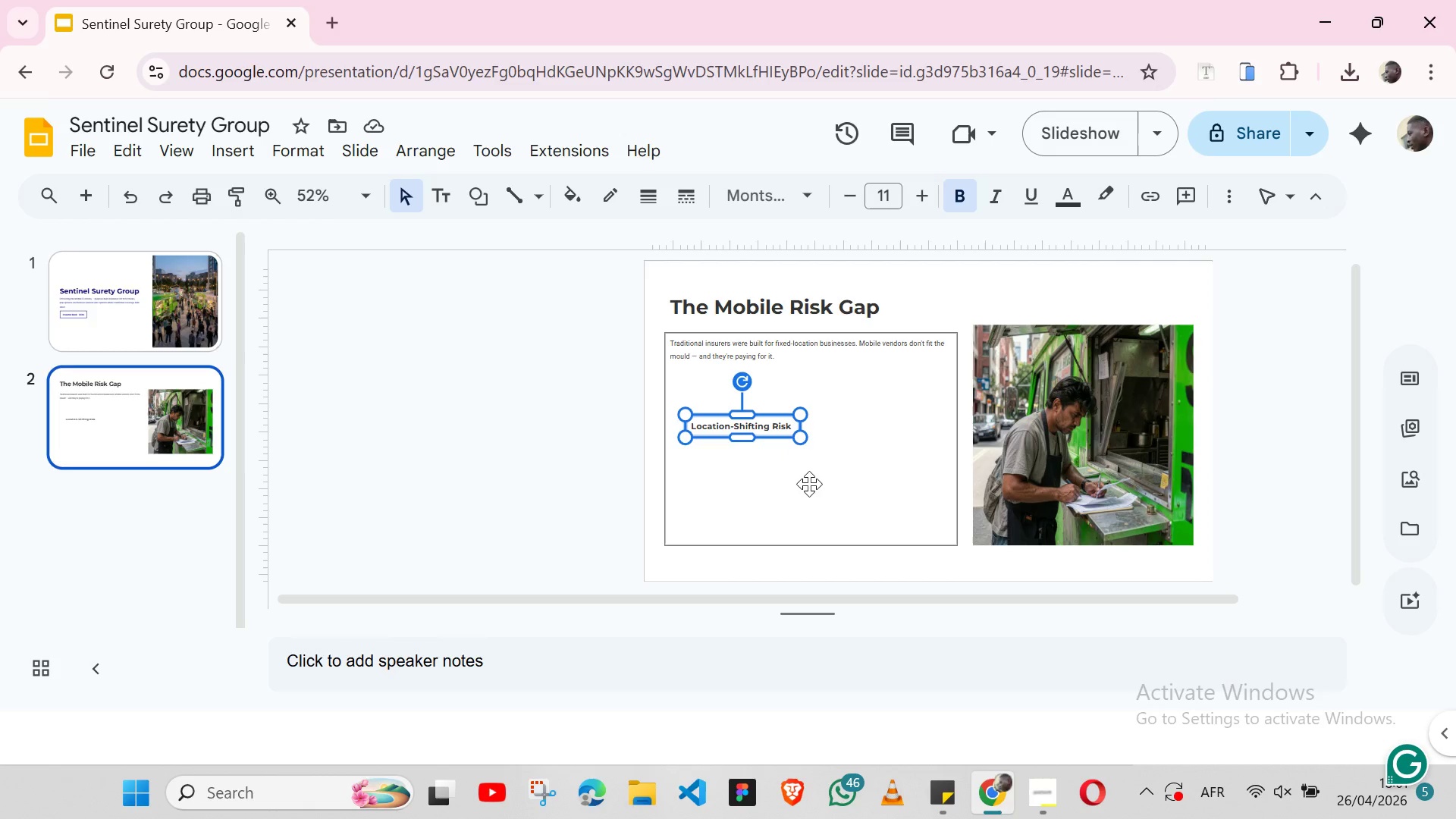 
wait(32.5)
 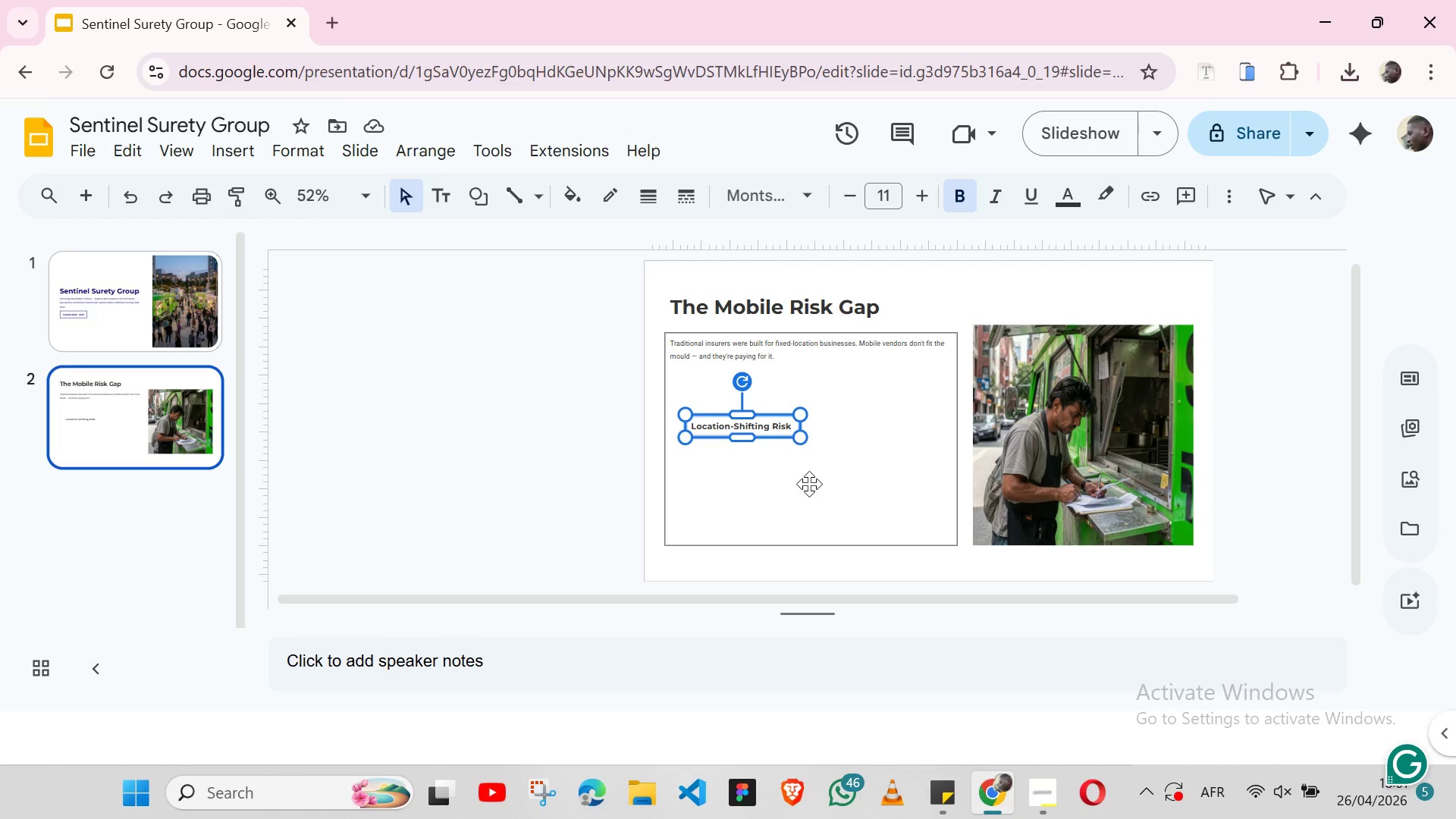 
key(Shift+ArrowUp)
 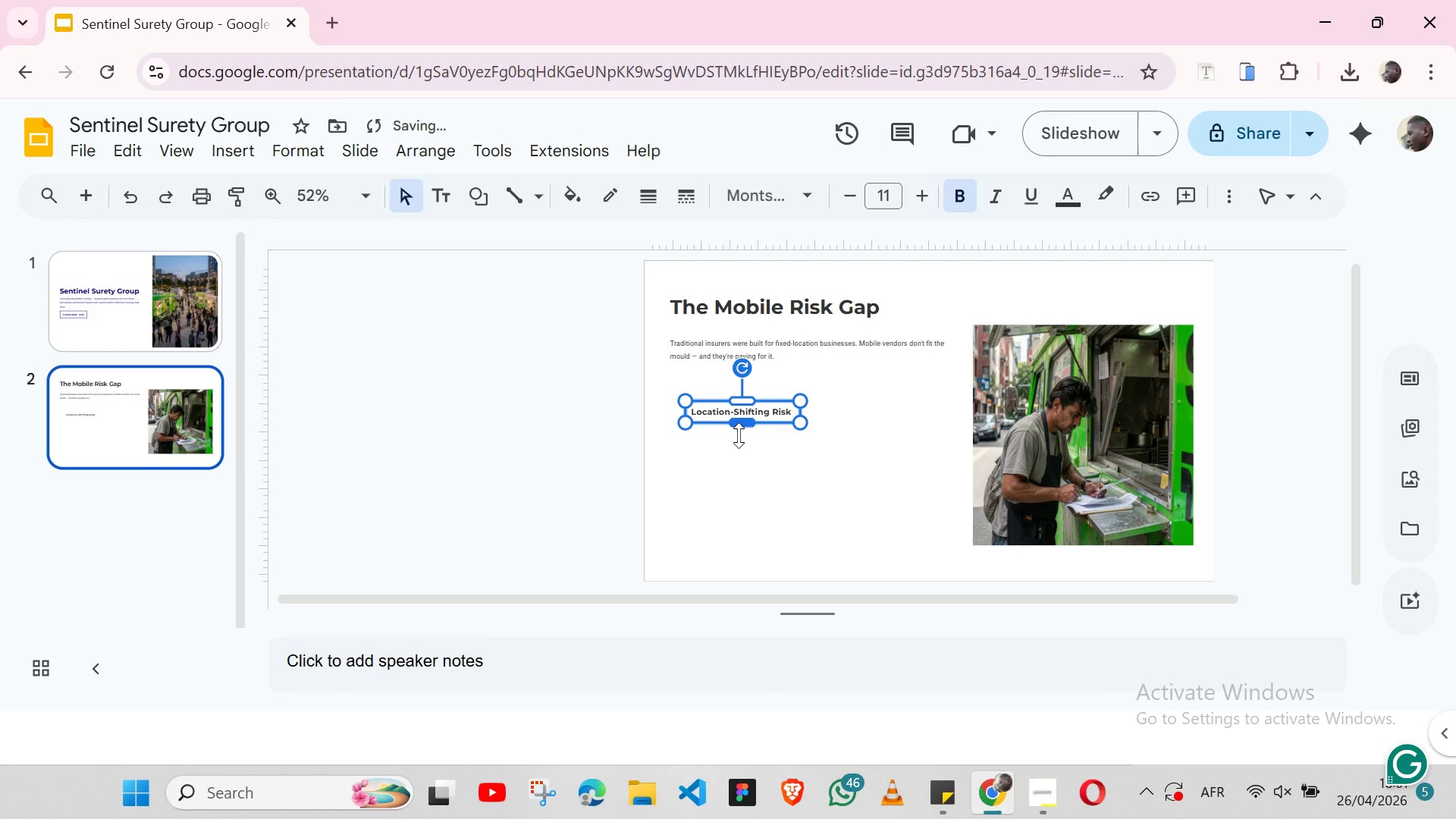 
key(Shift+ArrowUp)
 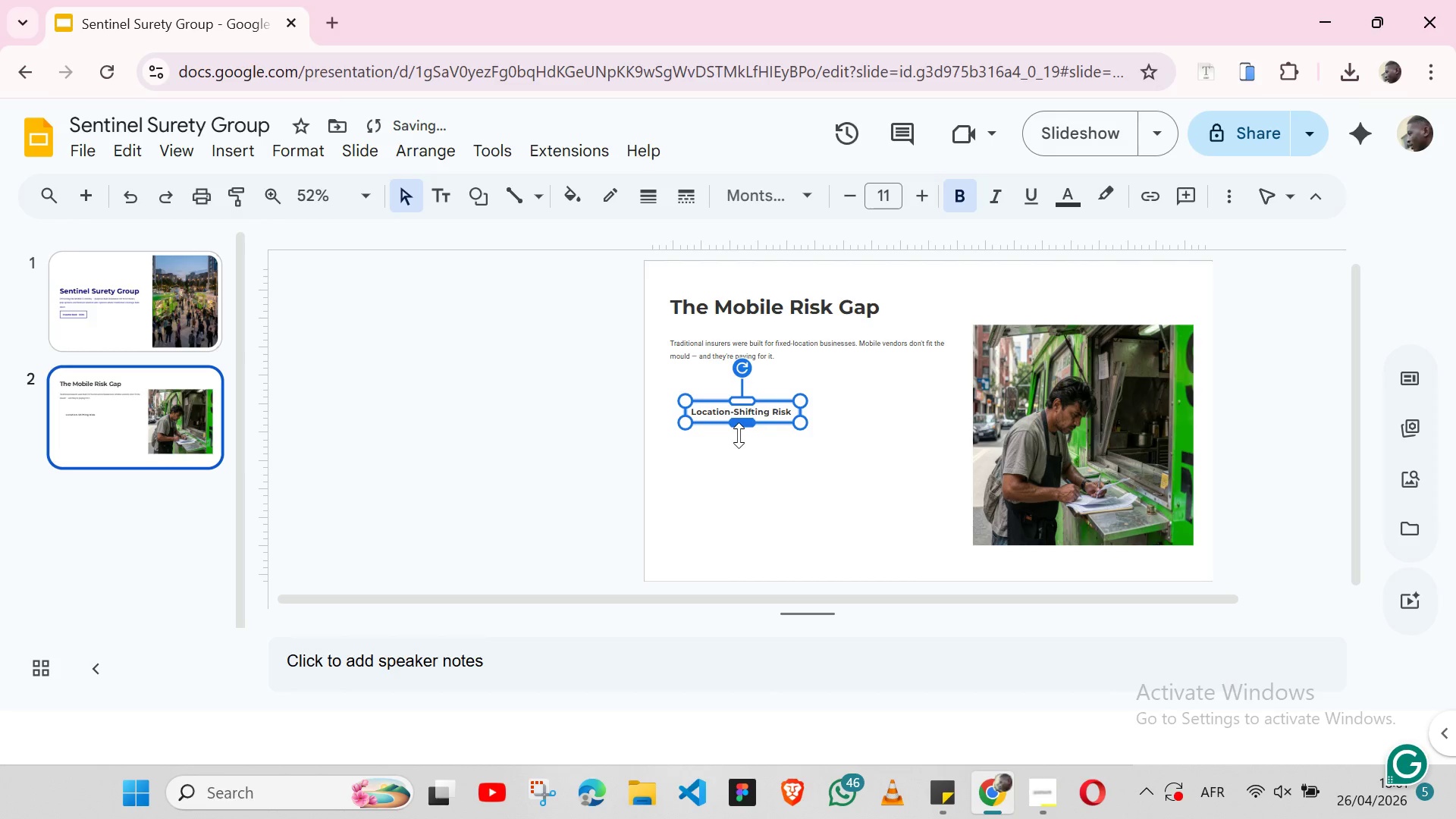 
key(Shift+ArrowUp)
 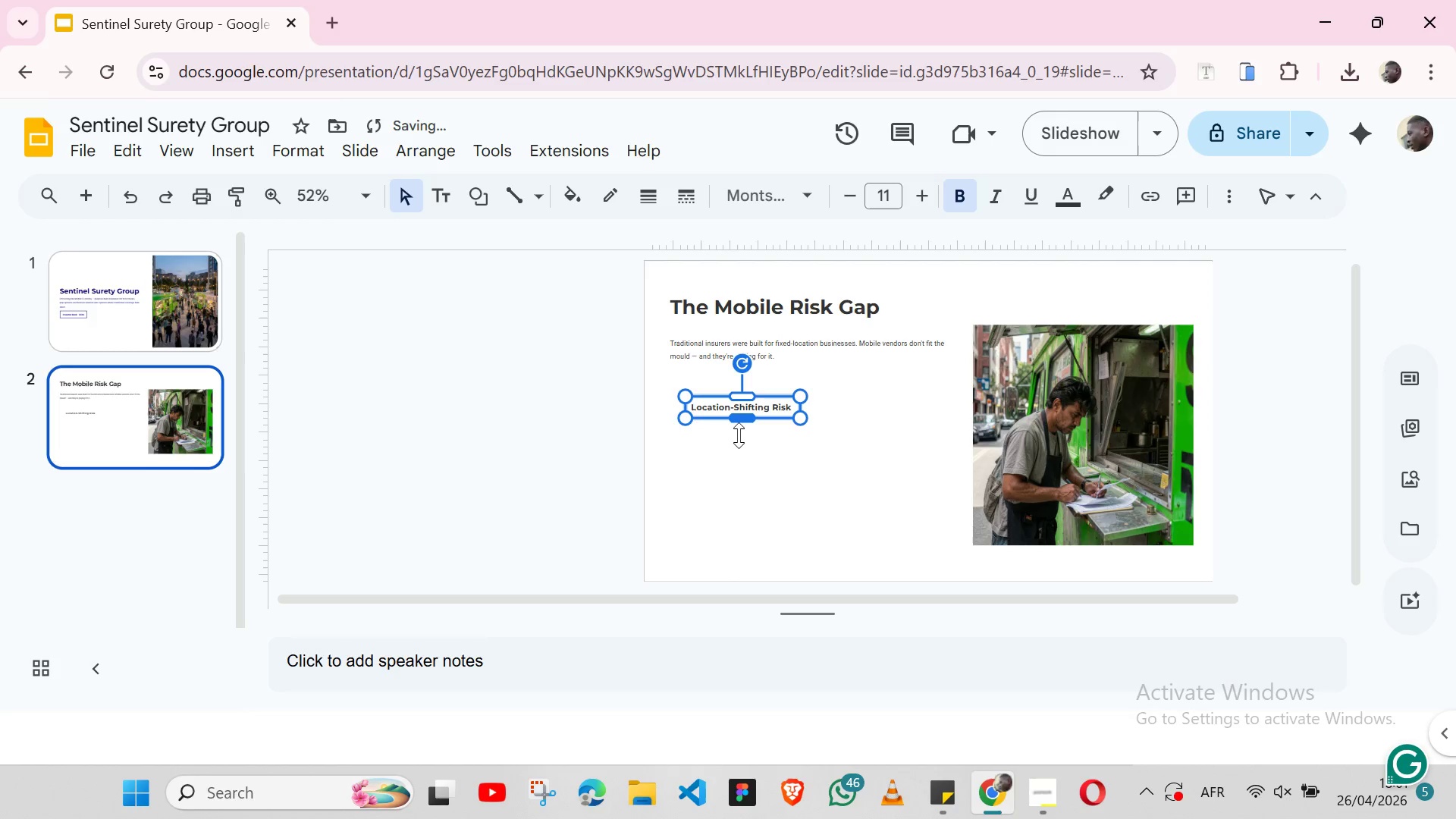 
key(Shift+ArrowUp)
 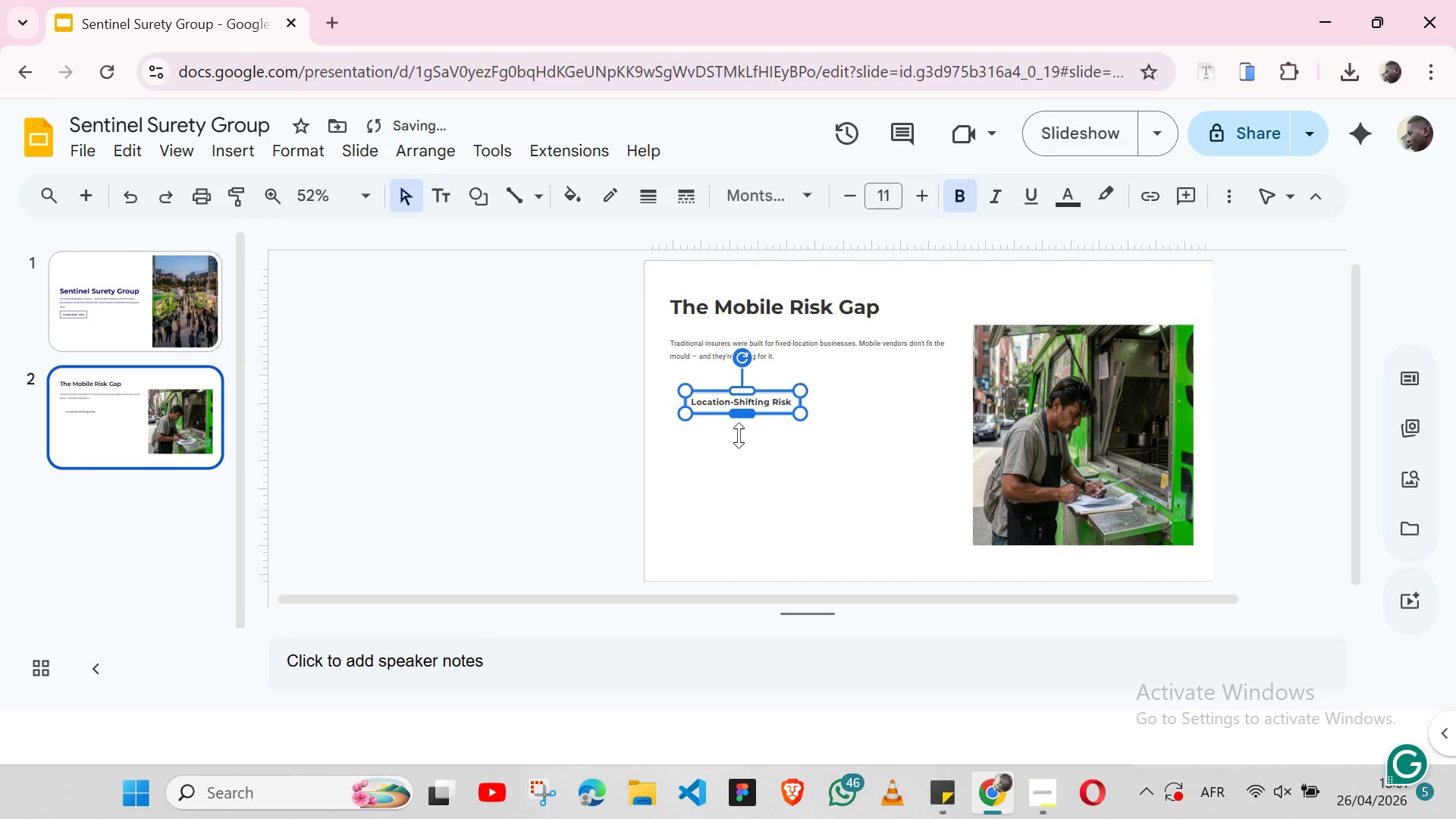 
key(Shift+ArrowUp)
 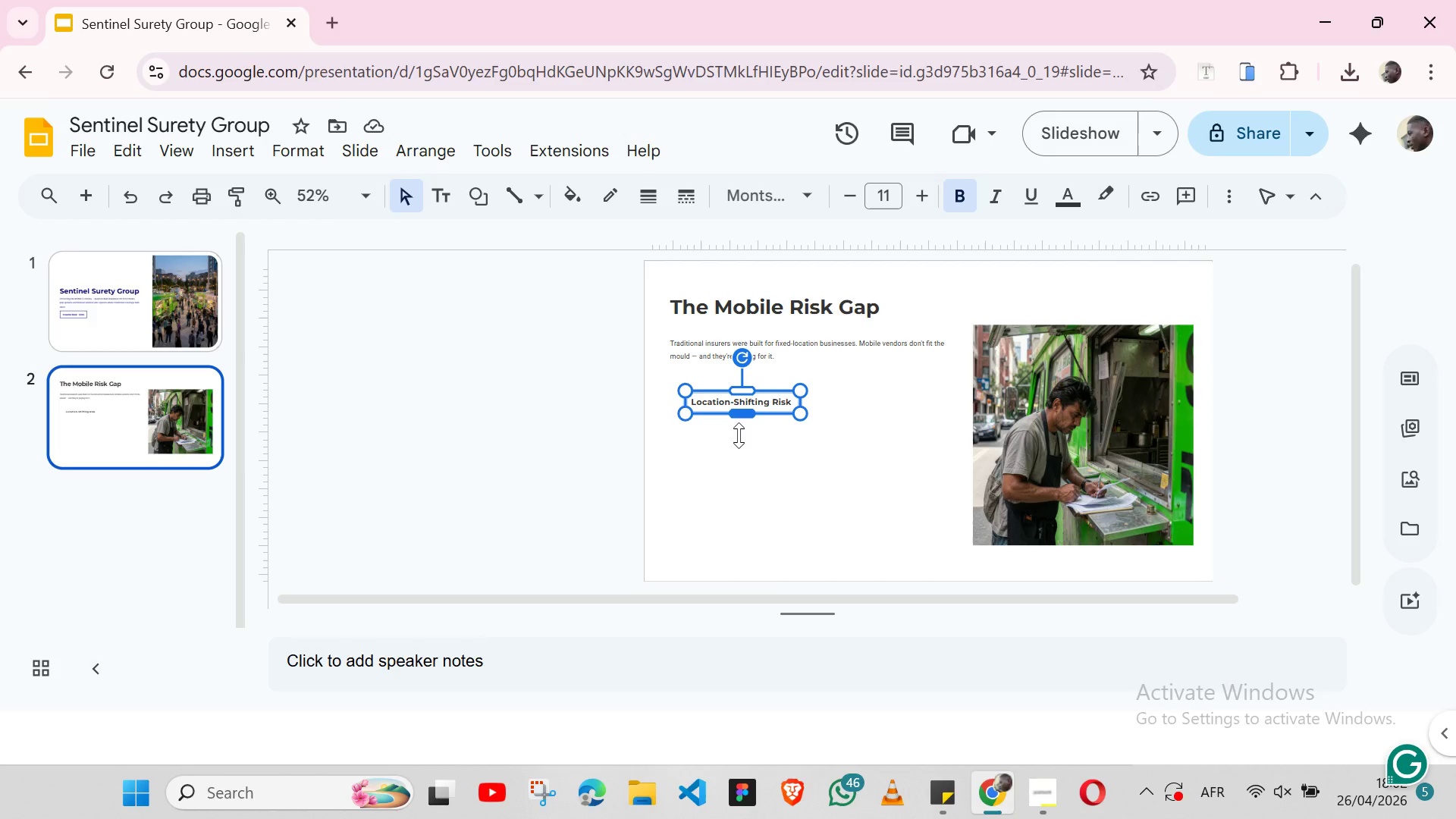 
wait(17.64)
 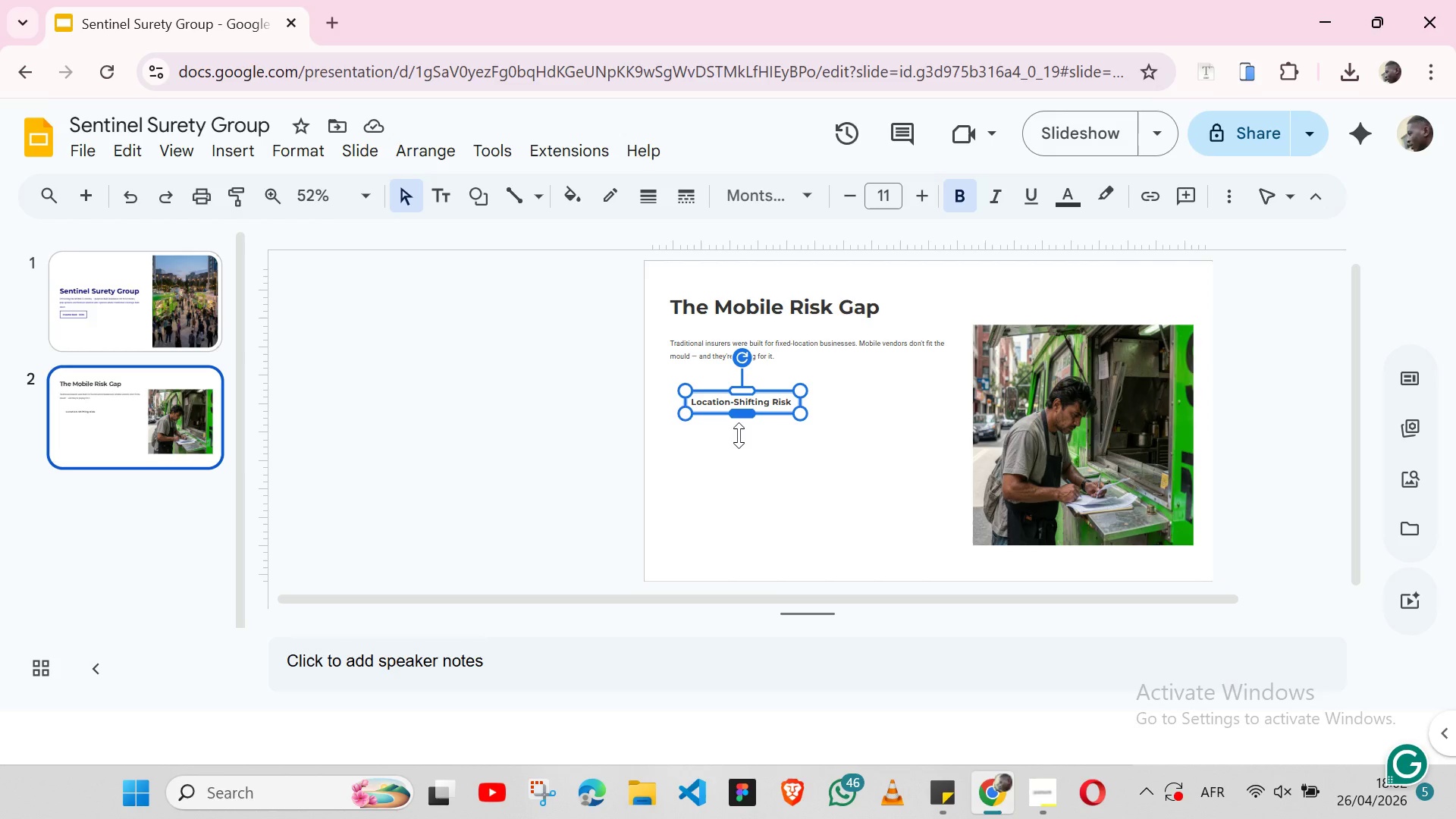 
left_click([433, 204])
 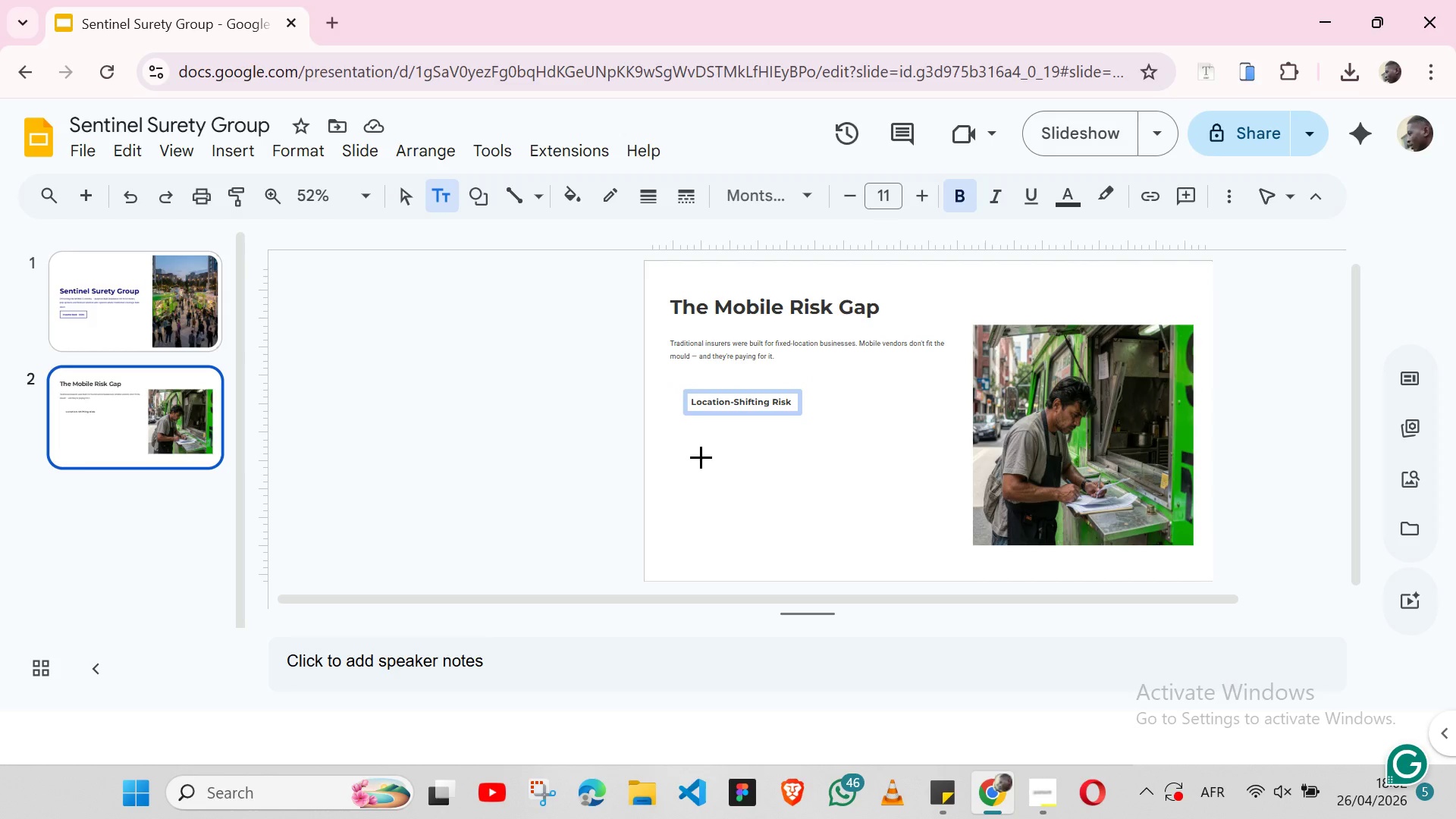 
left_click([705, 457])
 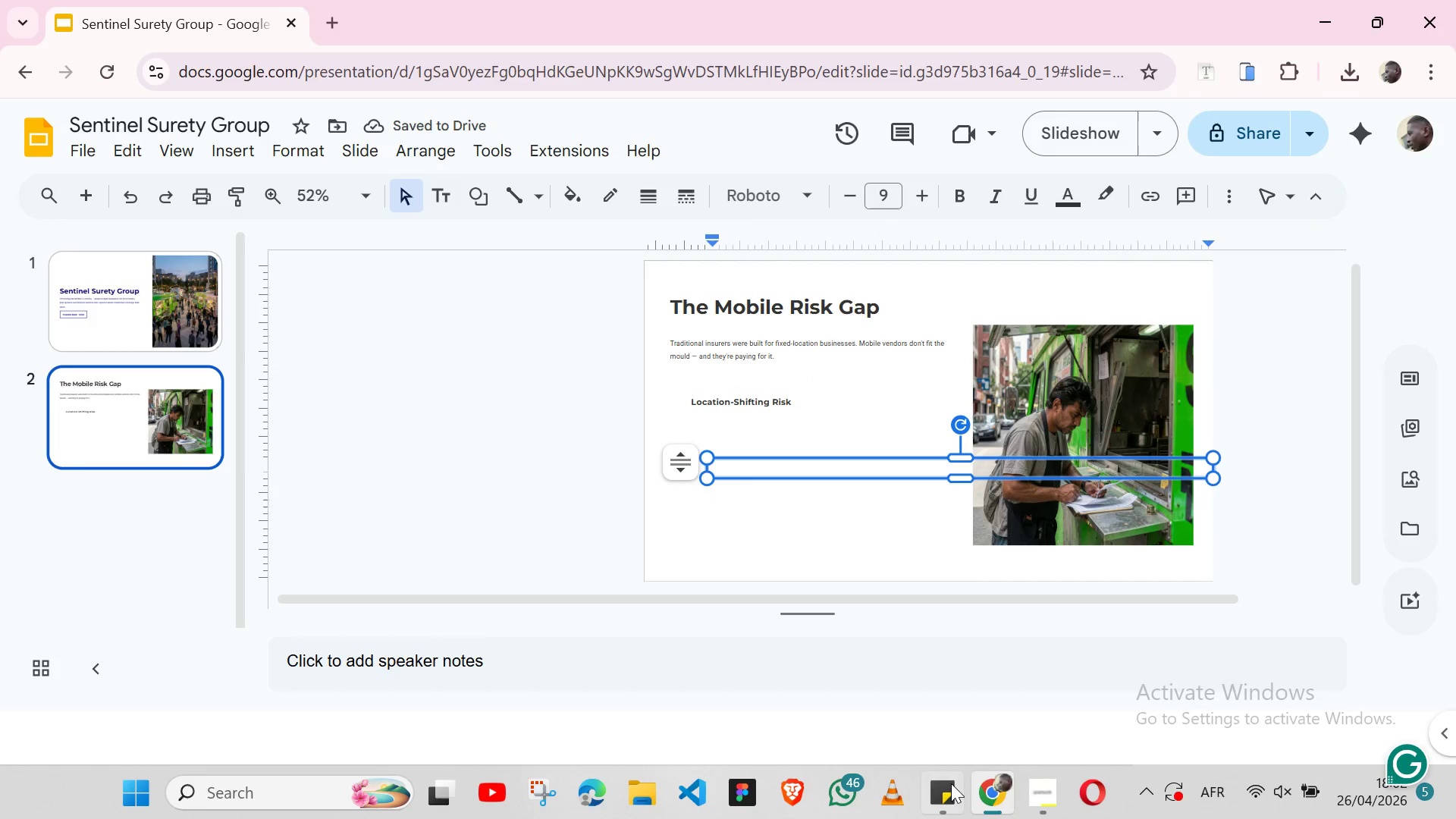 
left_click([949, 787])
 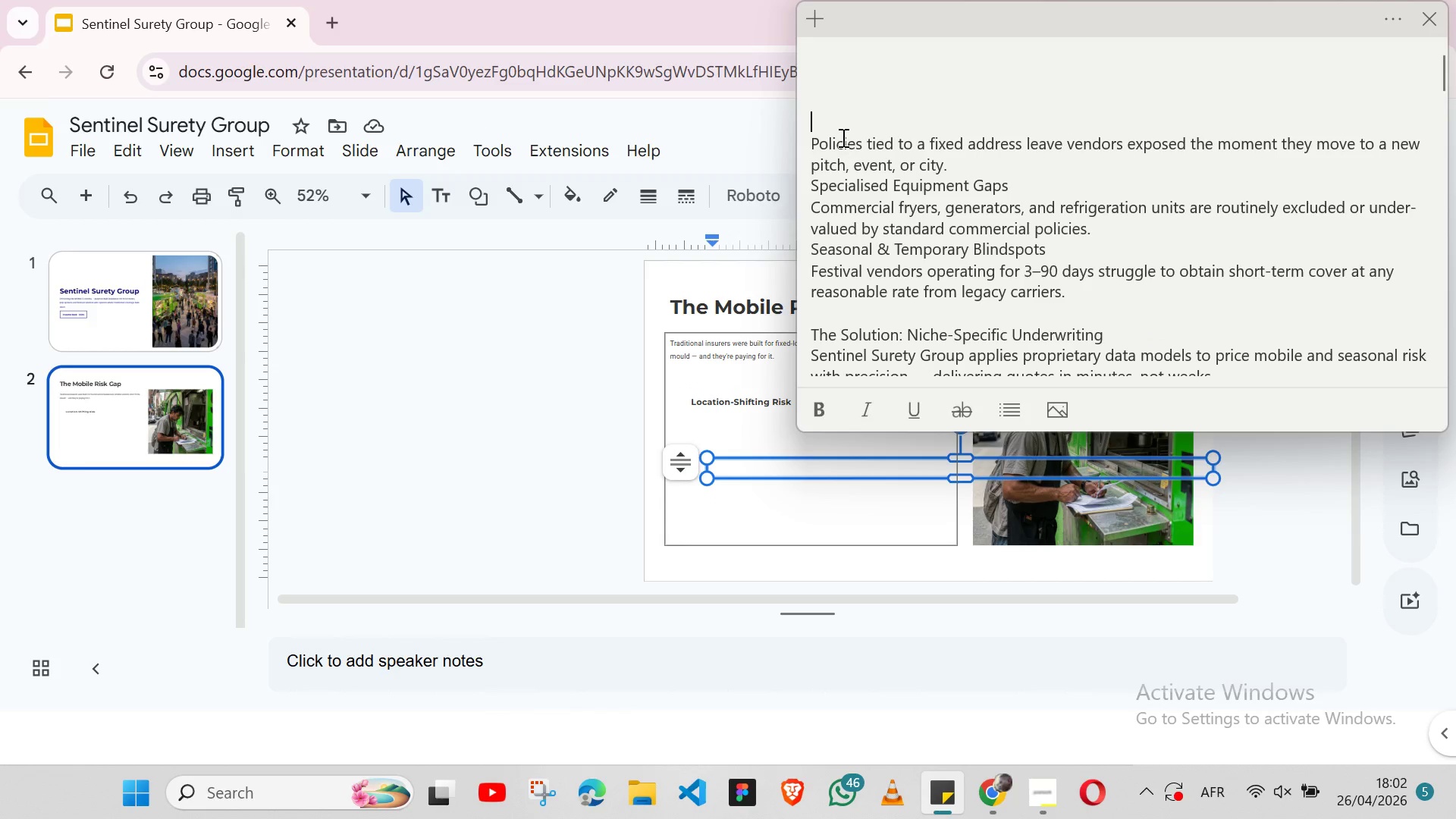 
double_click([842, 137])
 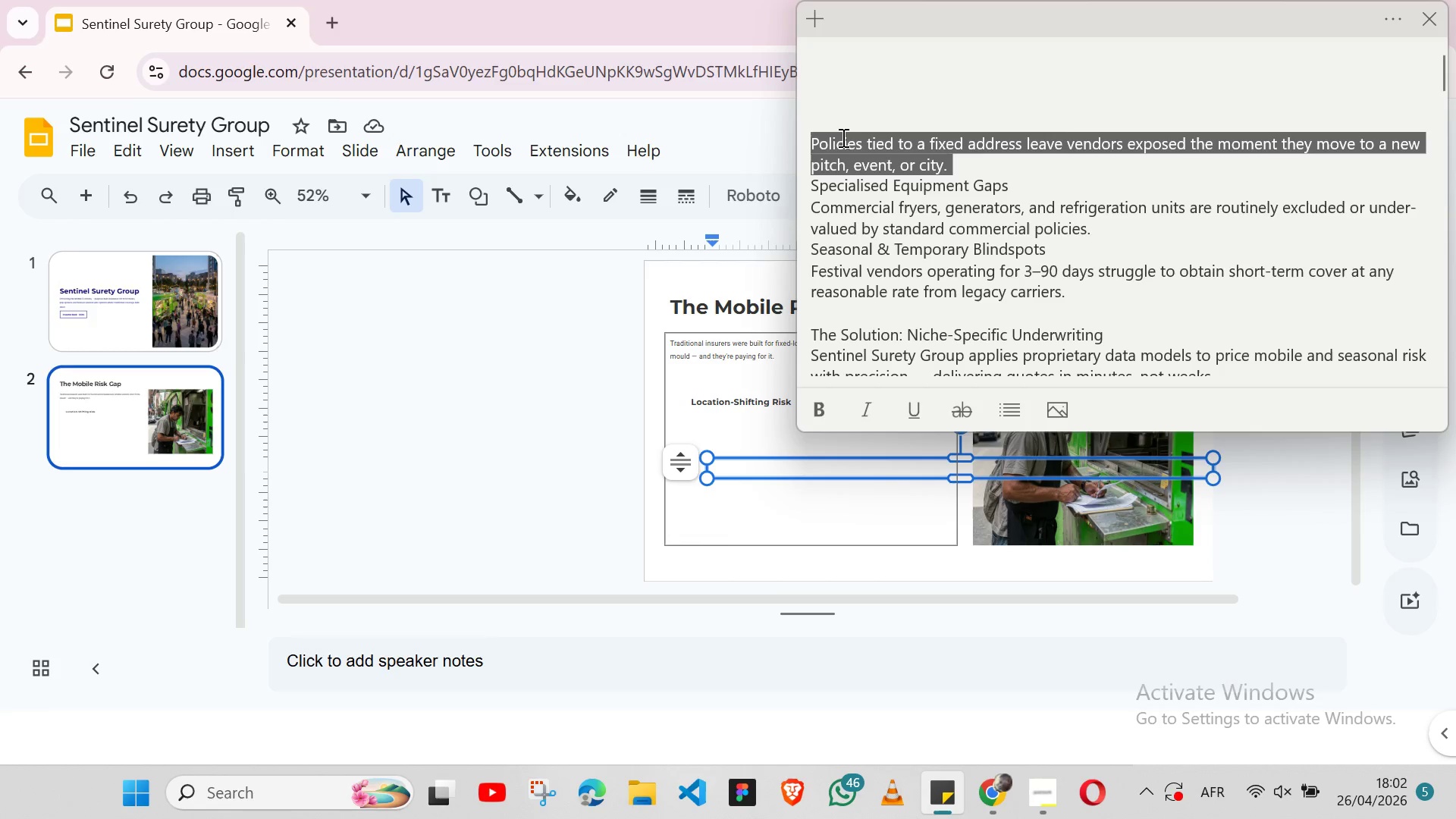 
triple_click([842, 137])
 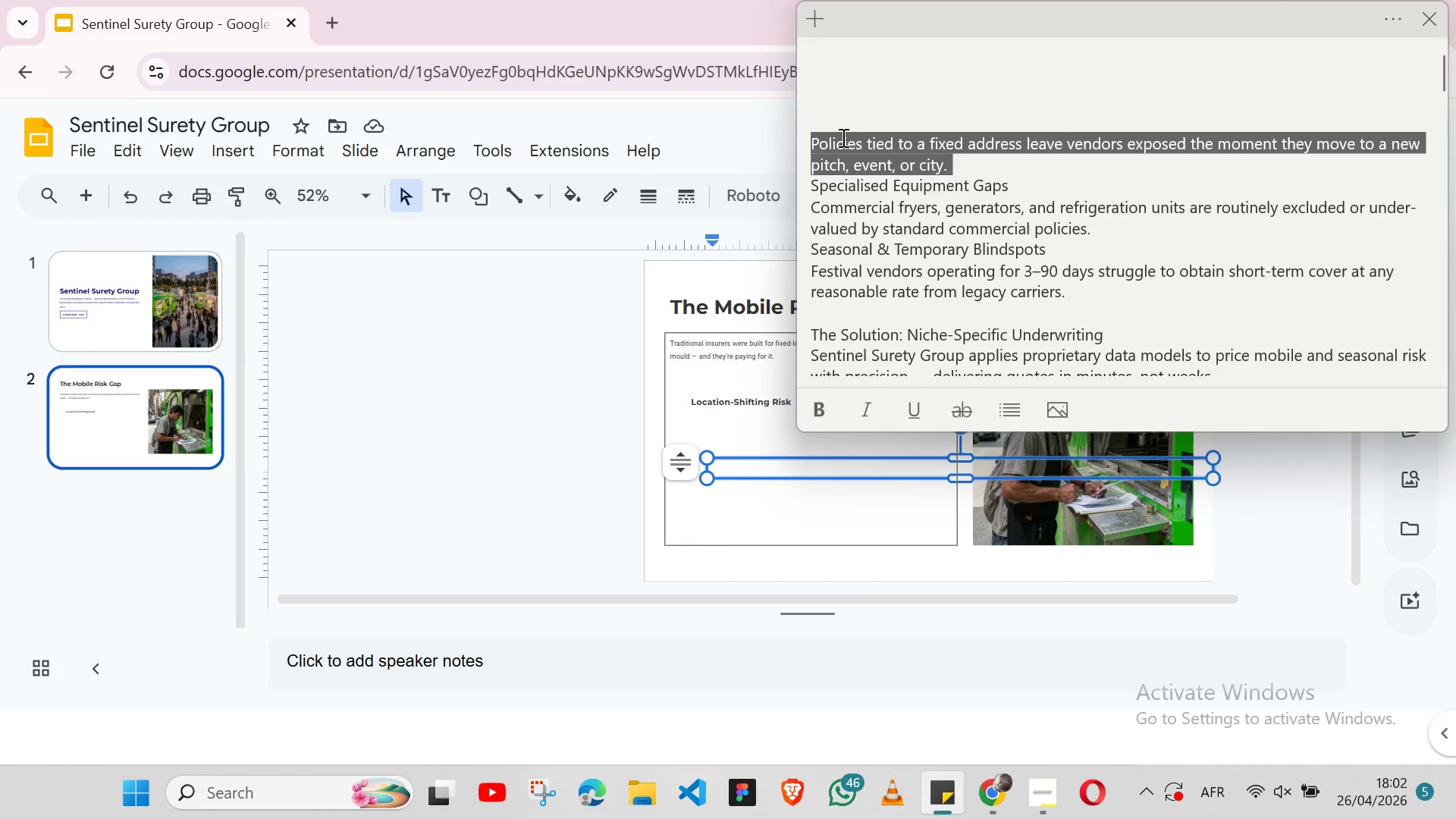 
key(Shift+ArrowLeft)
 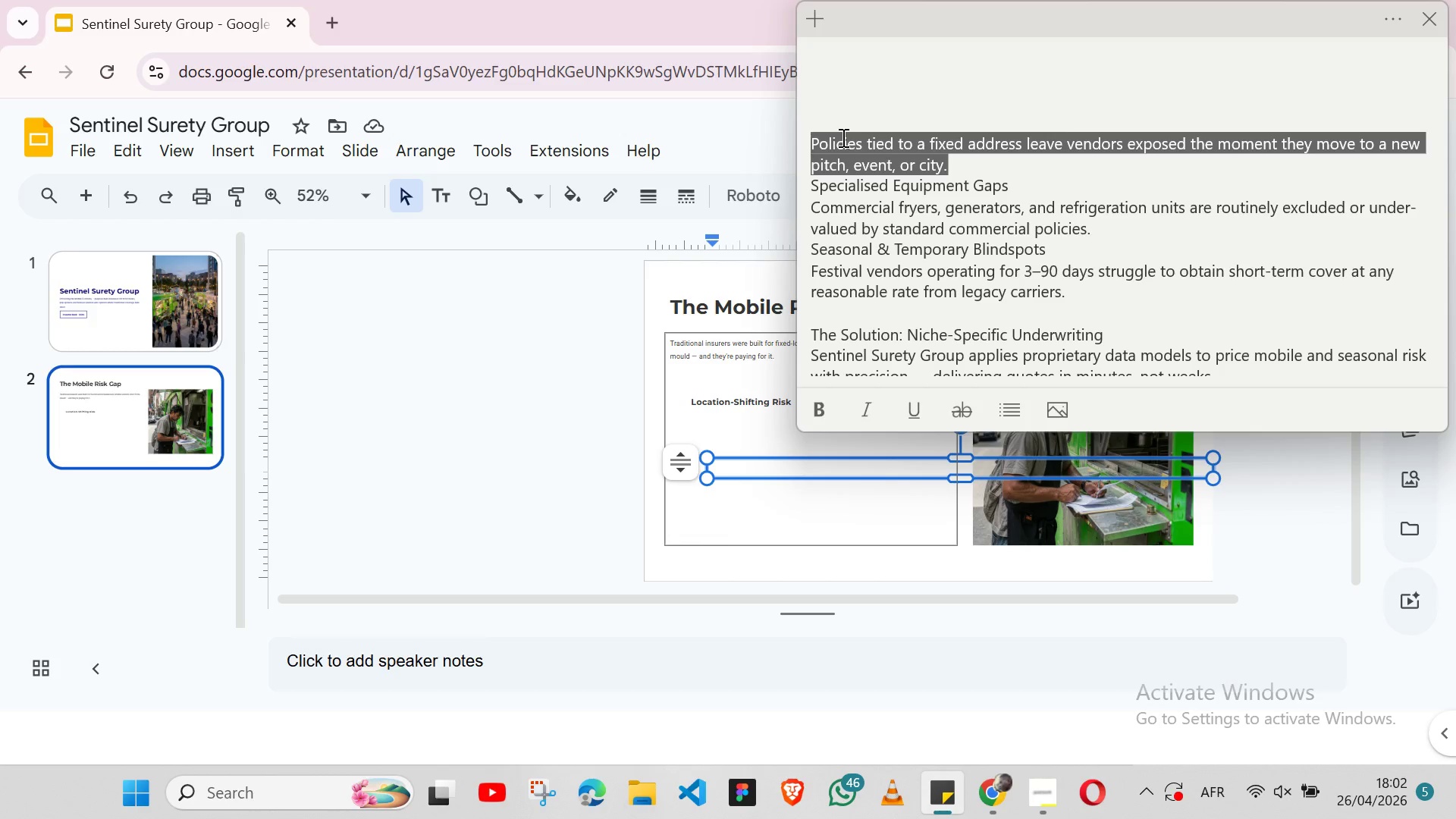 
key(Control+X)
 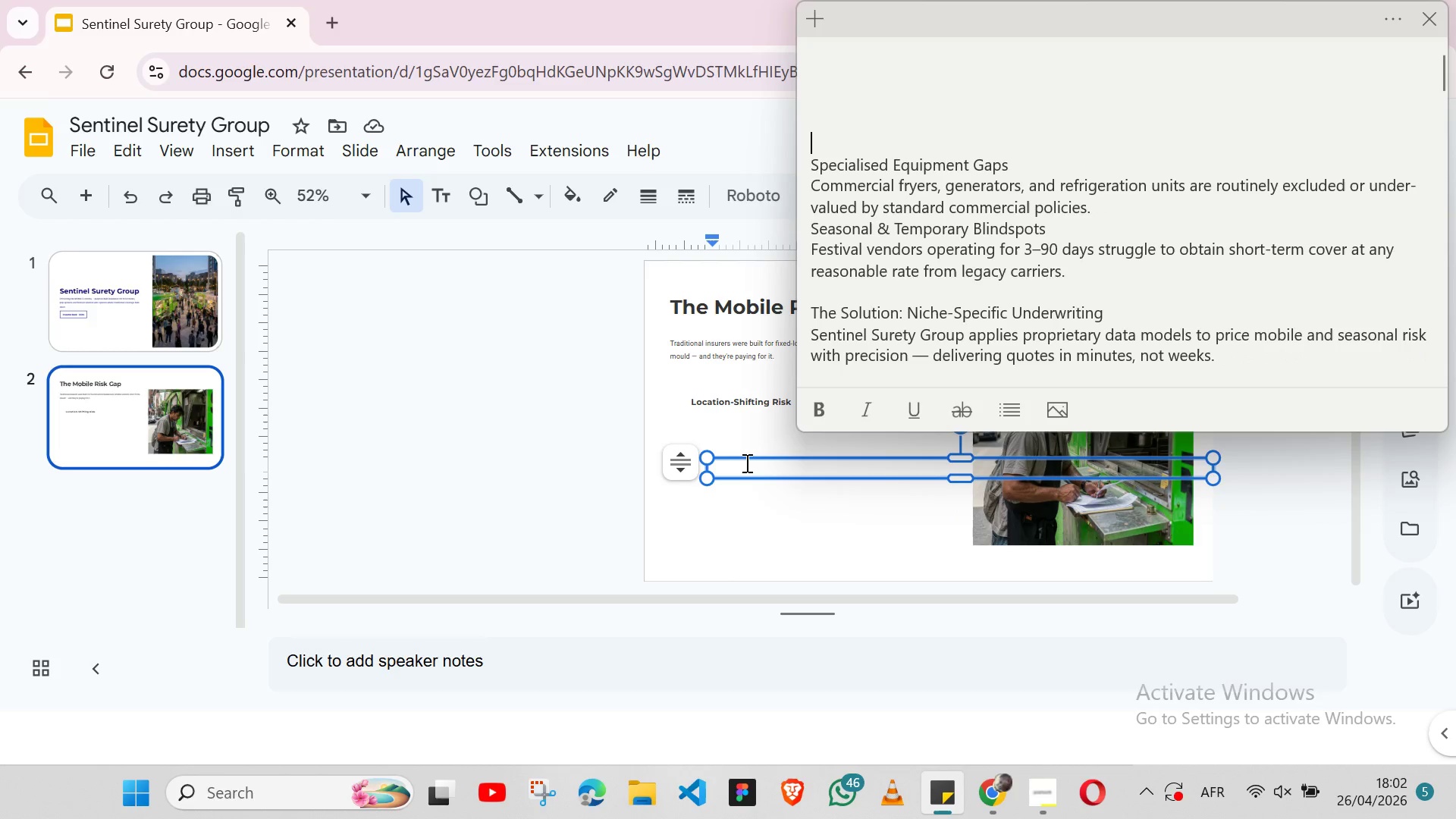 
left_click([739, 463])
 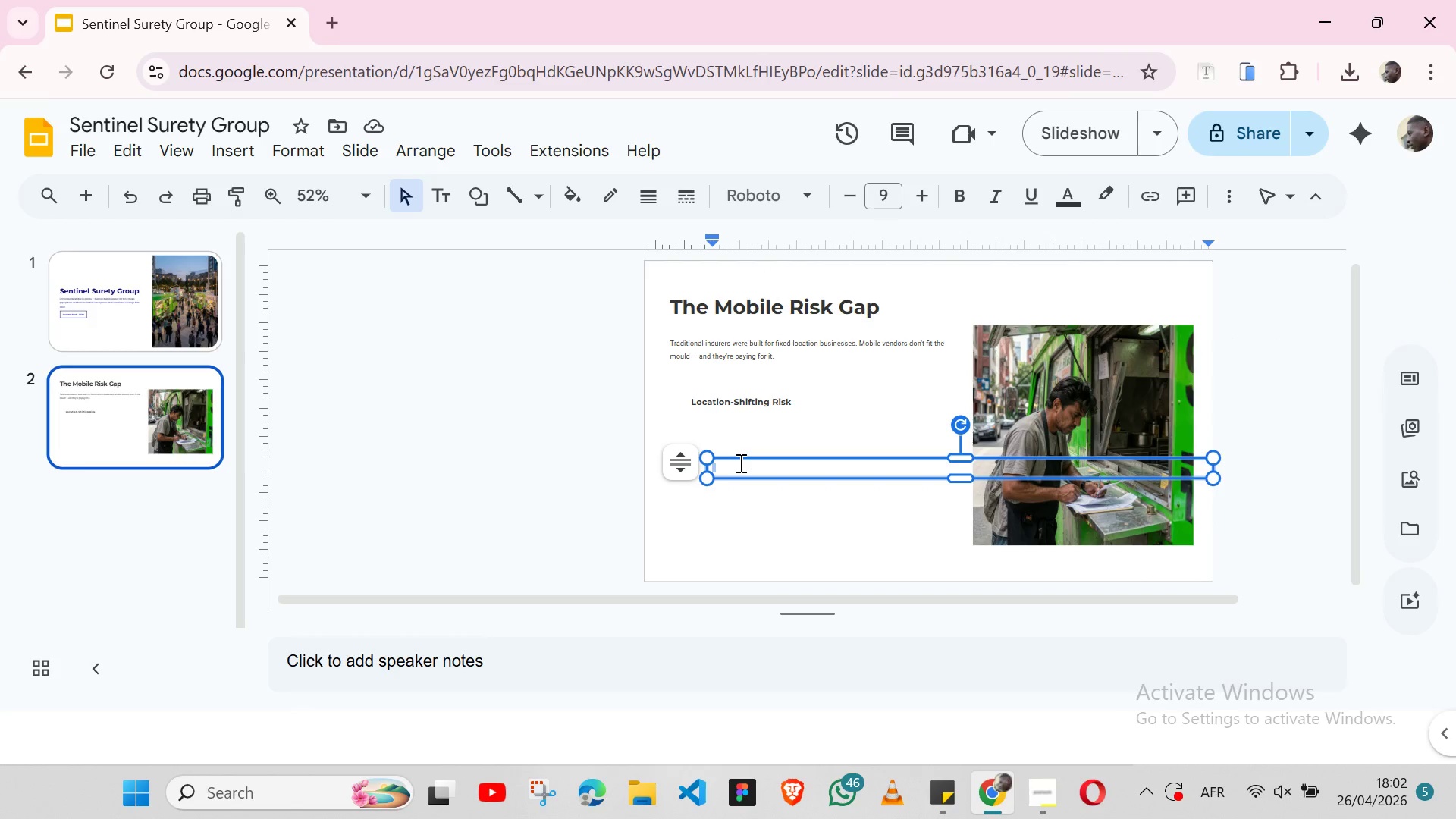 
key(Control+V)
 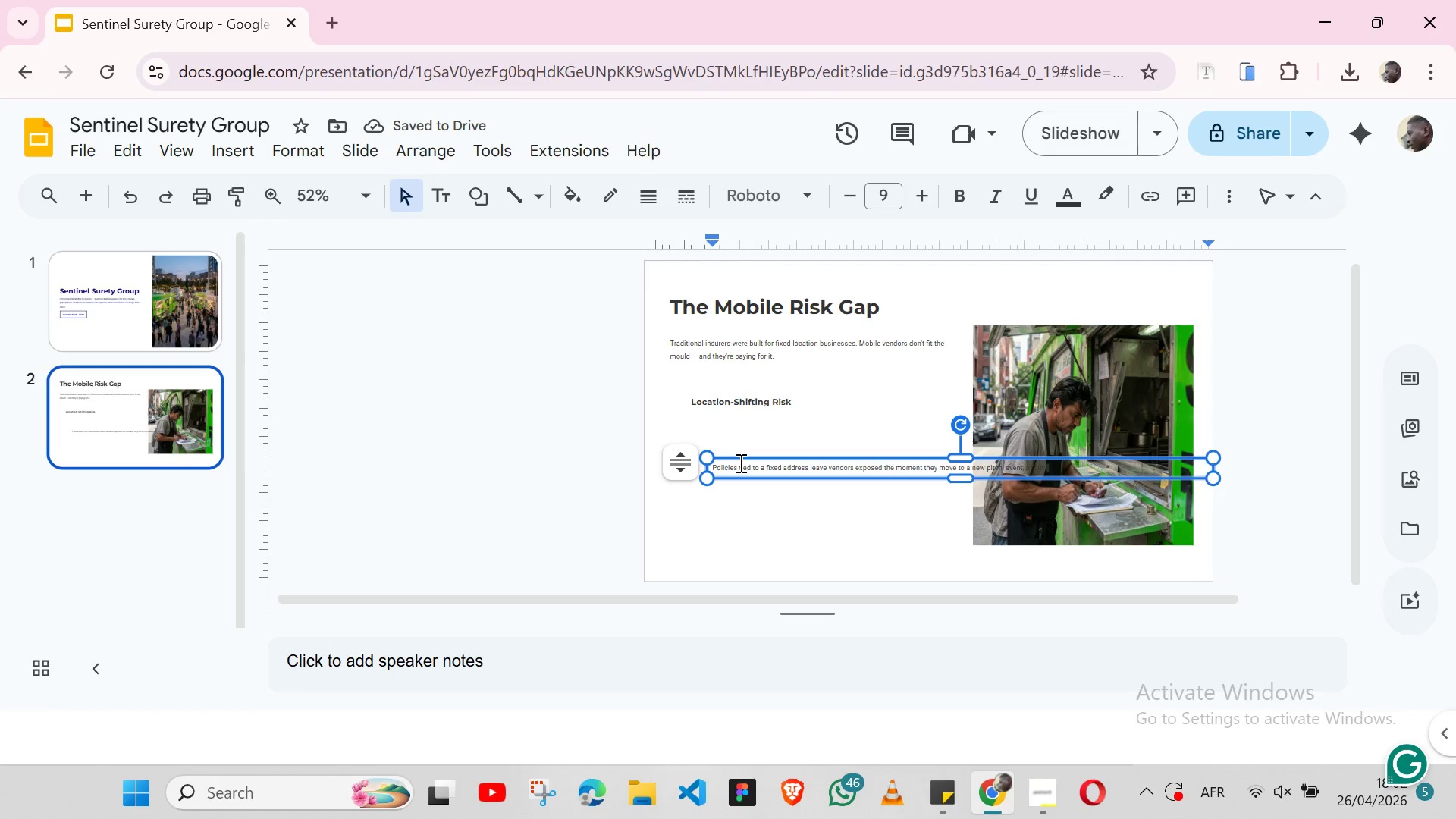 
wait(6.62)
 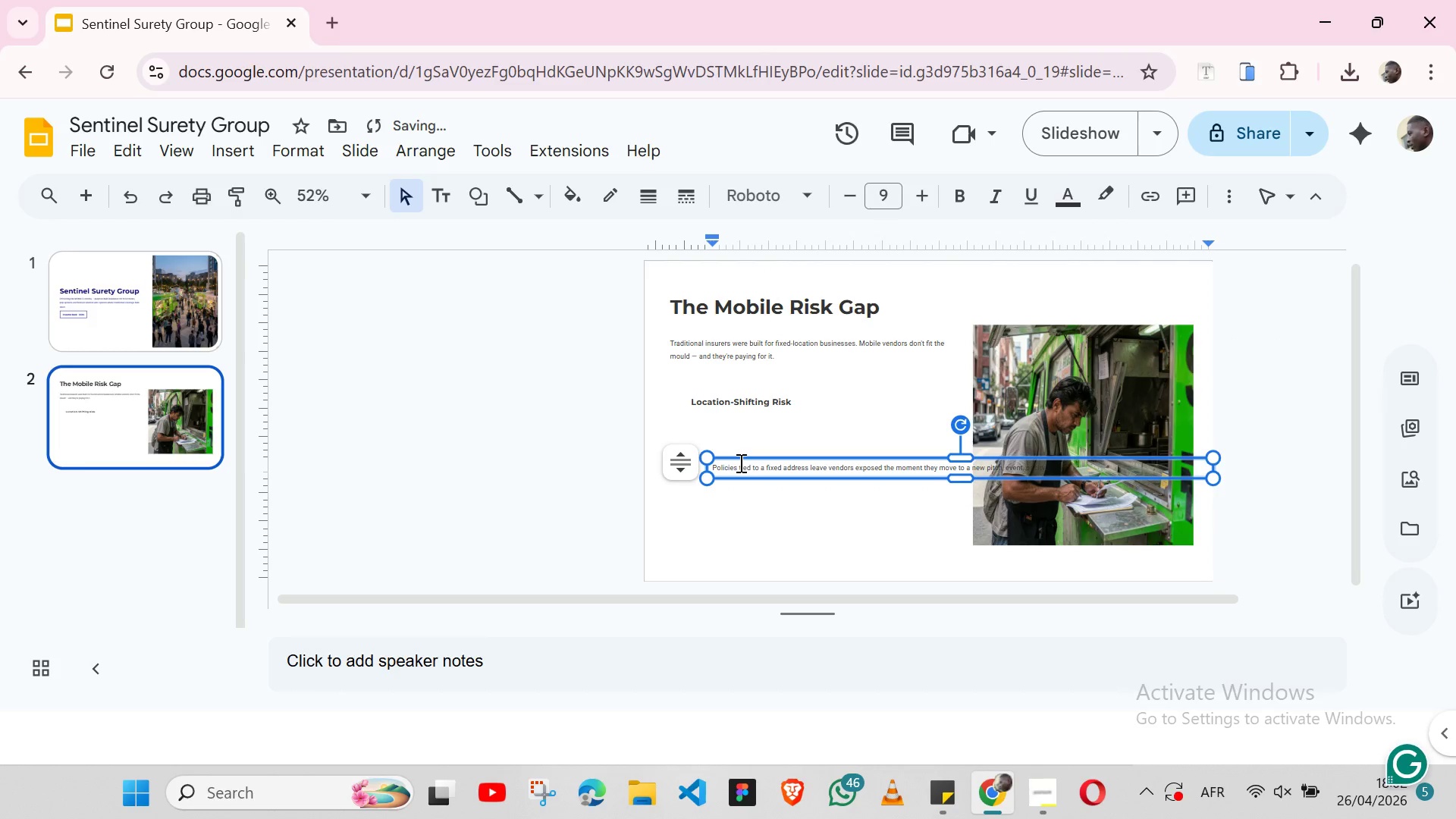 
left_click_drag(start_coordinate=[764, 454], to_coordinate=[726, 440])
 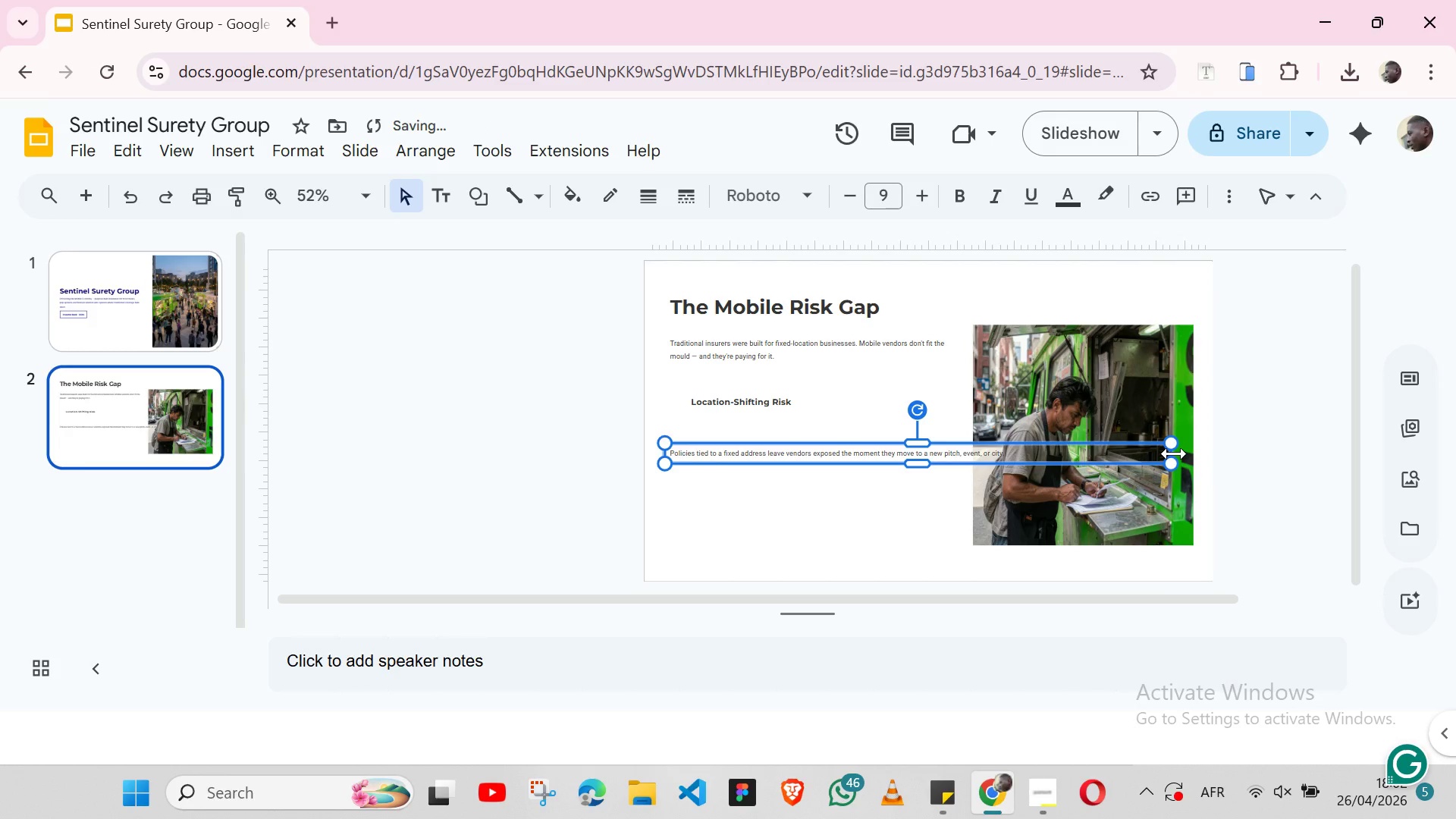 
left_click_drag(start_coordinate=[1174, 453], to_coordinate=[954, 447])
 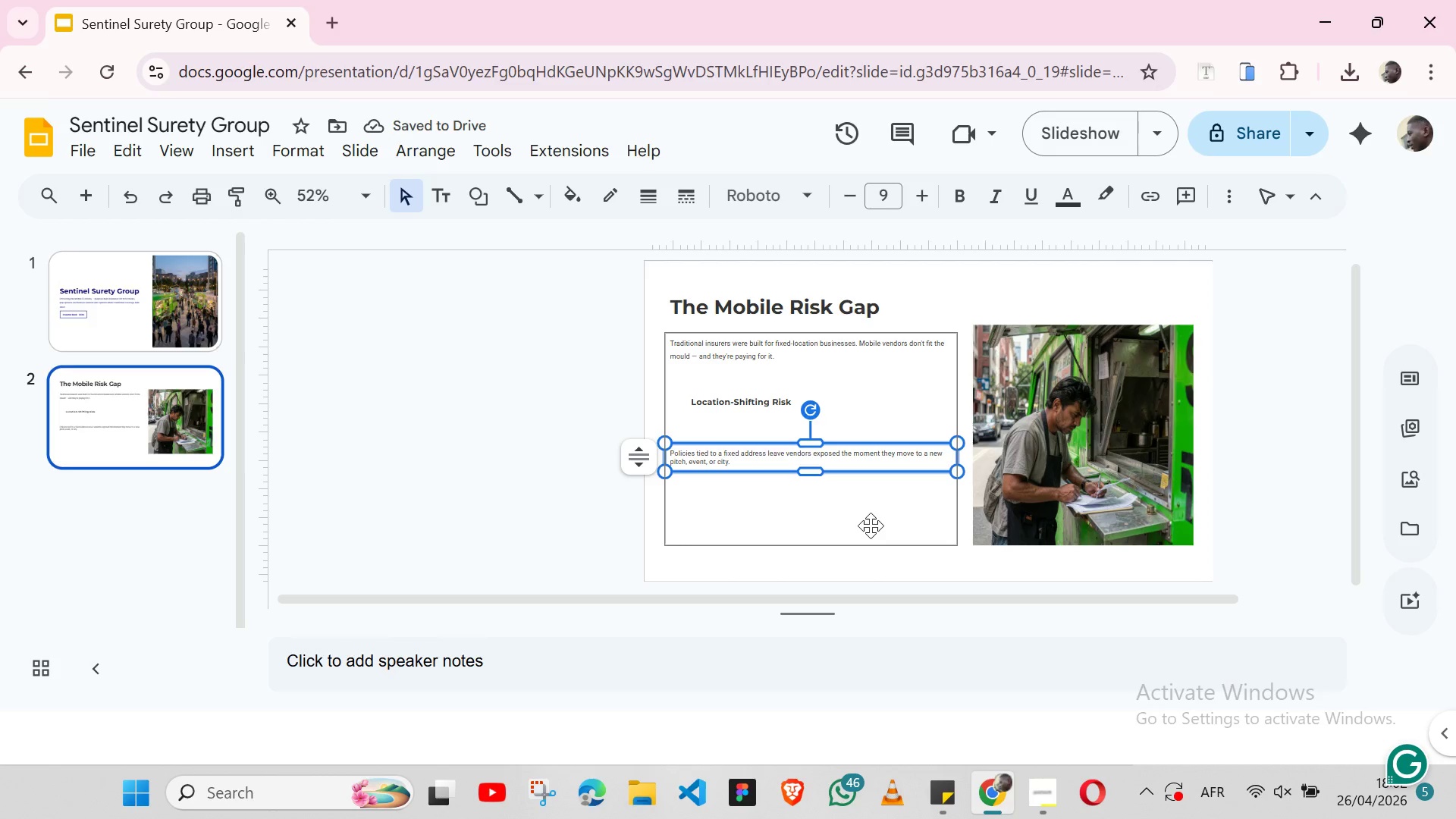 
wait(5.53)
 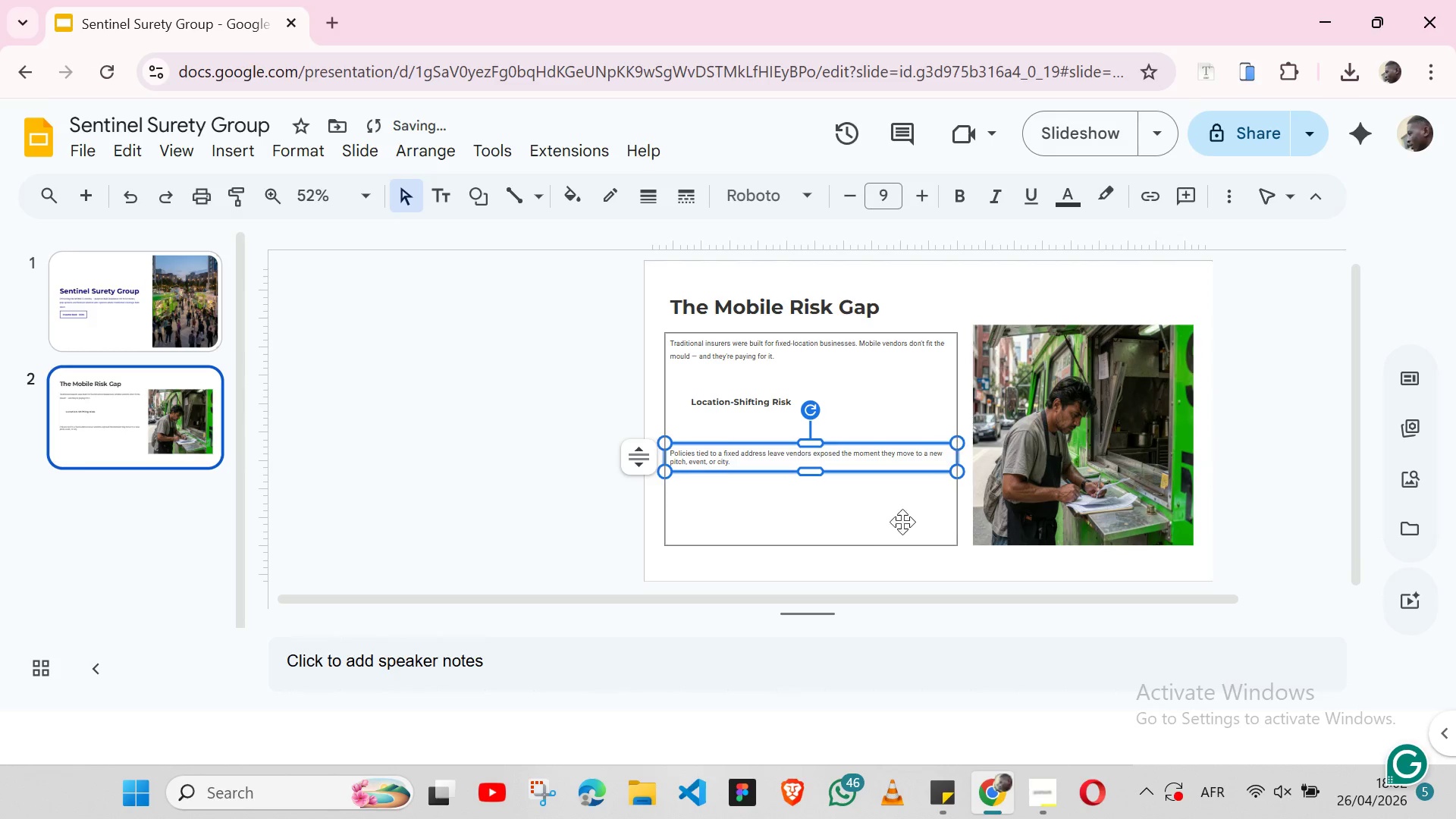 
left_click([770, 408])
 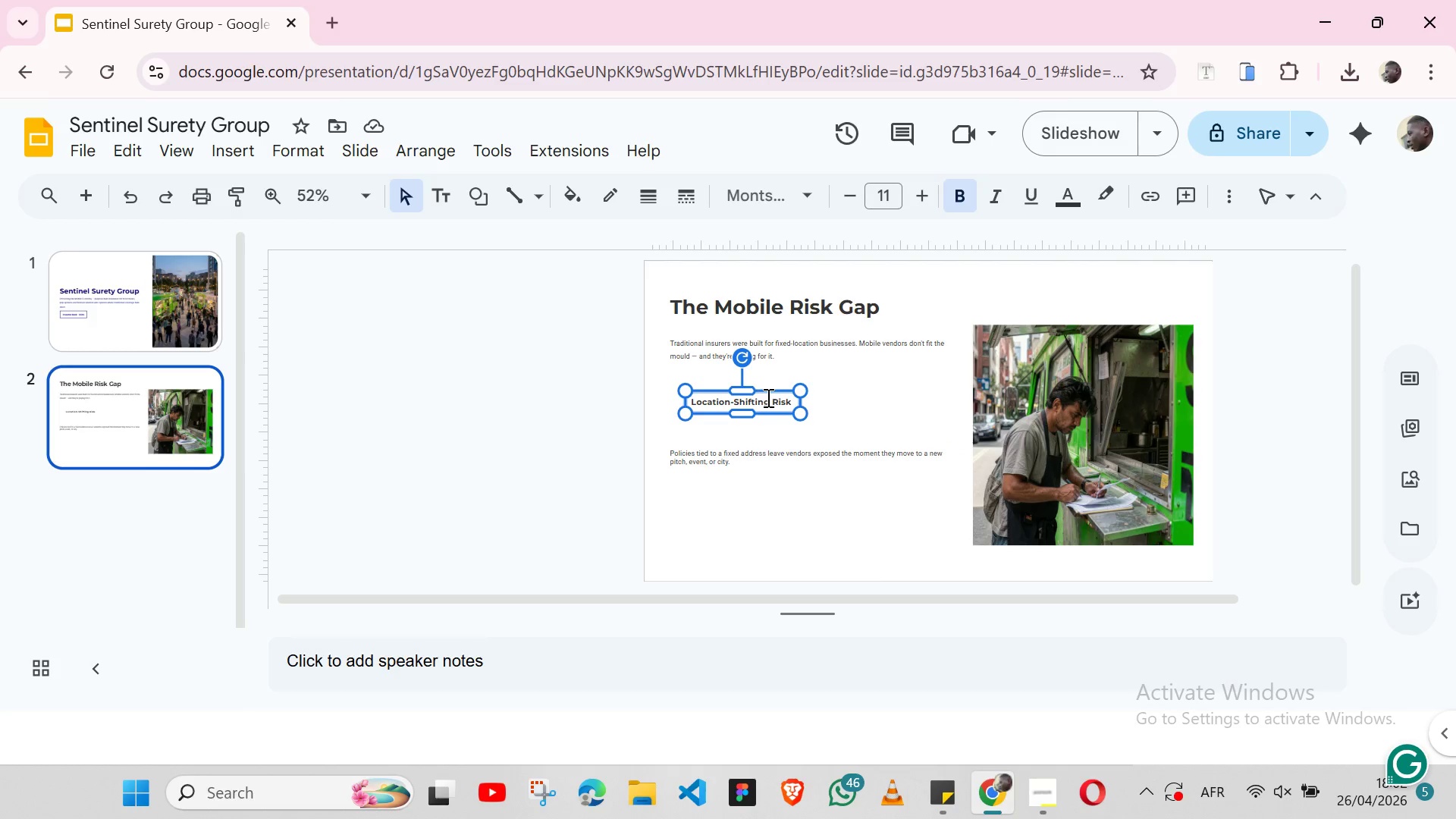 
left_click_drag(start_coordinate=[767, 392], to_coordinate=[748, 419])
 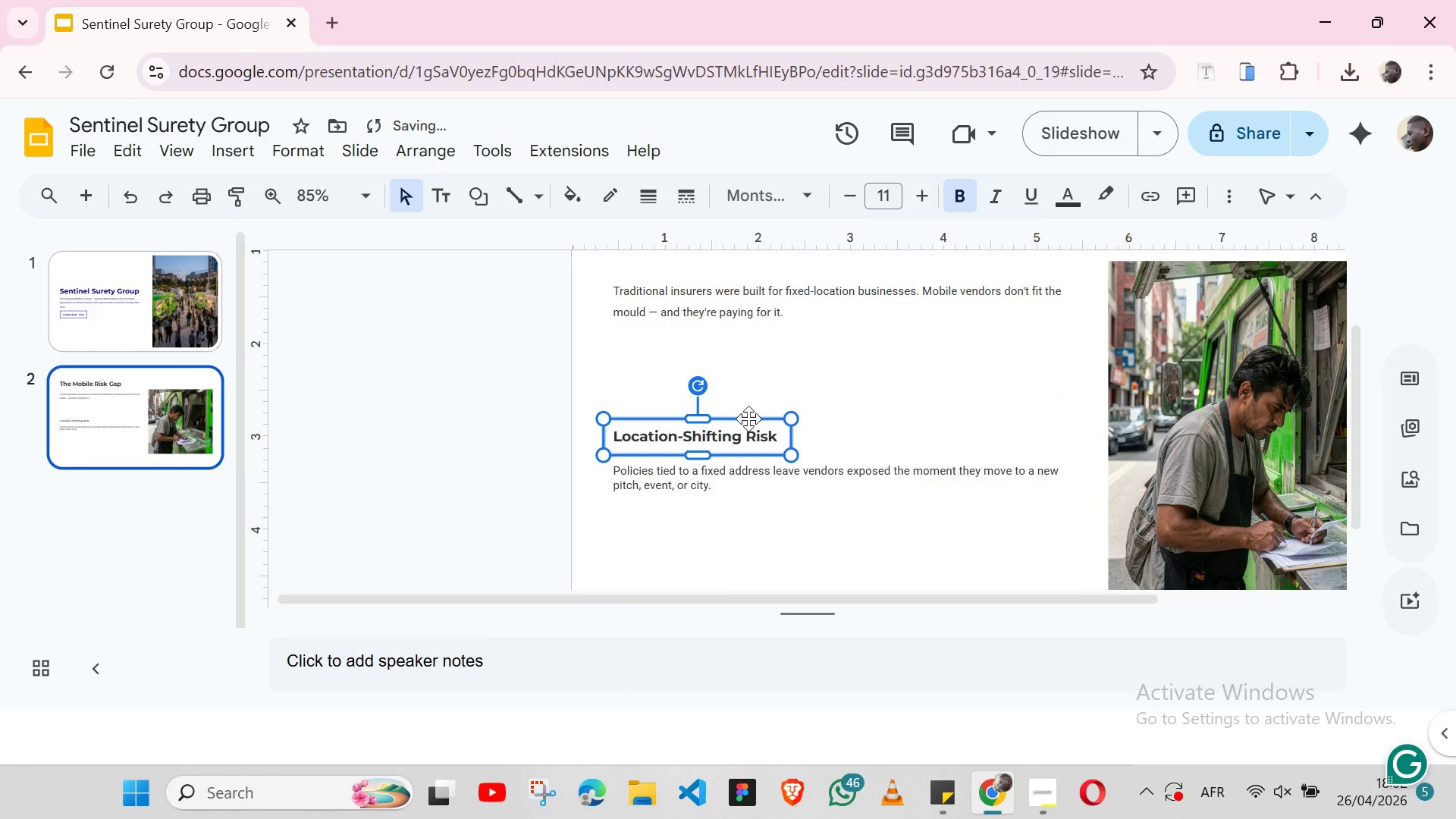 
hold_key(key=ShiftLeft, duration=1.2)
 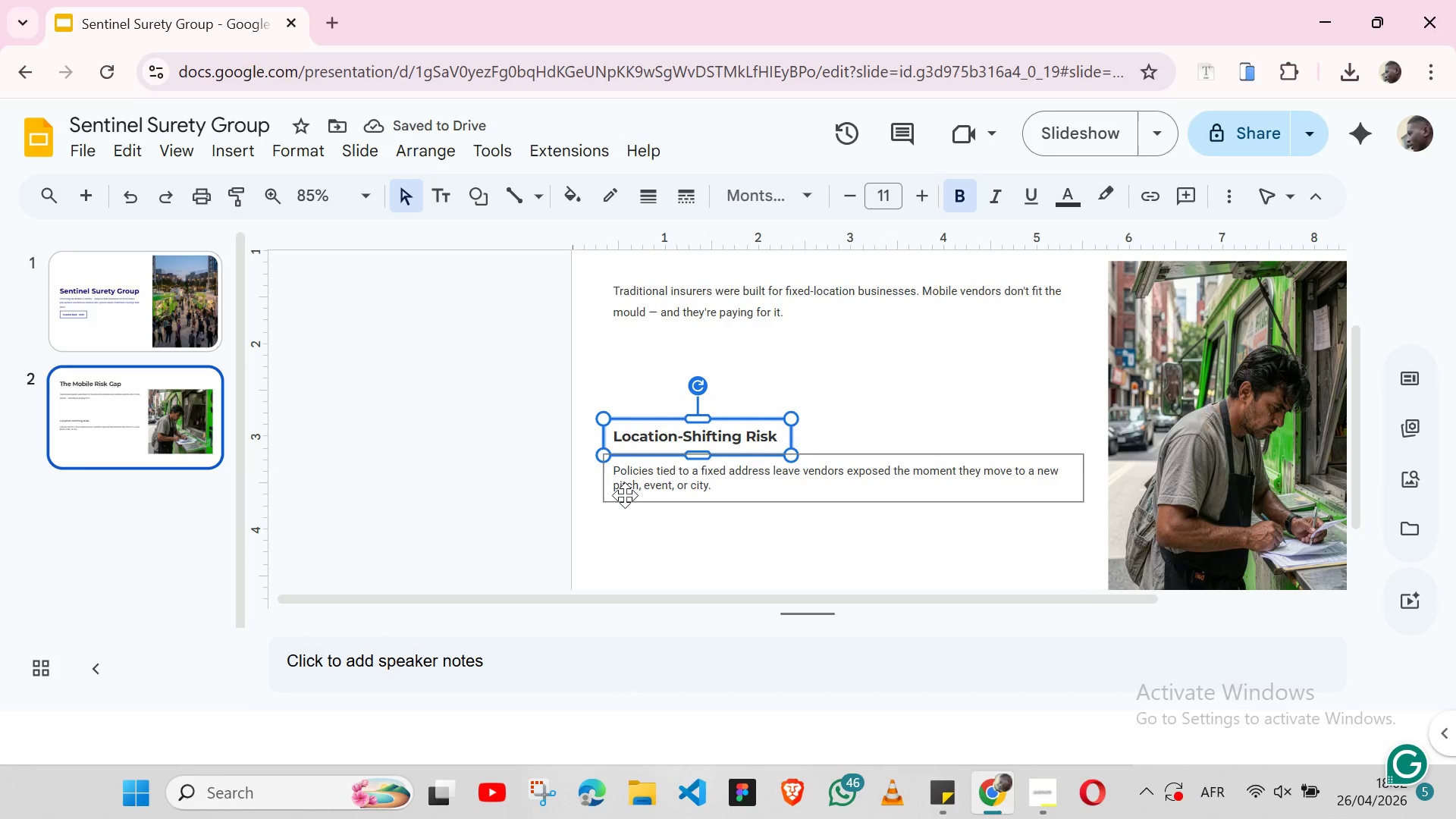 
key(Shift+ArrowDown)
 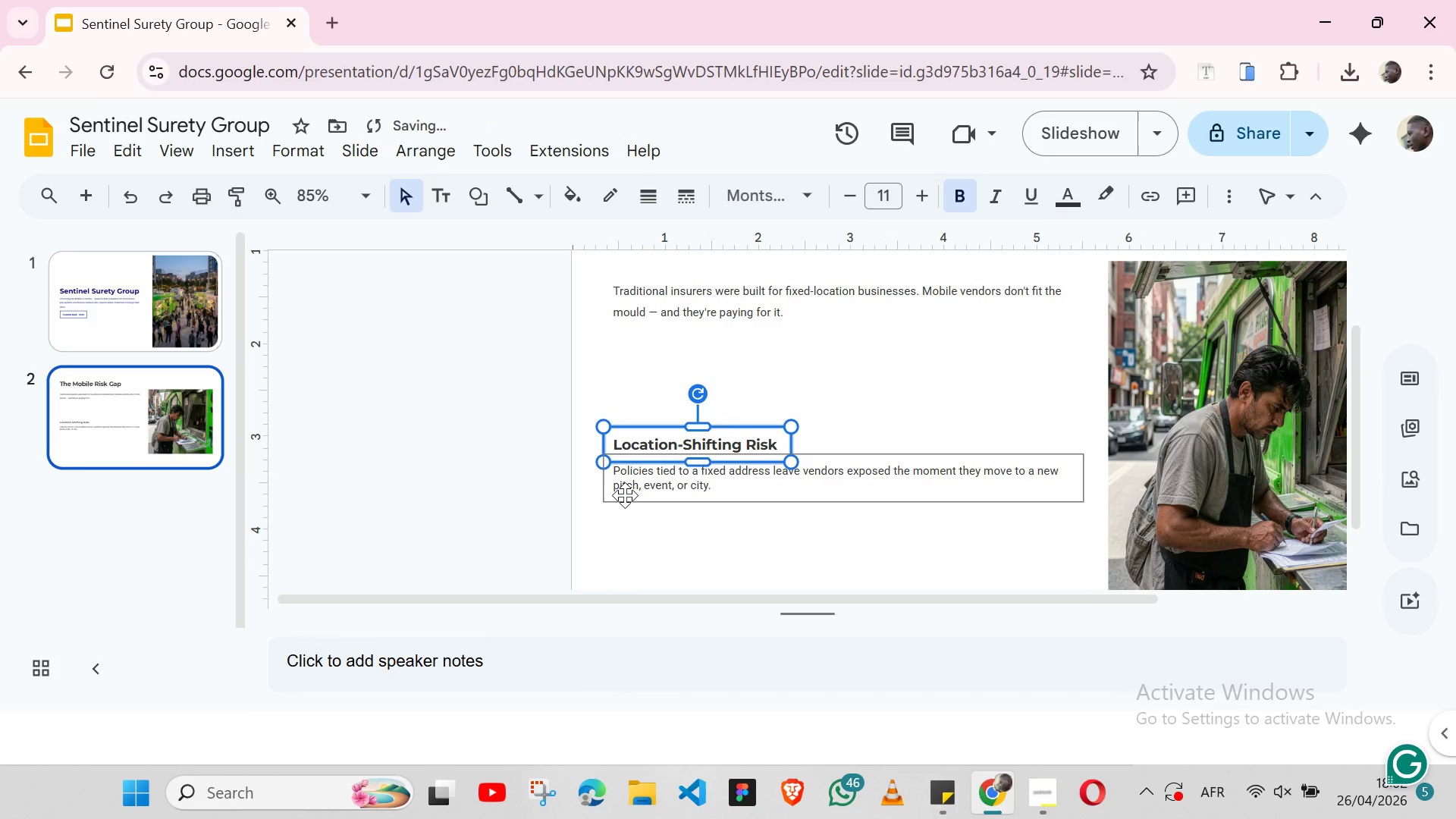 
key(ArrowUp)
 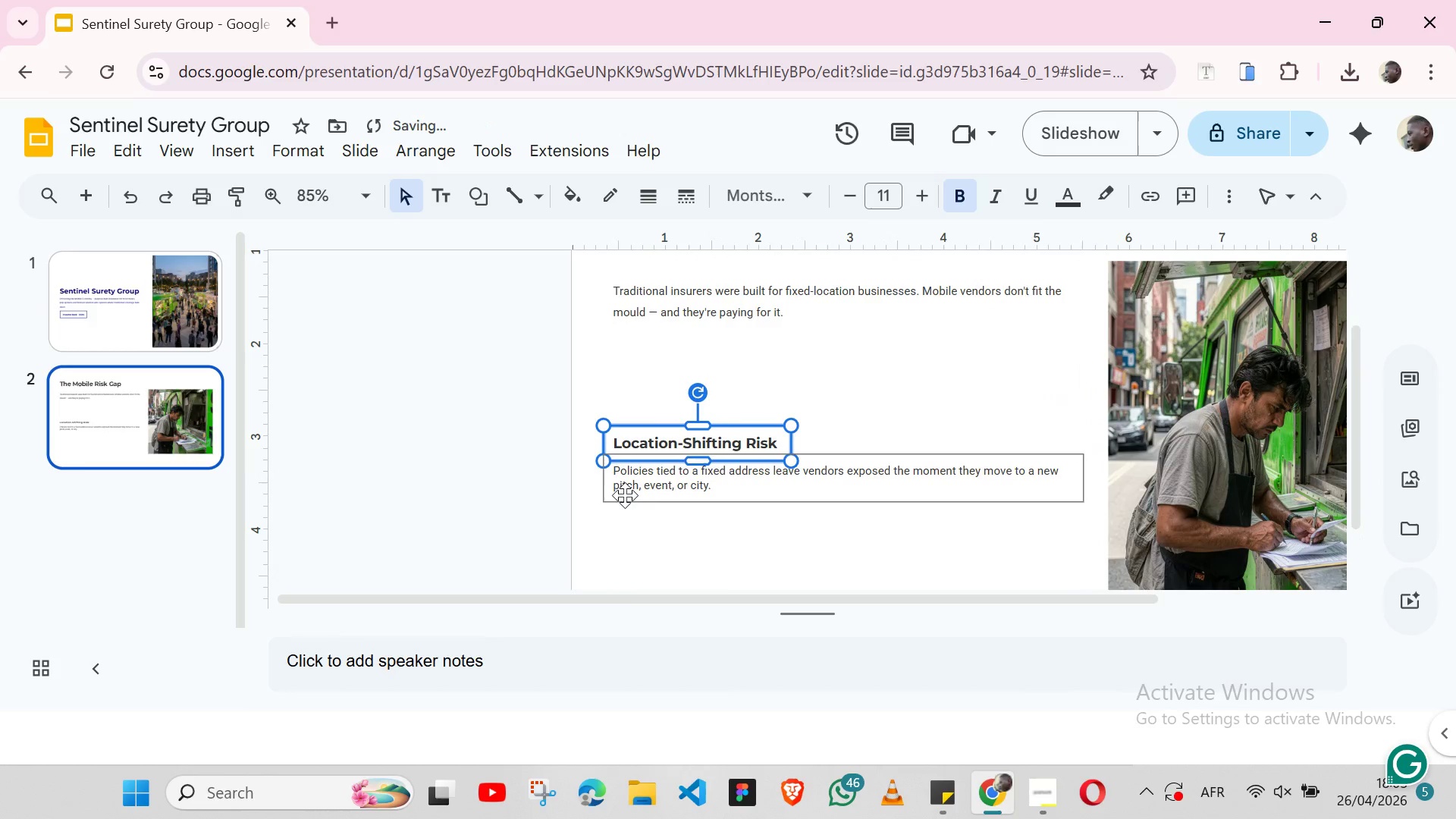 
key(ArrowDown)
 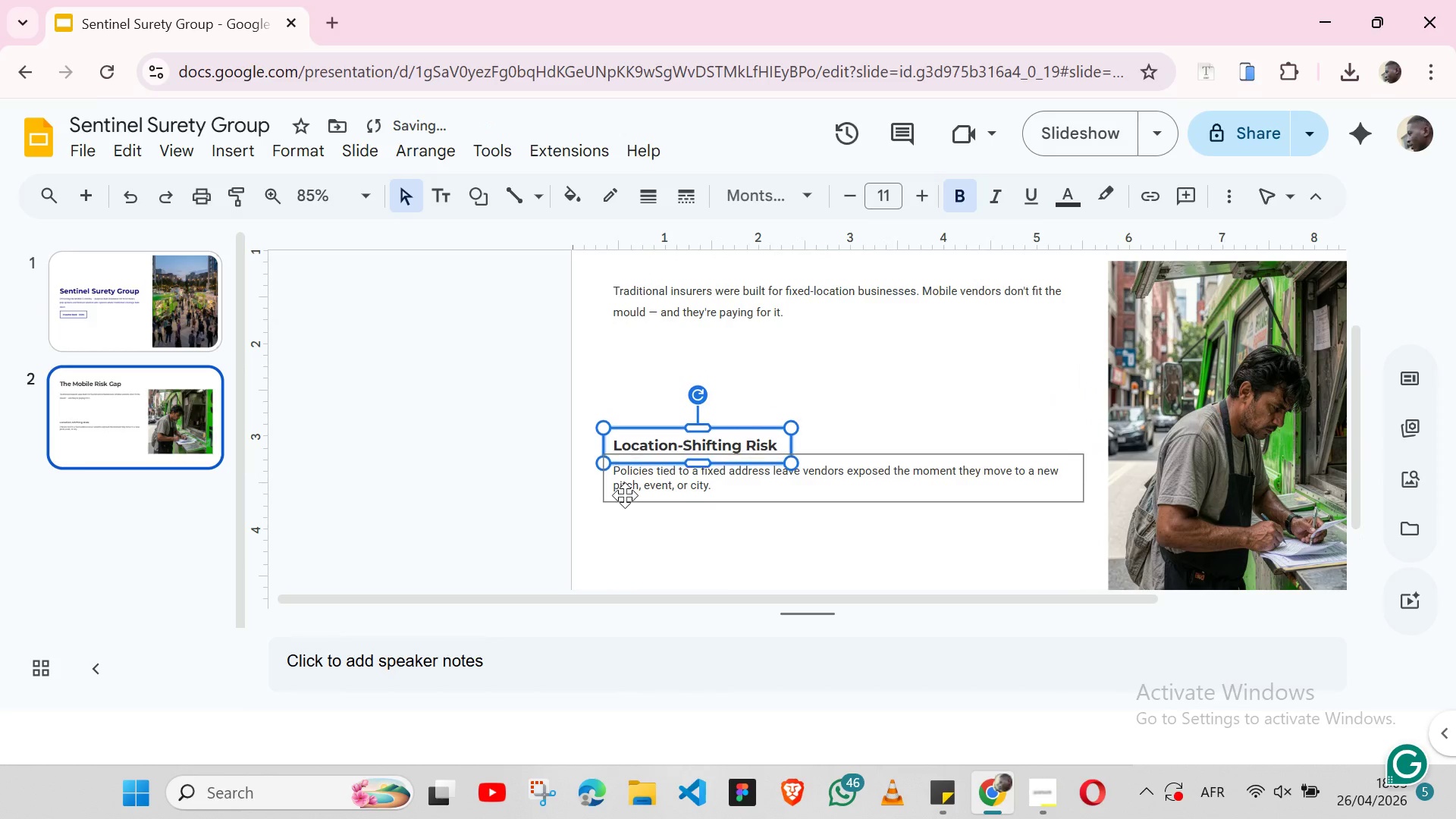 
key(ArrowDown)
 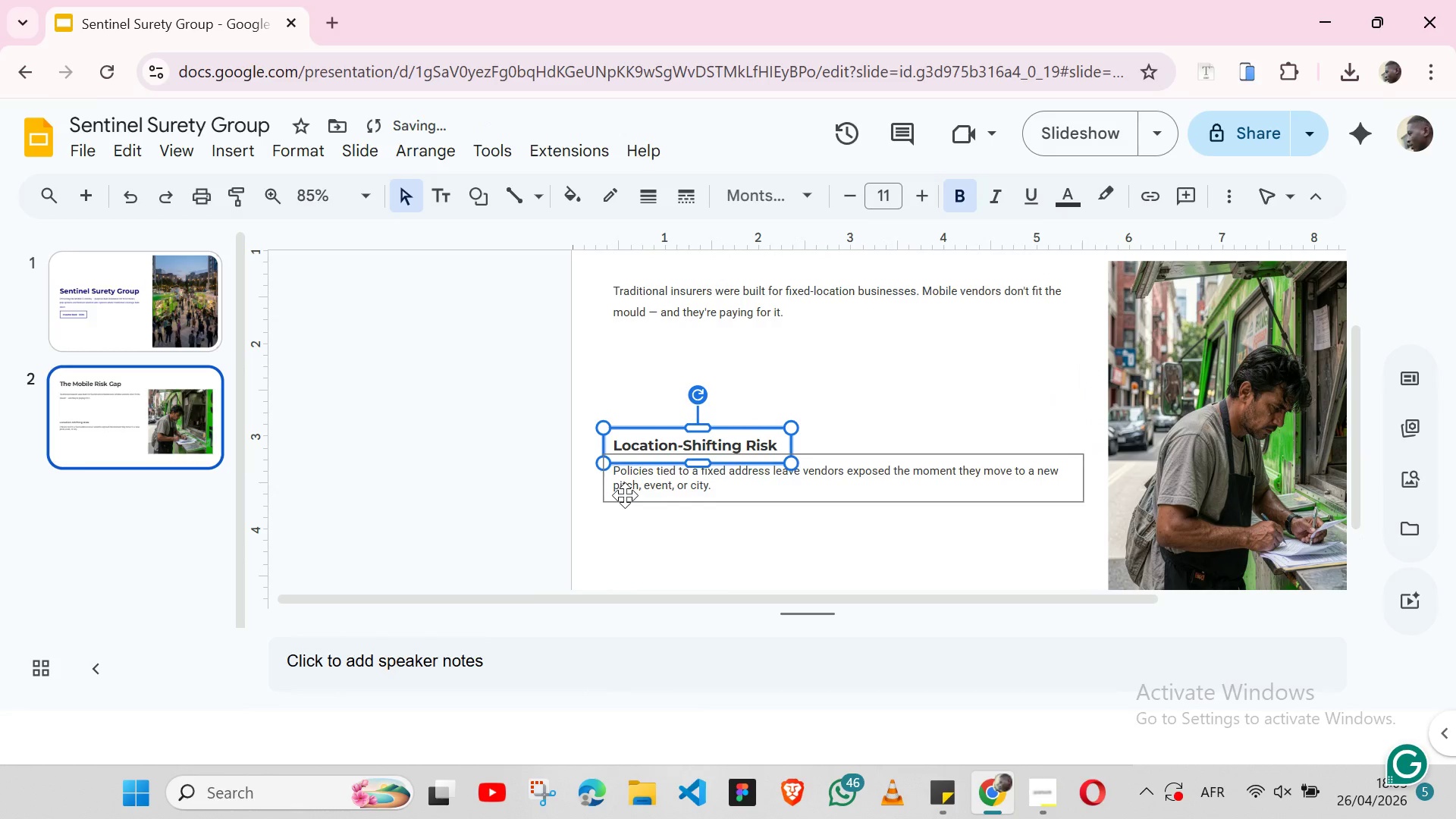 
key(ArrowDown)
 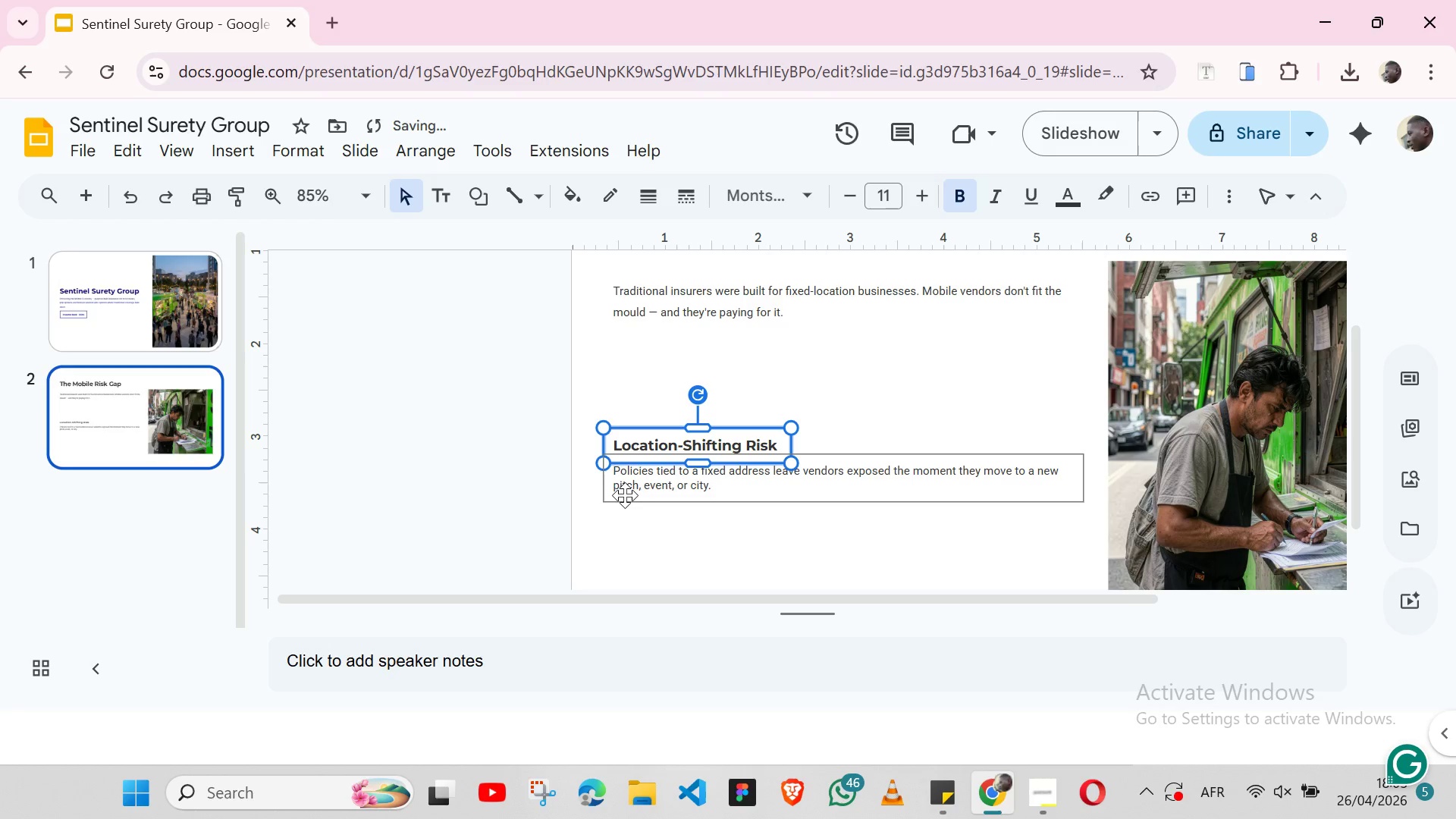 
key(ArrowUp)
 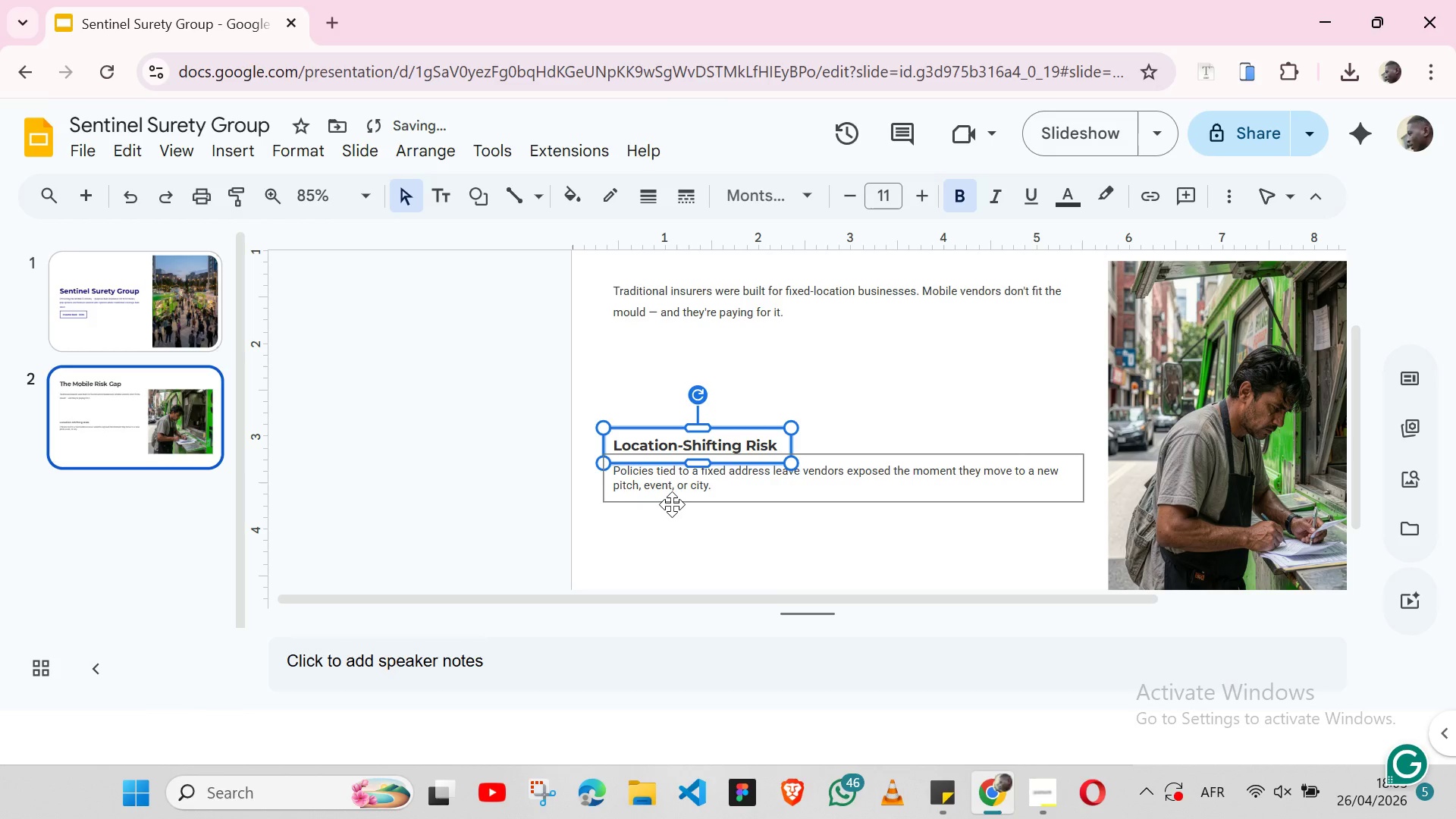 
hold_key(key=ShiftLeft, duration=1.47)
left_click([672, 504])
 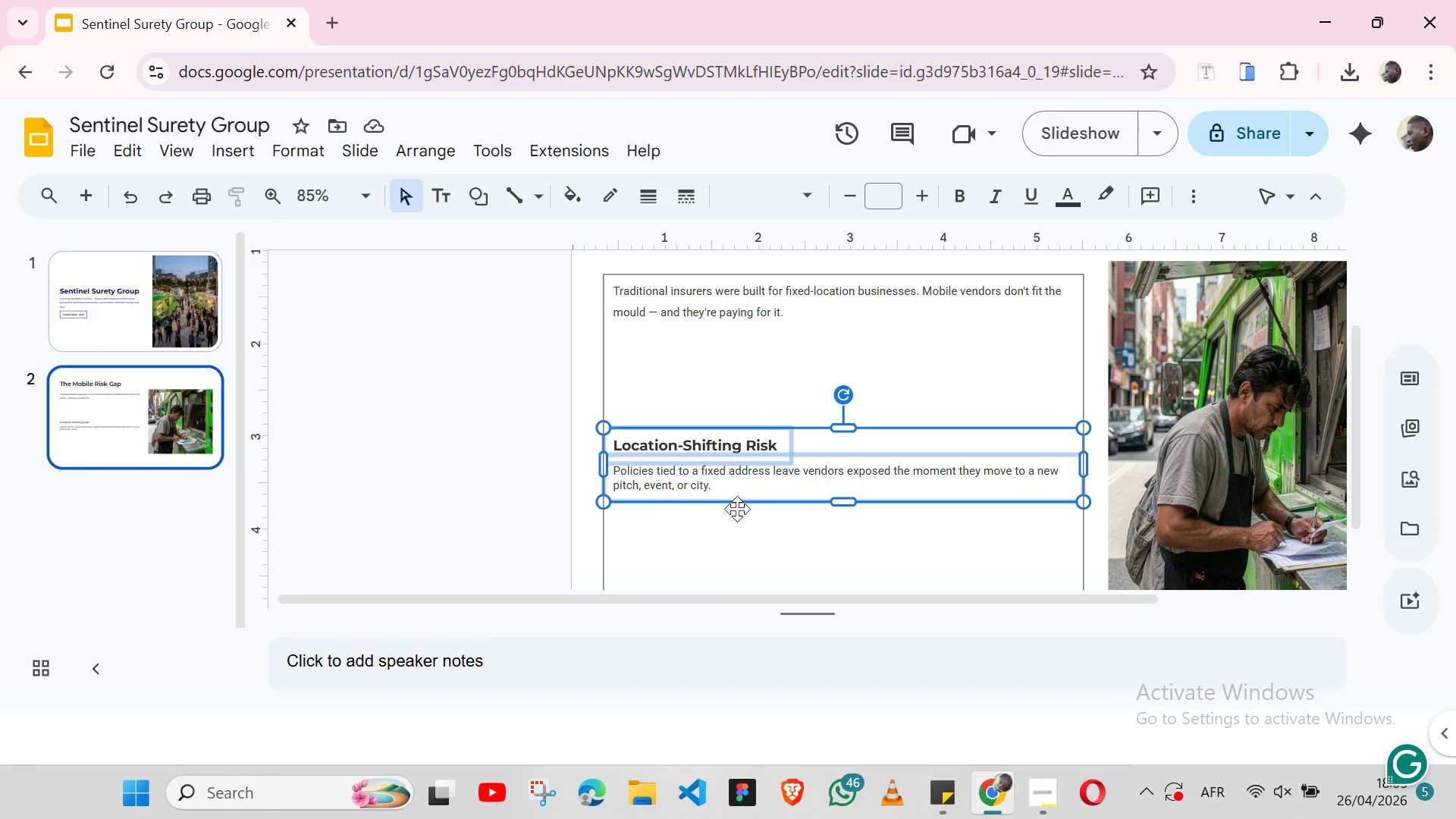 
left_click([737, 509])
 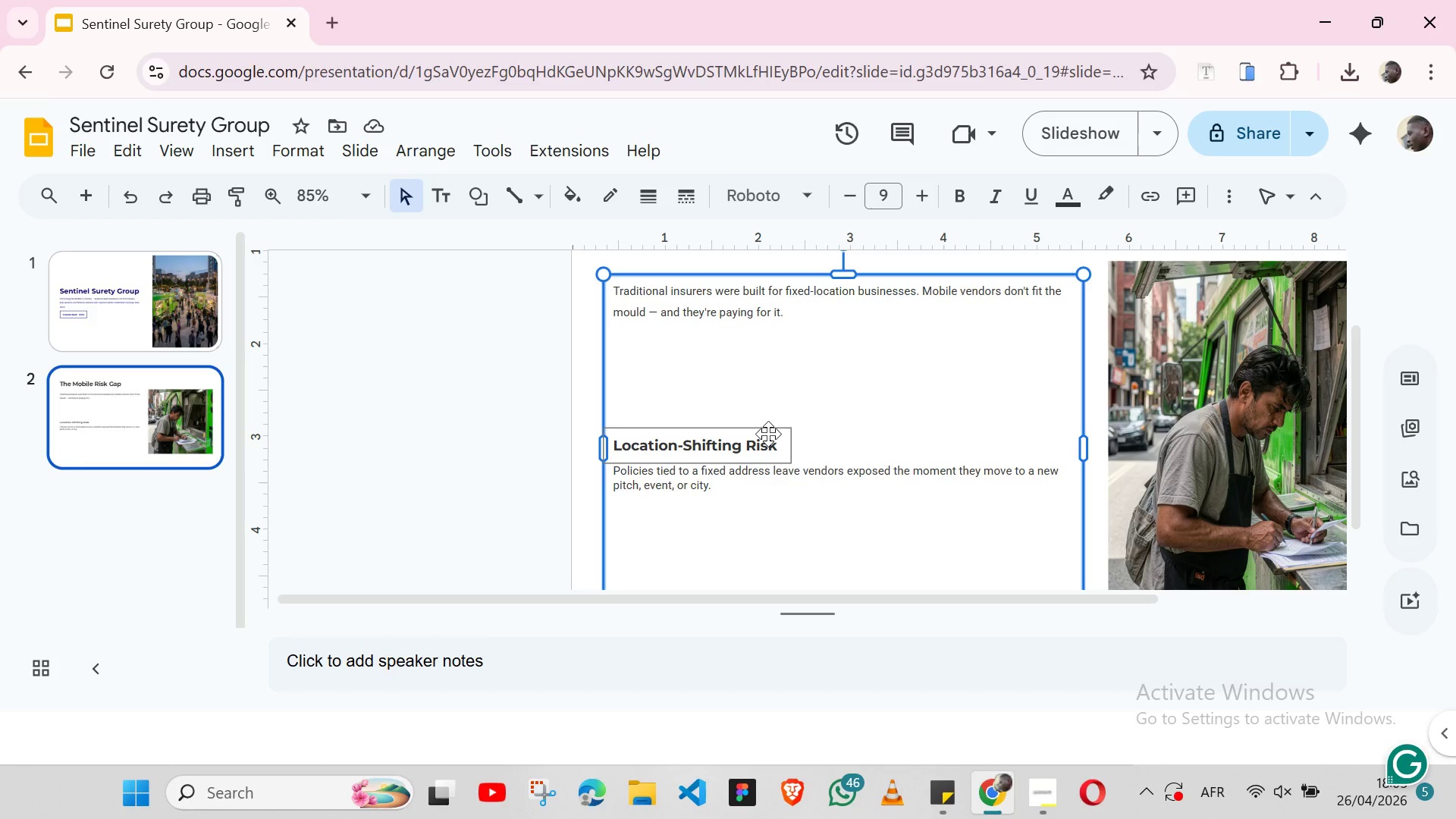 
left_click([768, 434])
 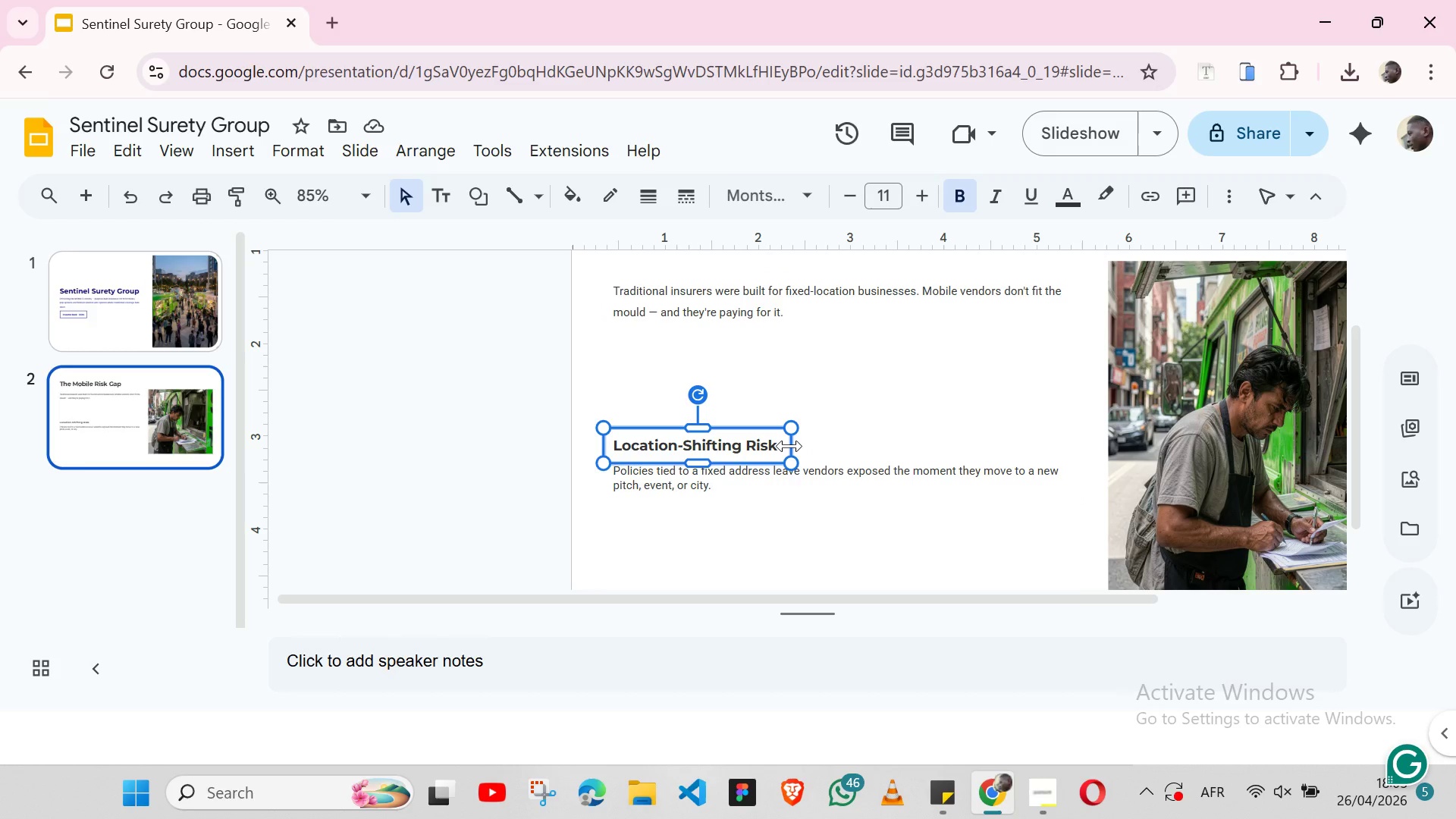 
left_click_drag(start_coordinate=[789, 446], to_coordinate=[1079, 422])
 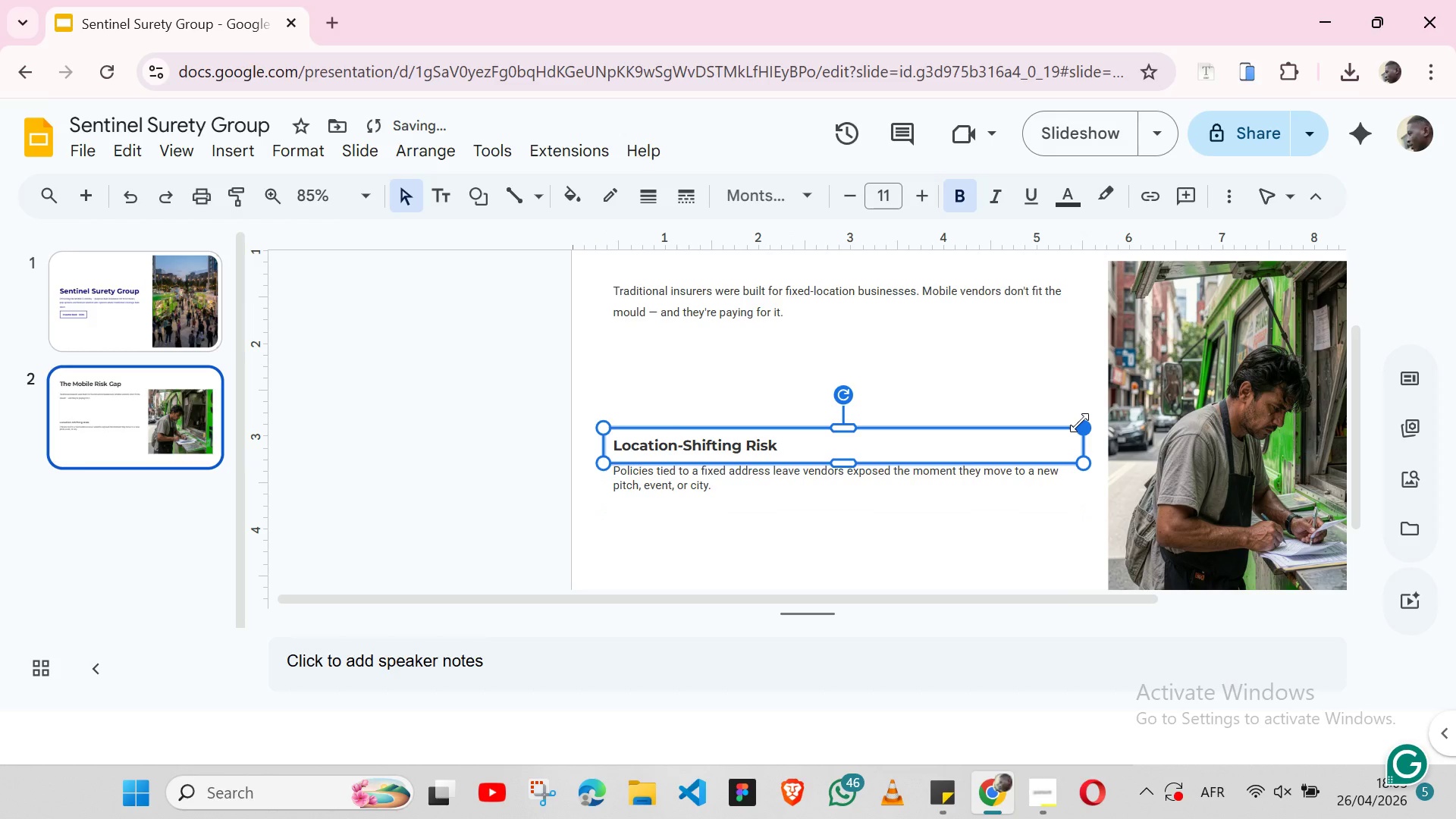 
hold_key(key=ShiftLeft, duration=1.53)
 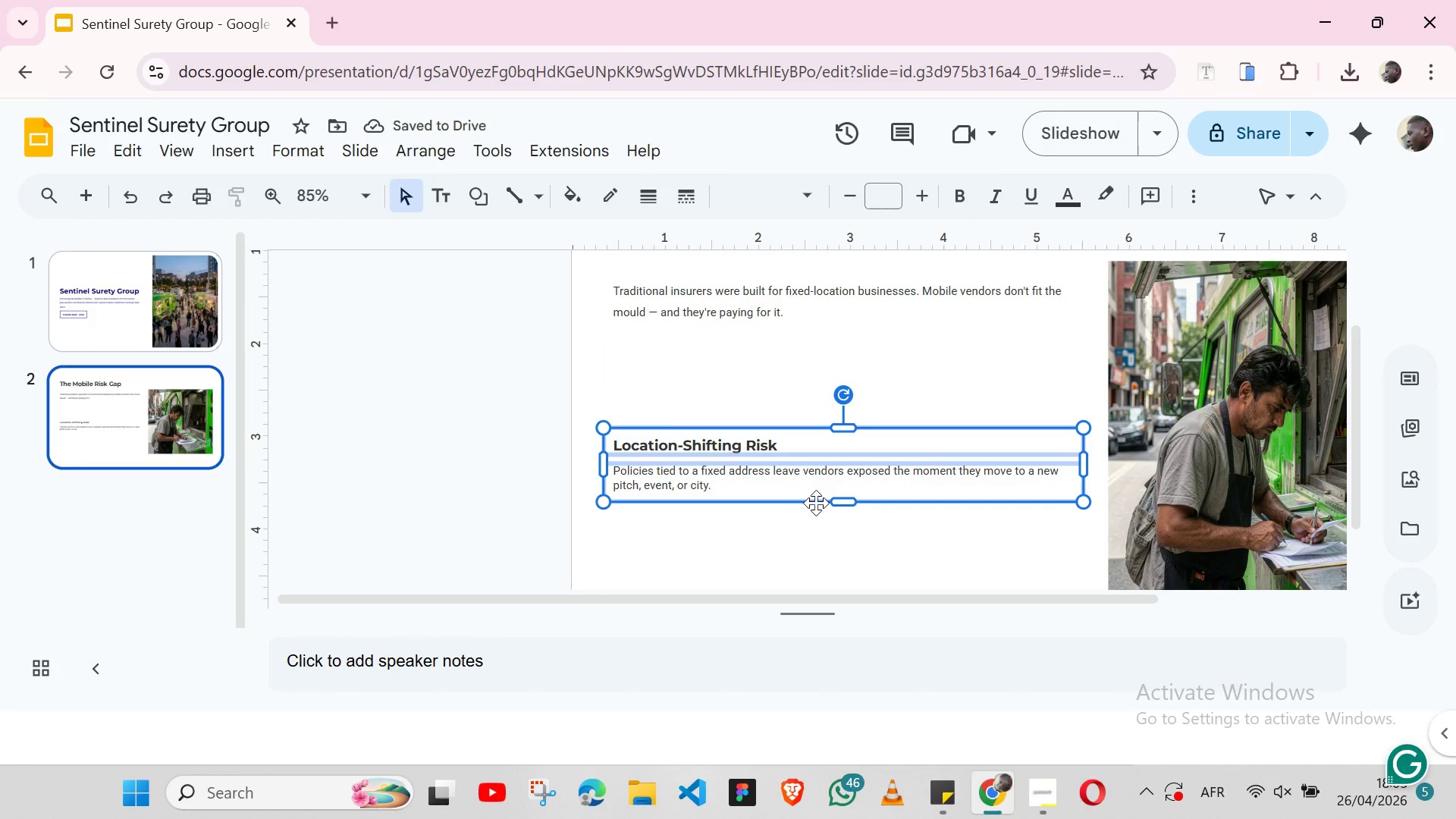 
hold_key(key=ShiftLeft, duration=0.75)
left_click([816, 503])
 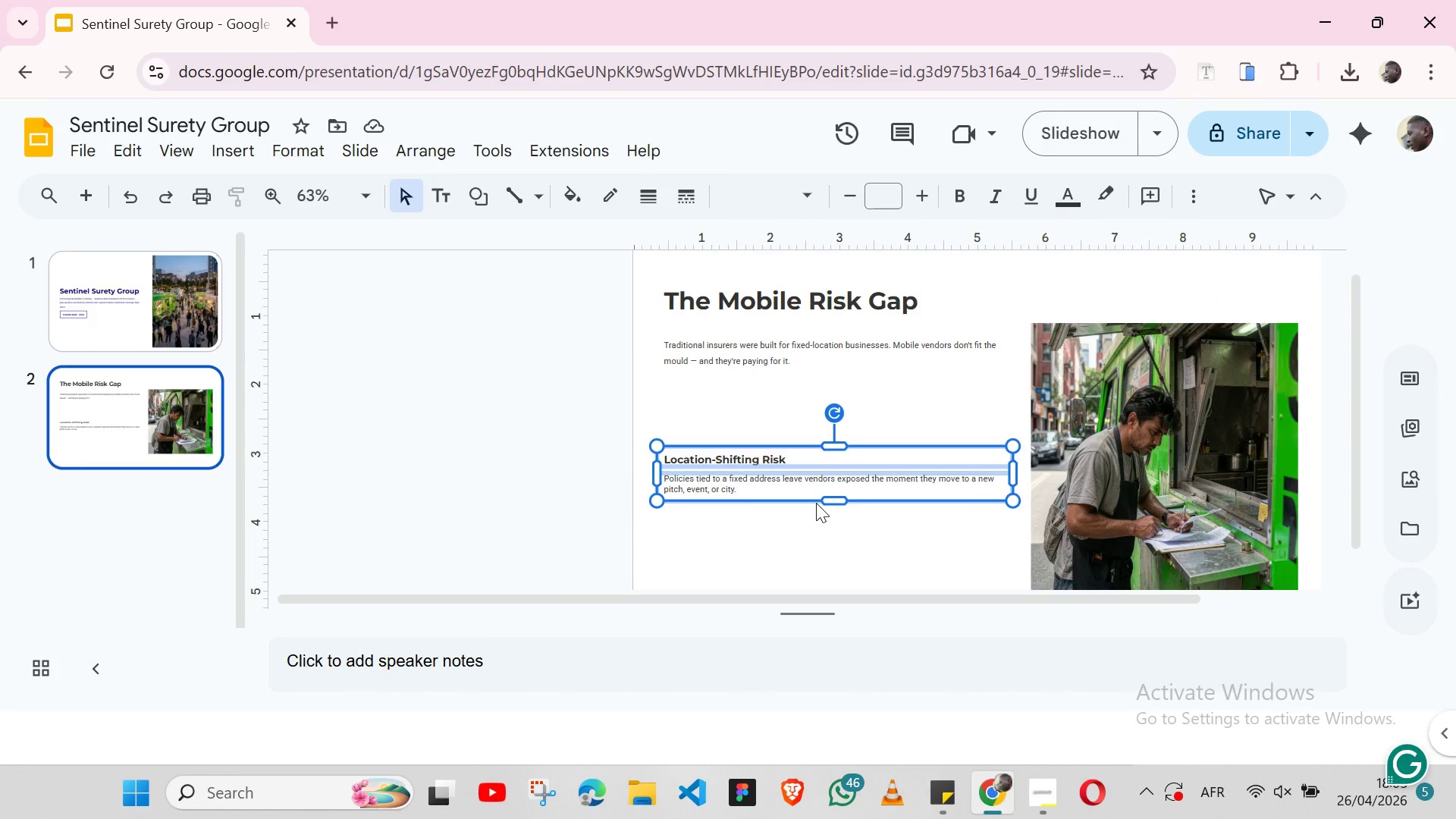 
left_click([441, 137])
 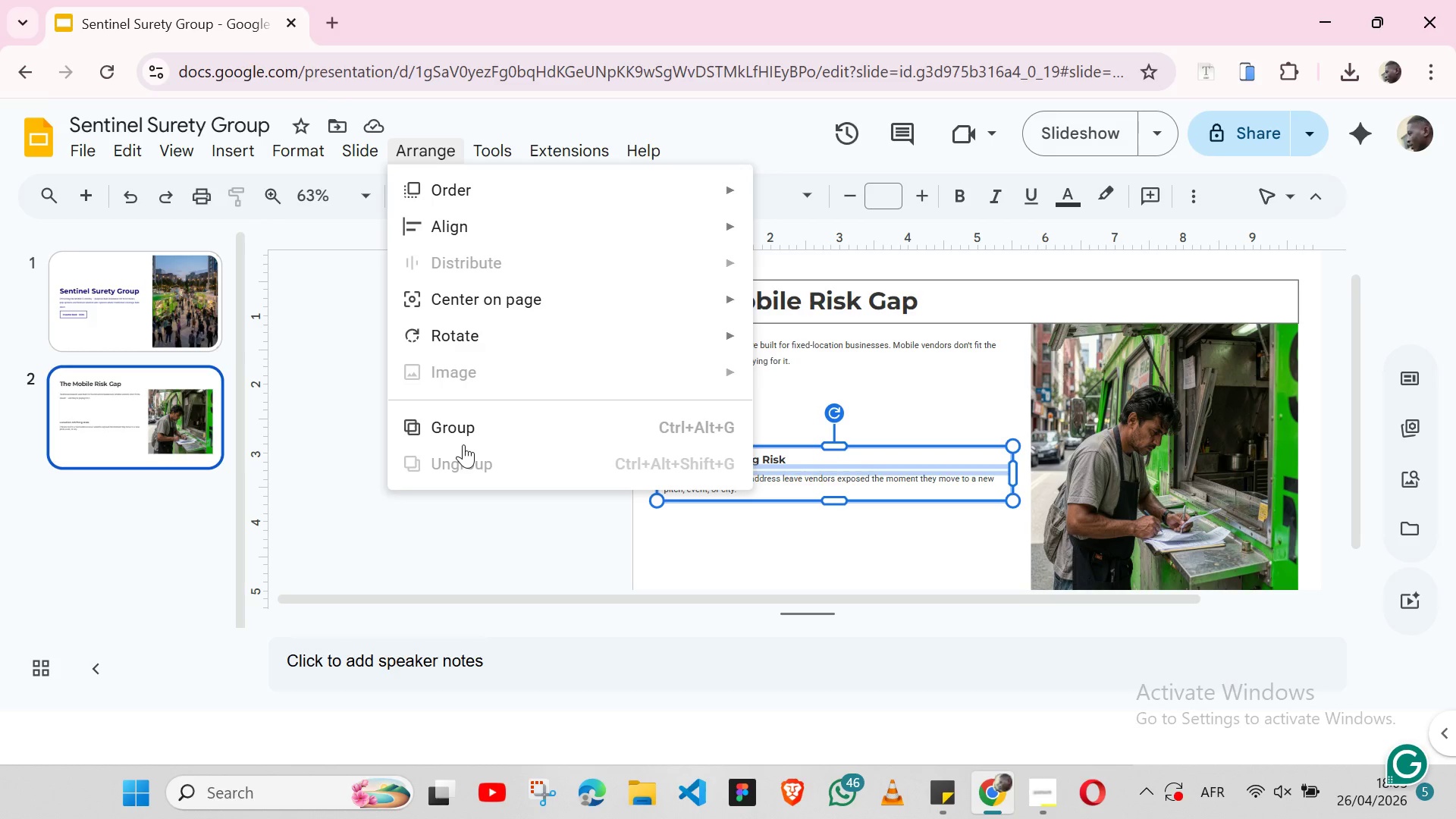 
left_click([460, 428])
 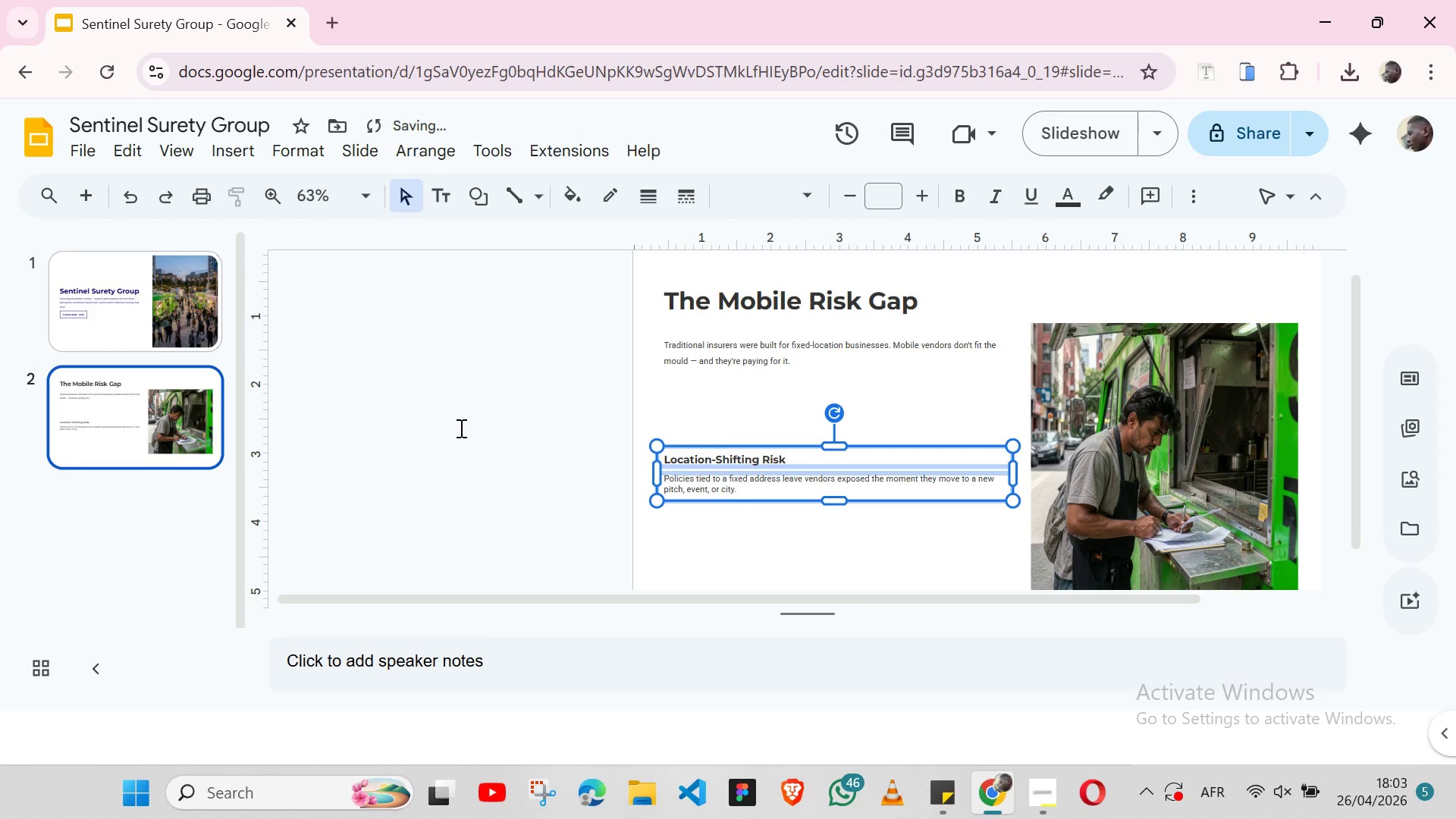 
key(Shift+ArrowUp)
 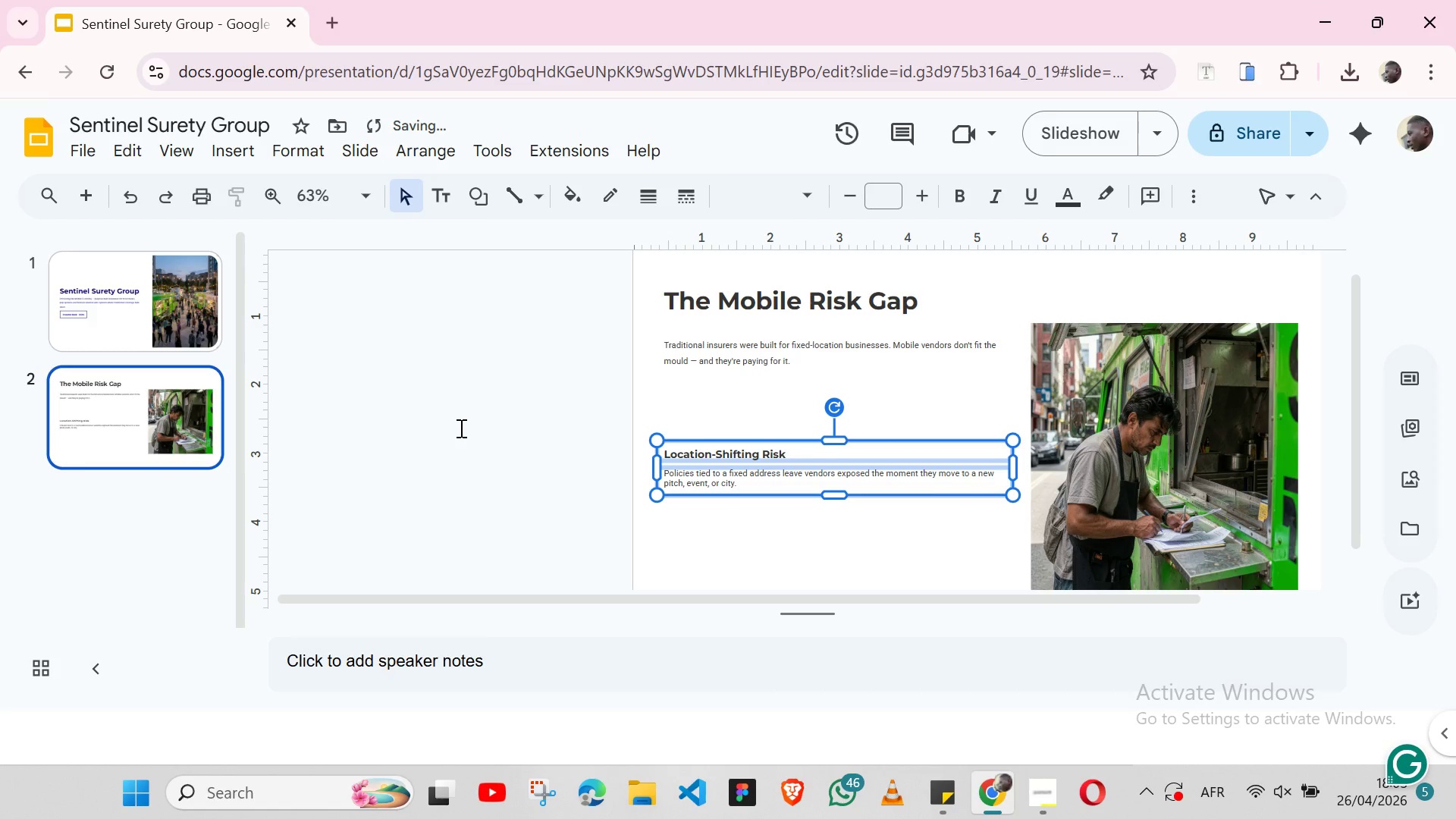 
key(Shift+ArrowUp)
 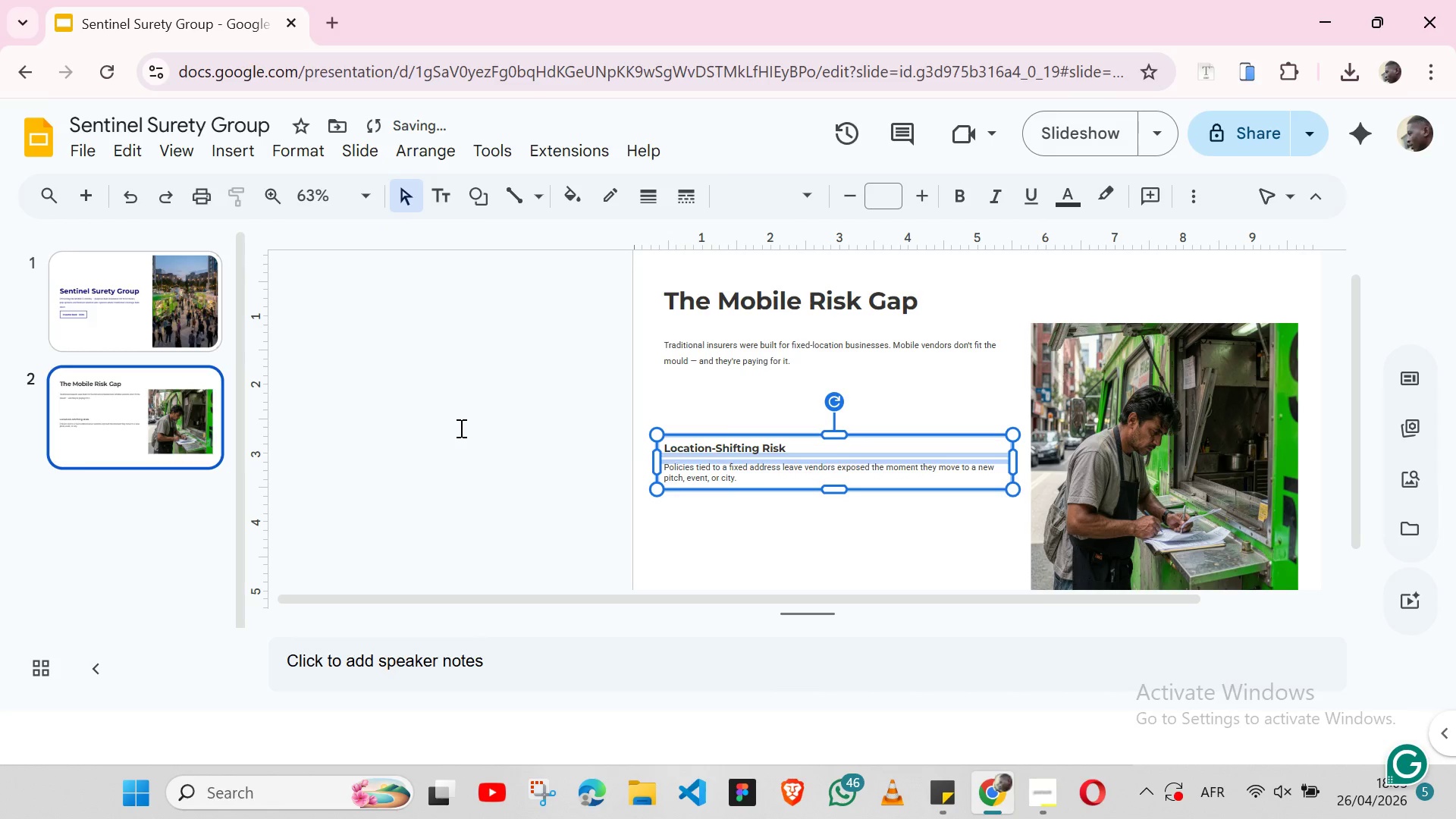 
key(Shift+ArrowUp)
 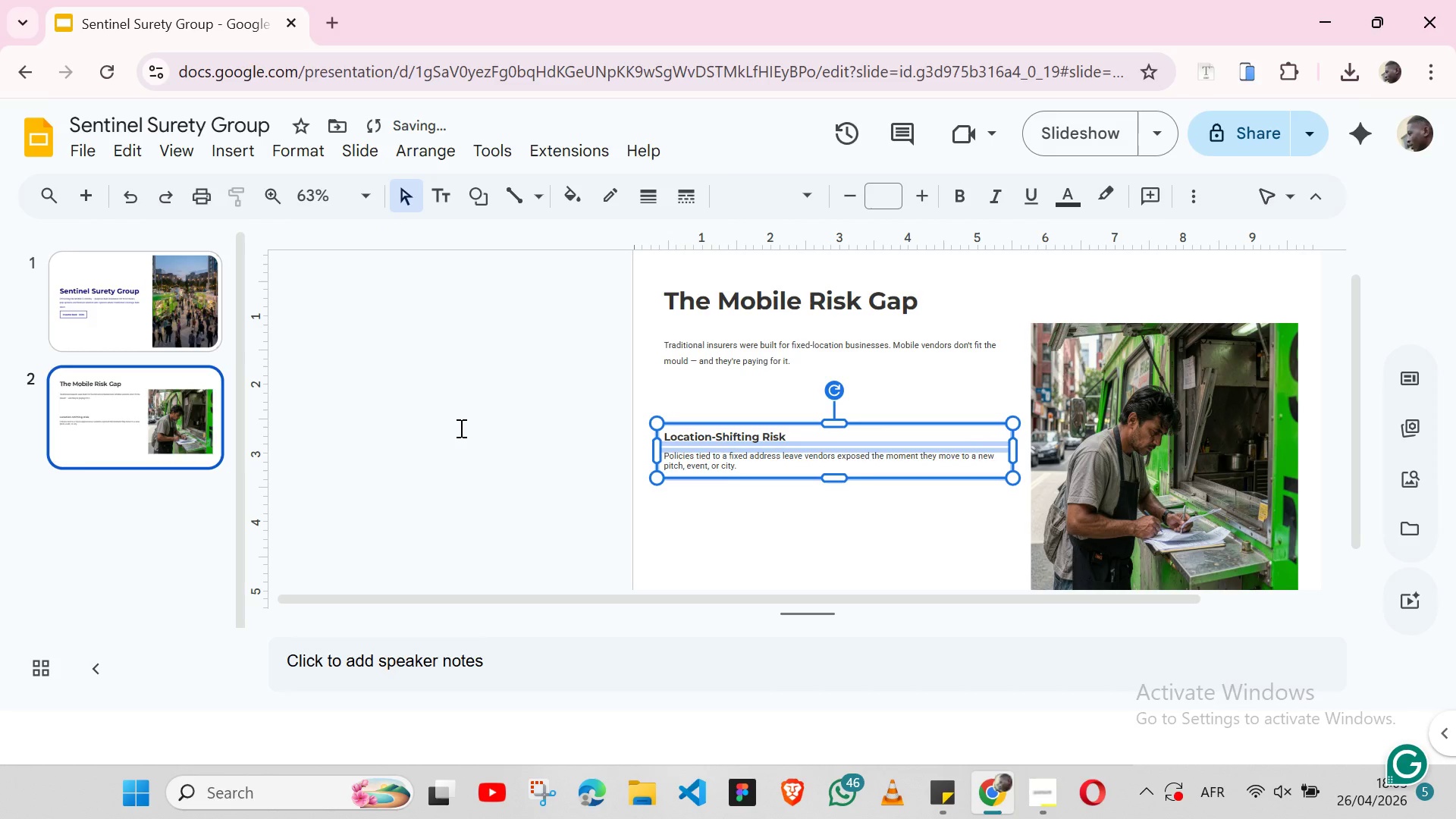 
key(Shift+ArrowUp)
 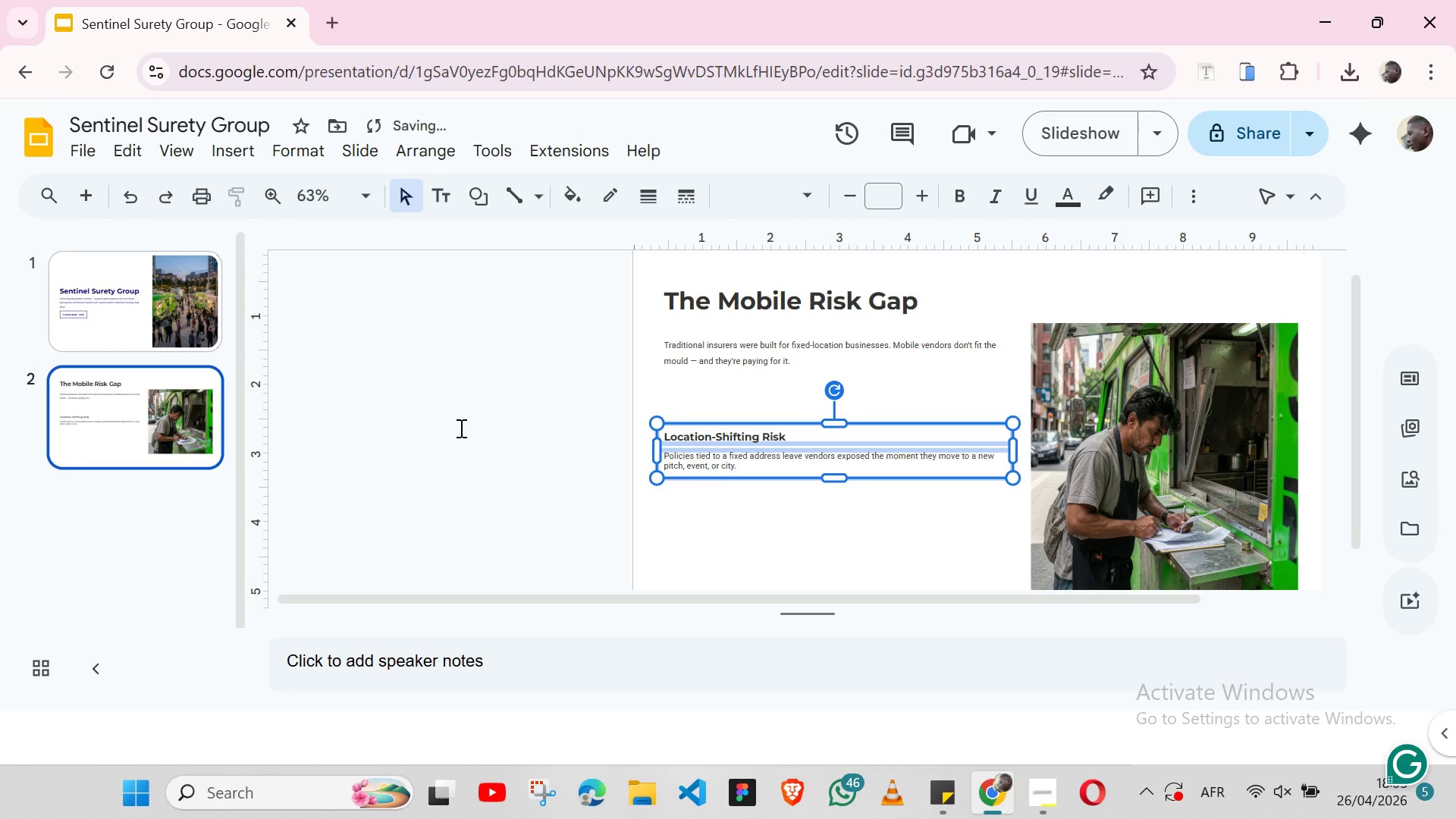 
key(Shift+ArrowUp)
 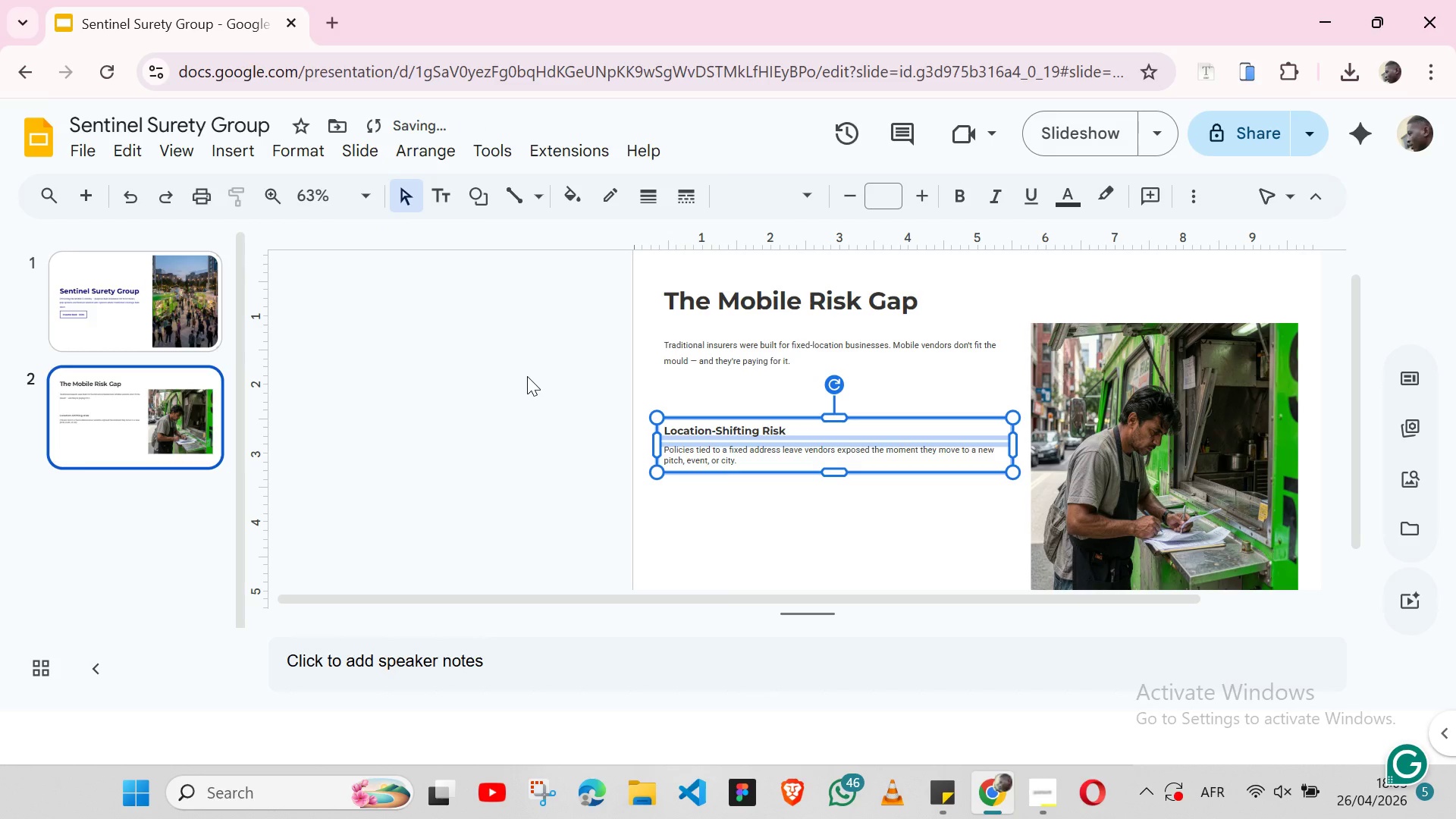 
left_click([527, 376])
 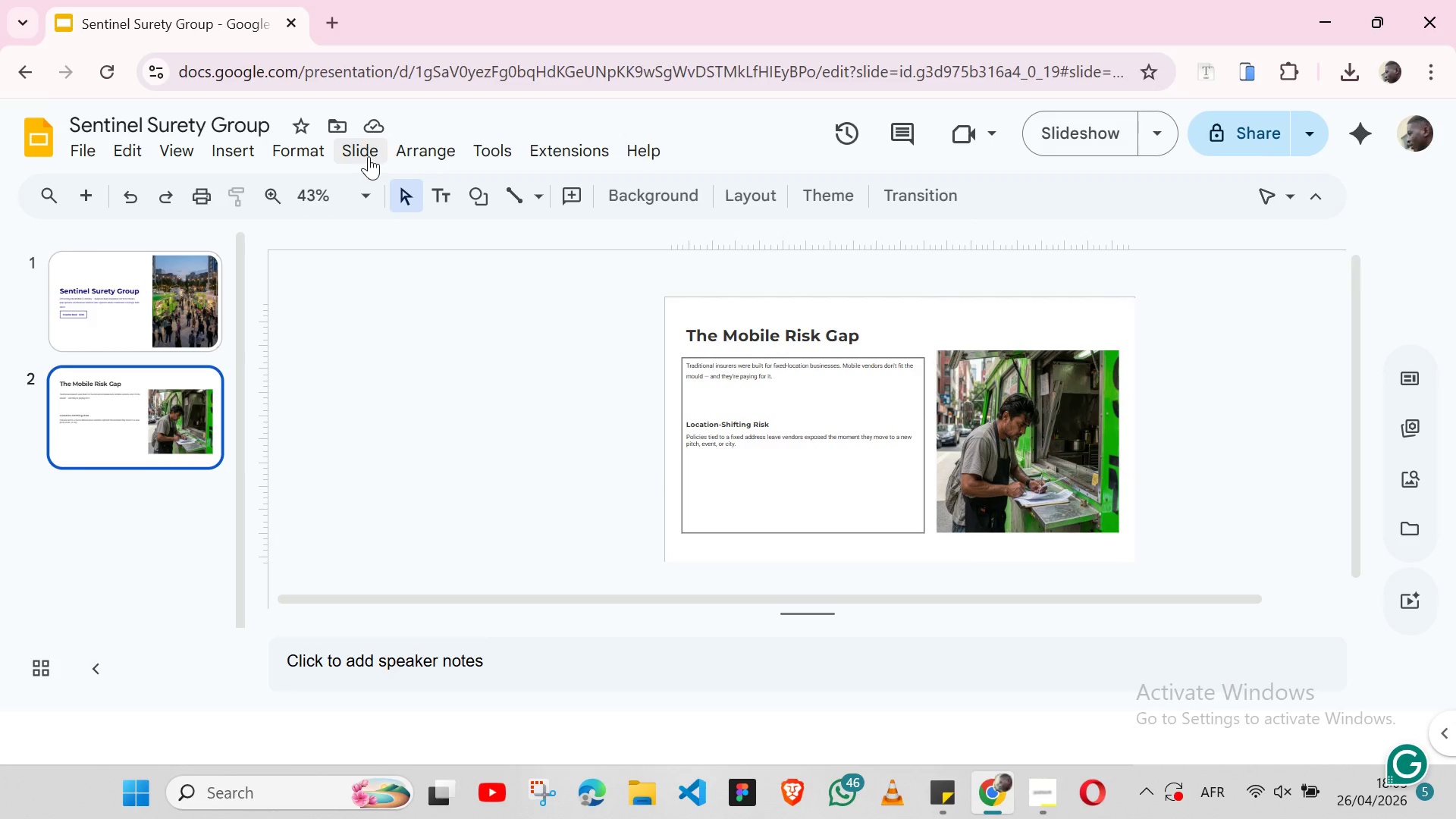 
wait(7.88)
 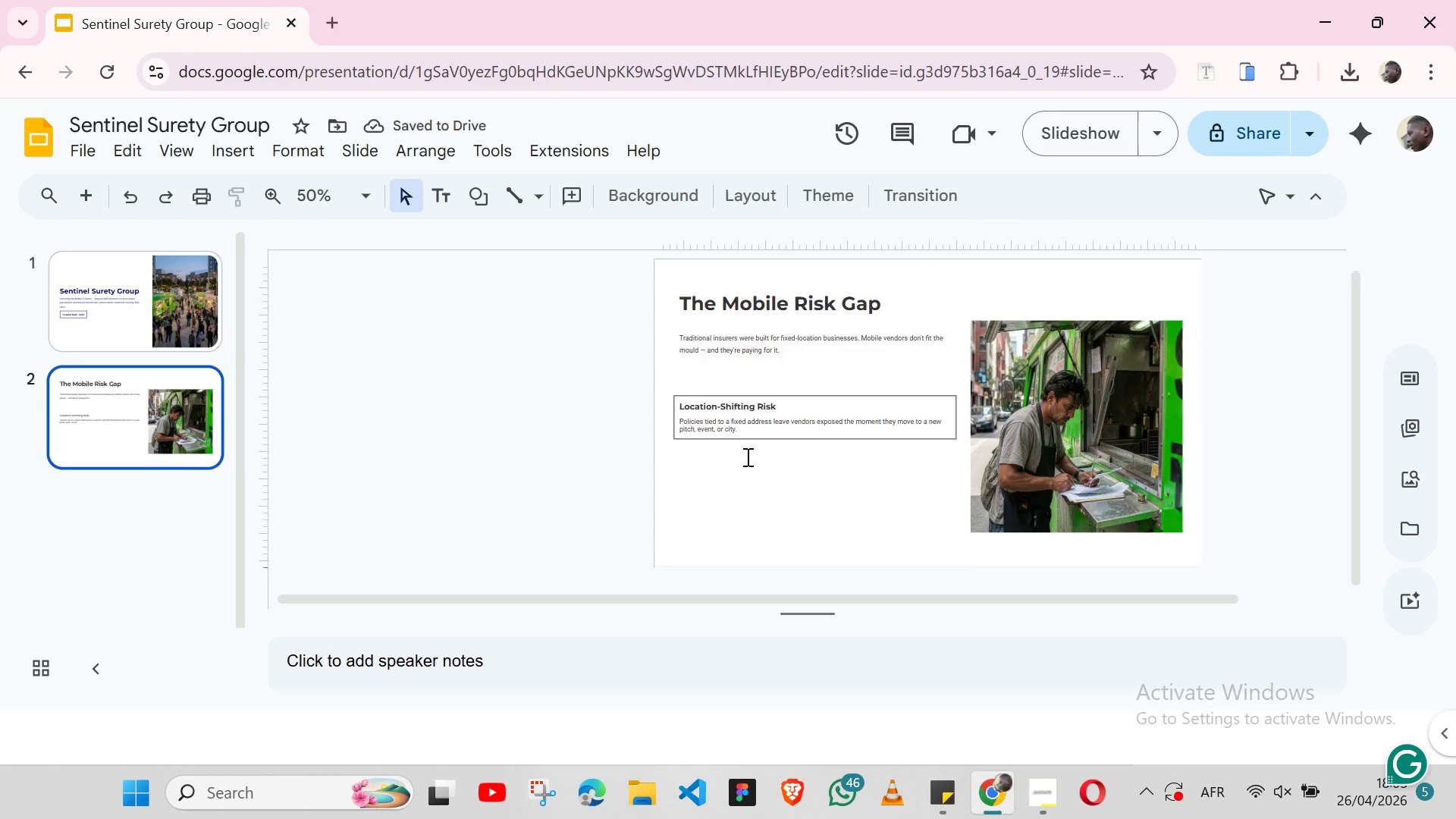 
left_click([469, 199])
 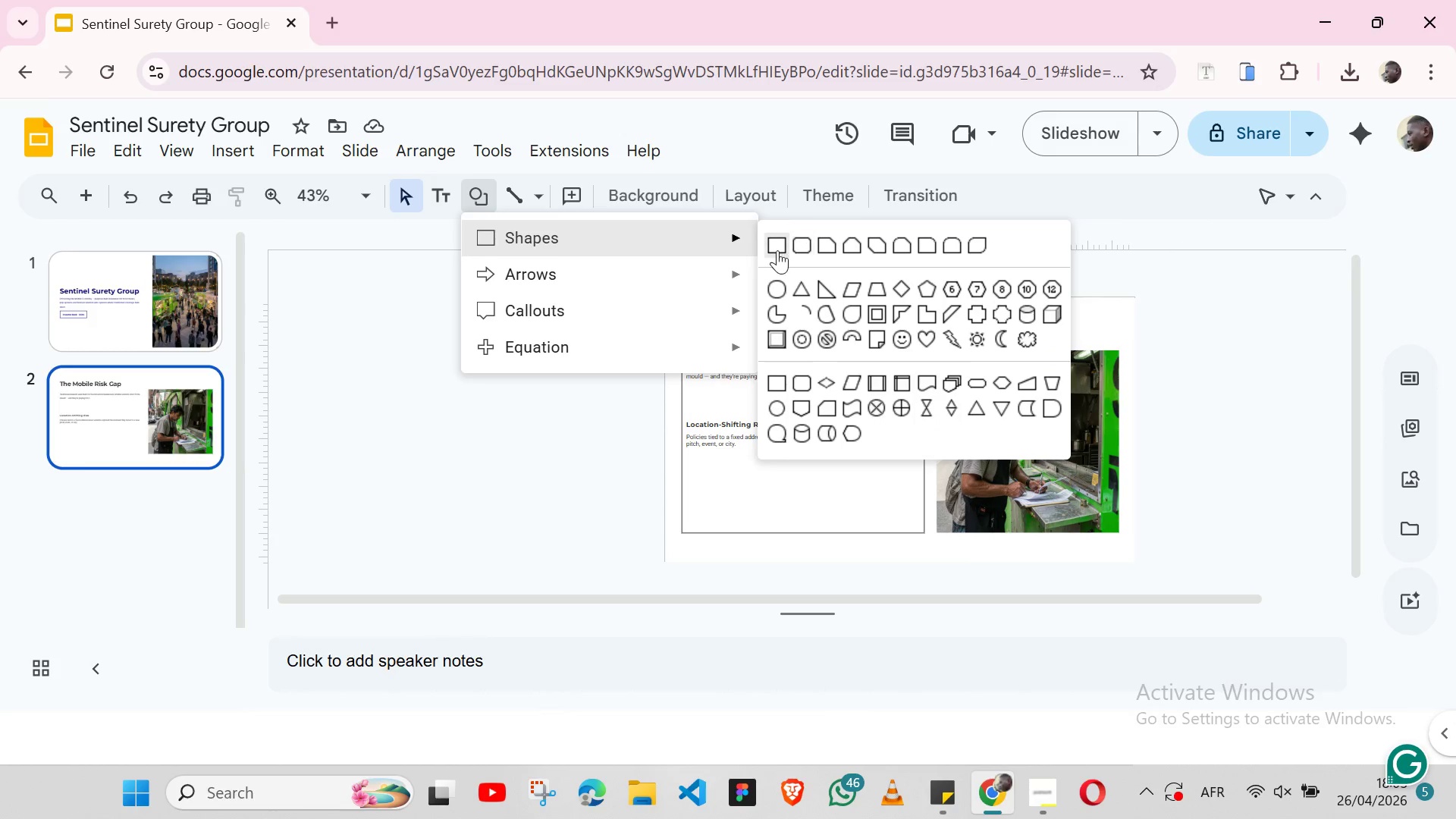 
left_click([774, 250])
 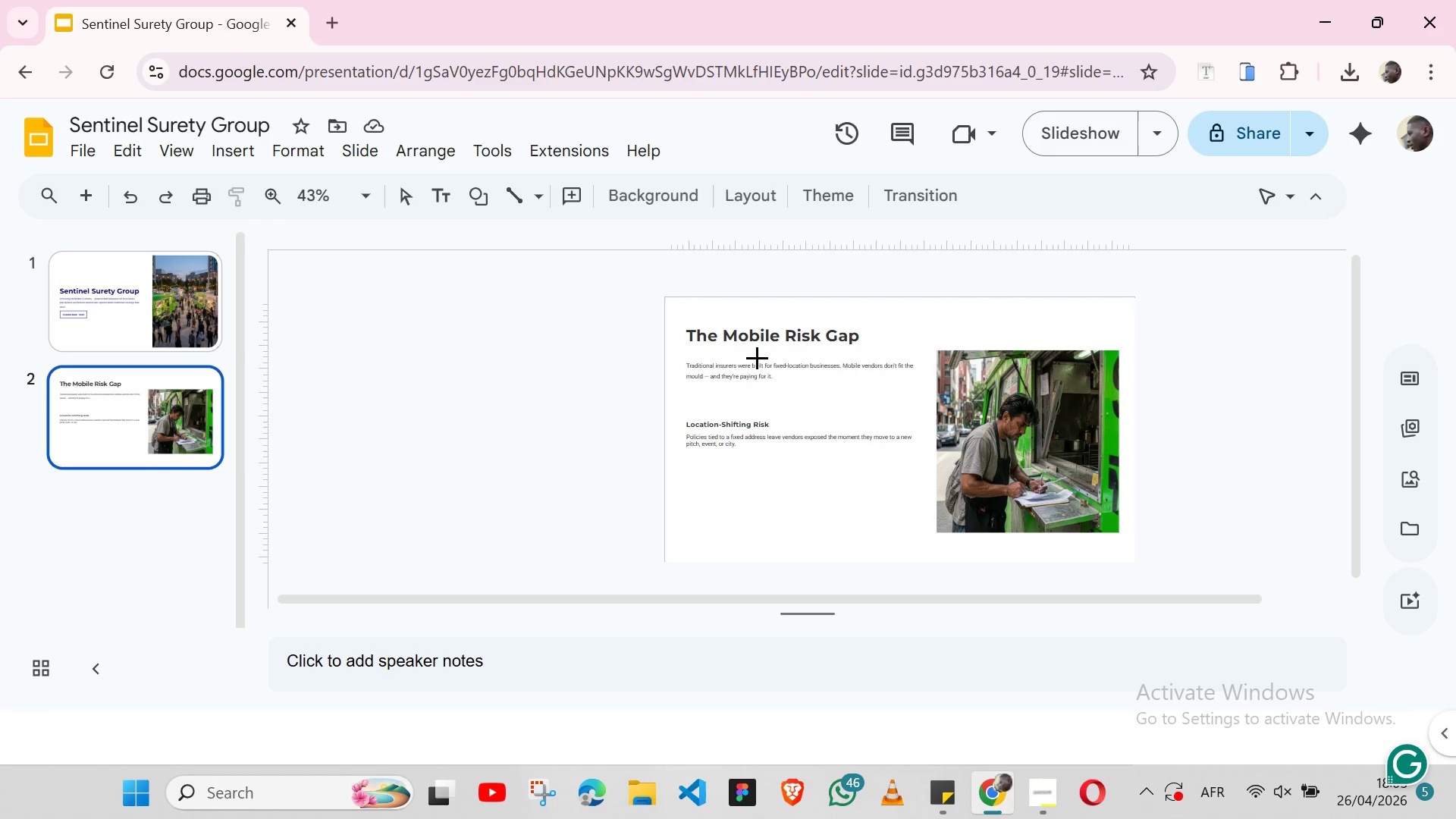 
left_click([692, 478])
 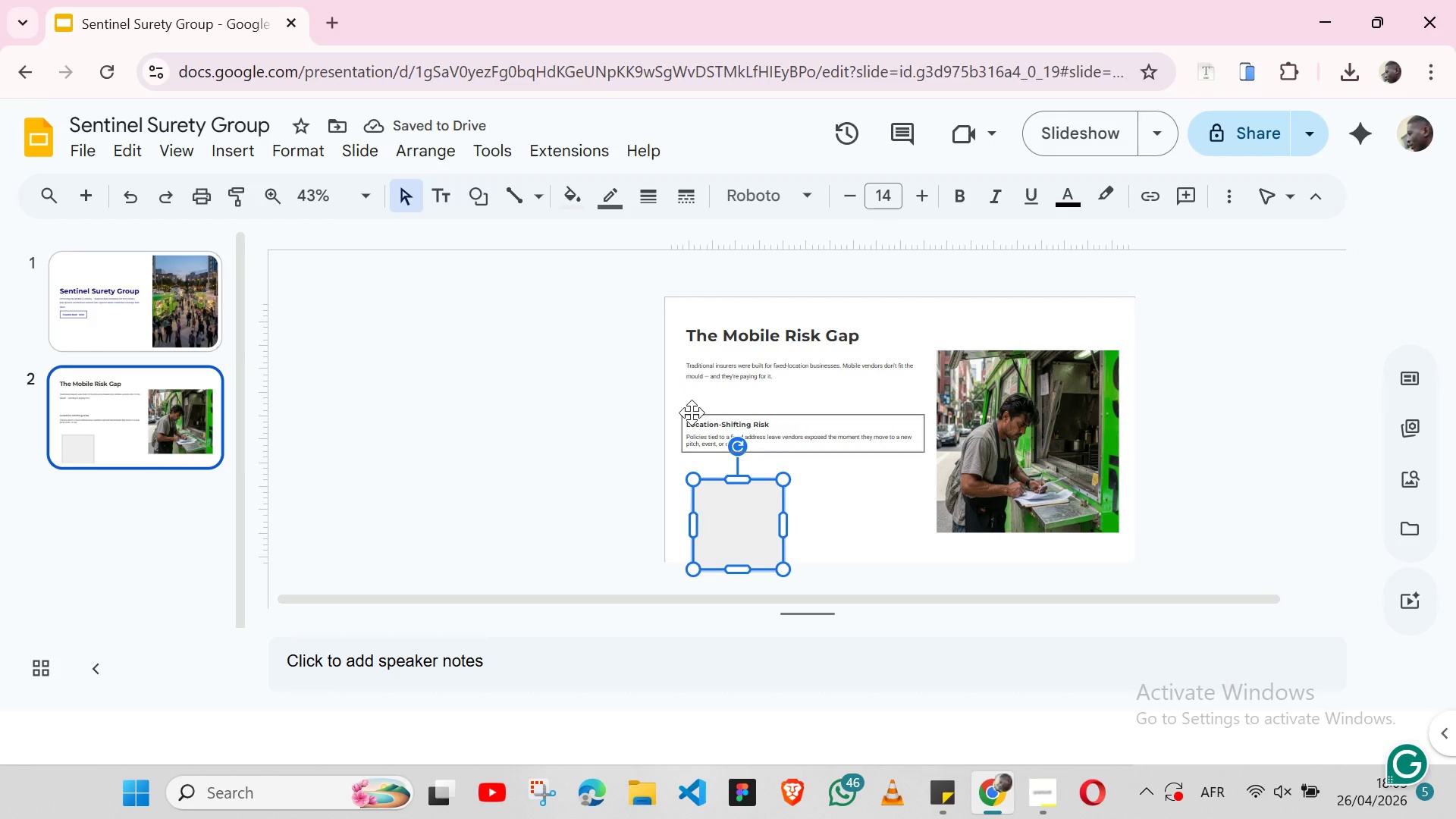 
wait(6.64)
 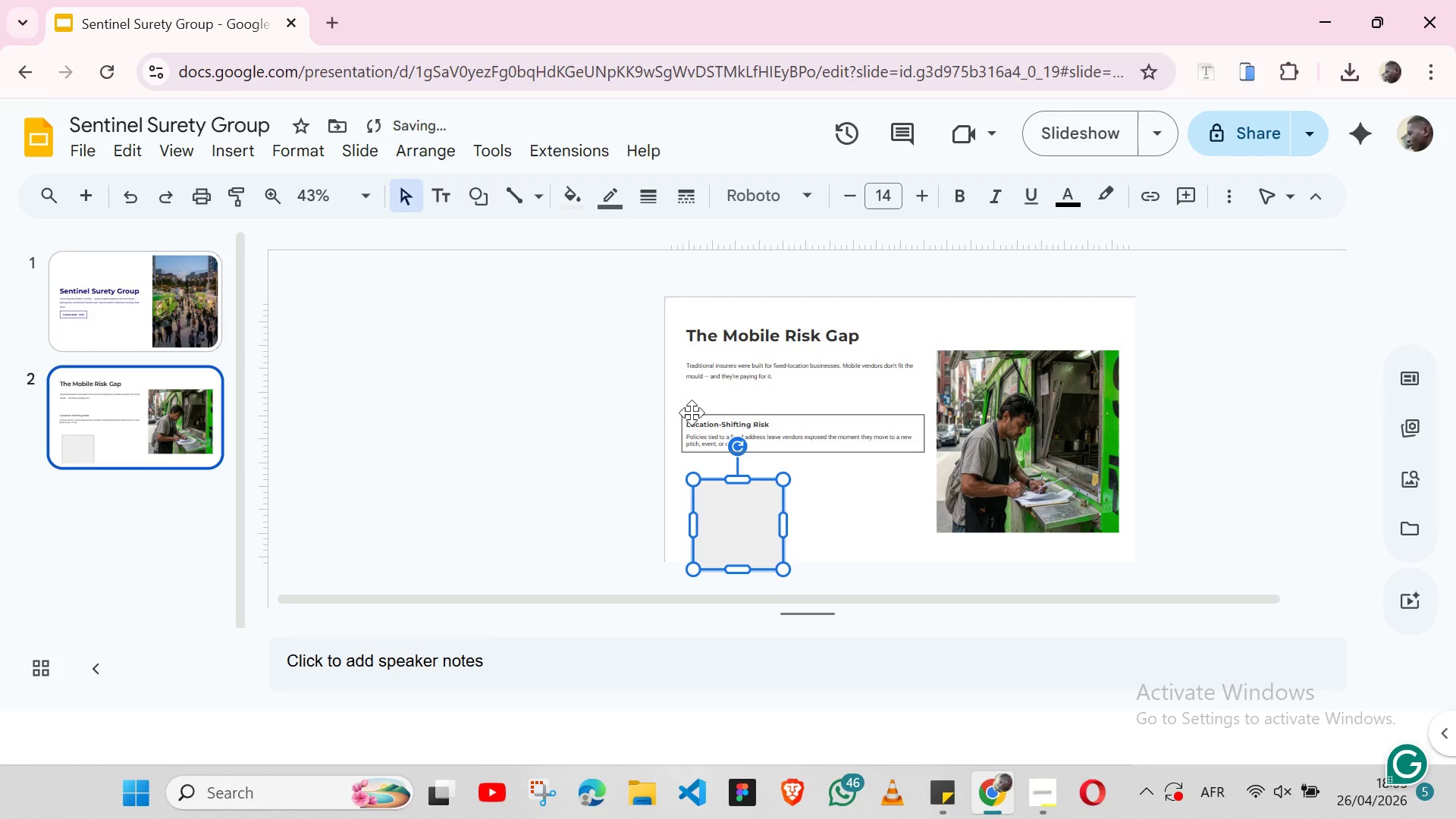 
left_click([692, 413])
 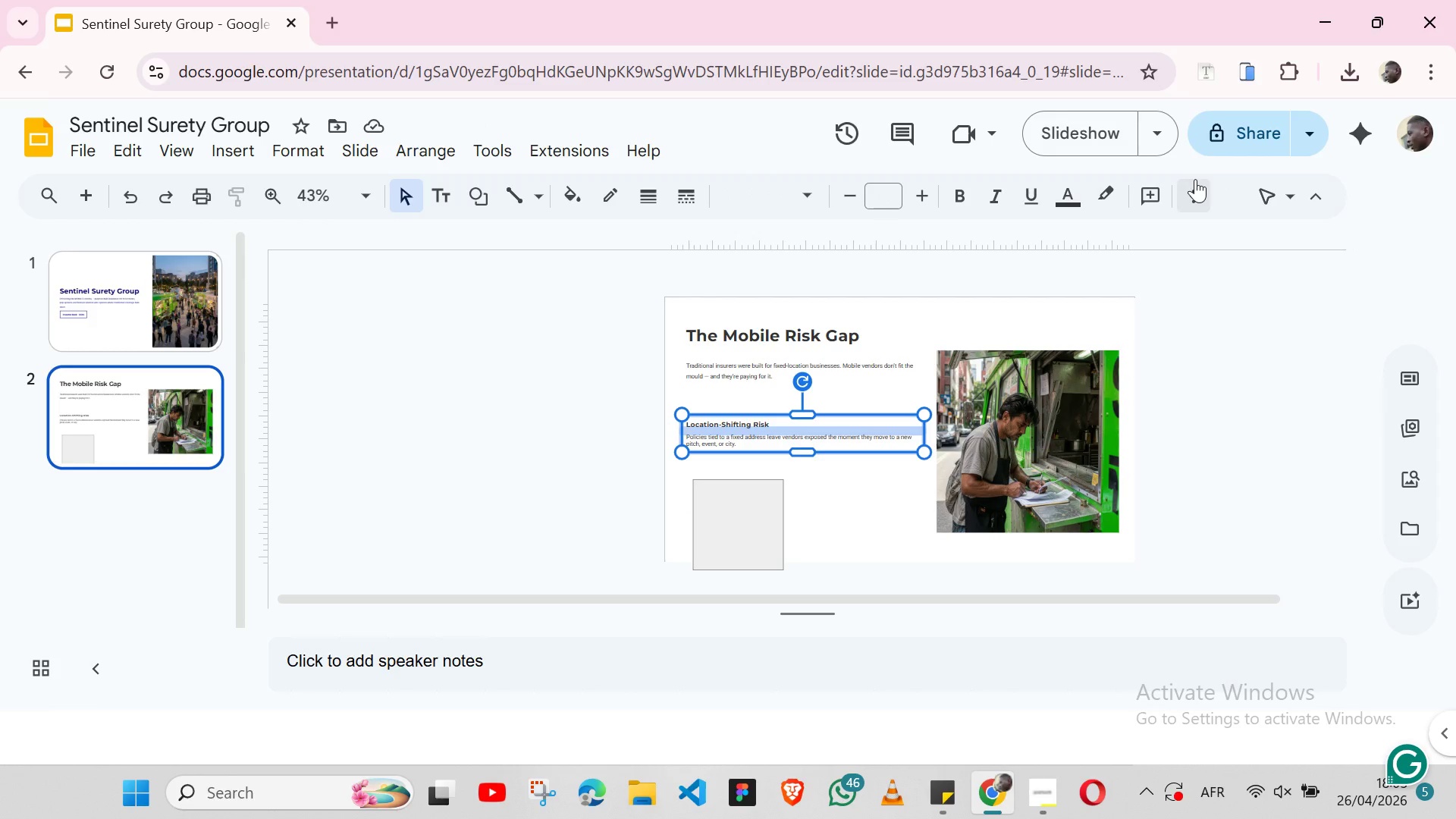 
left_click([1191, 202])
 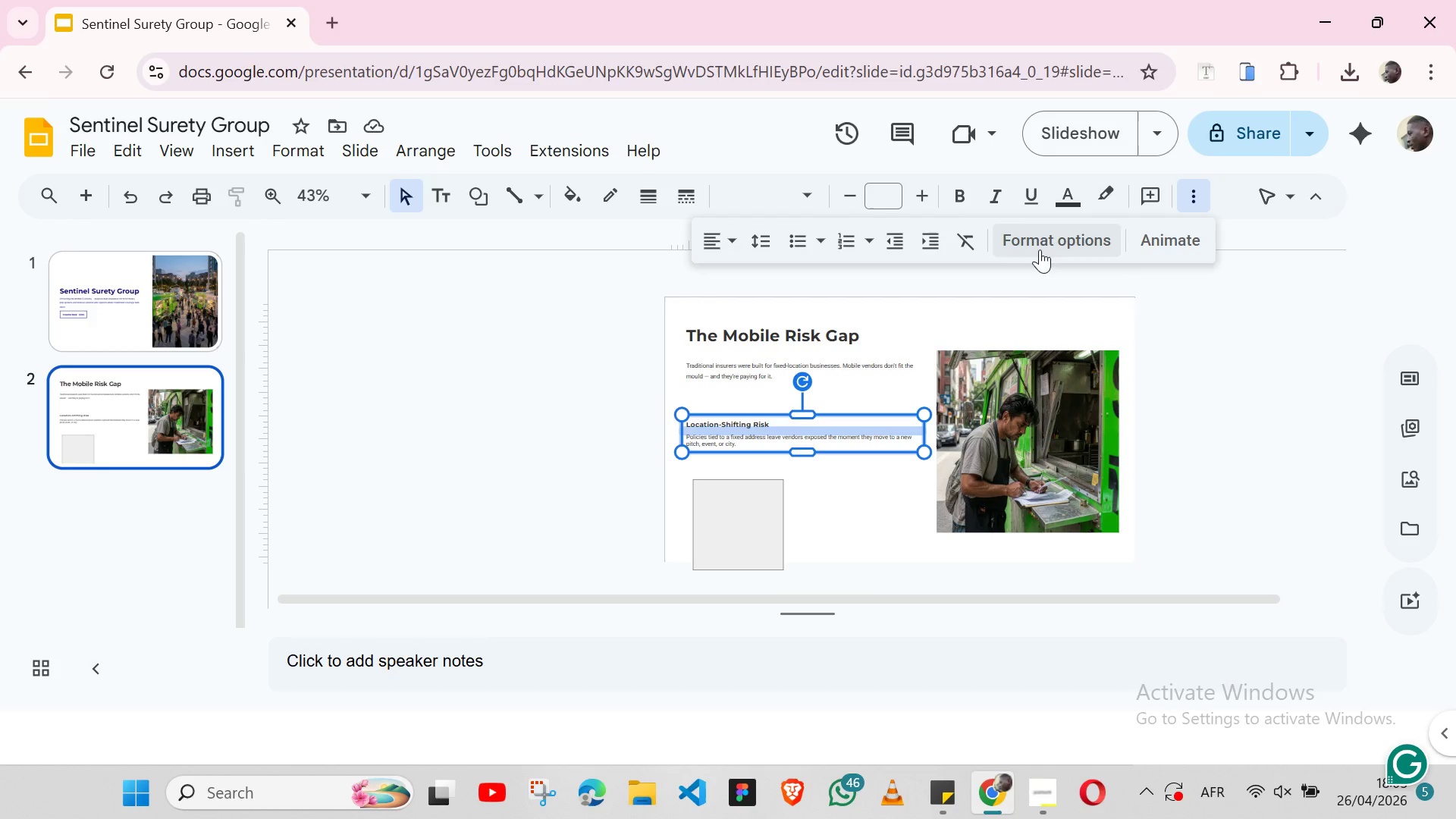 
left_click([1040, 249])
 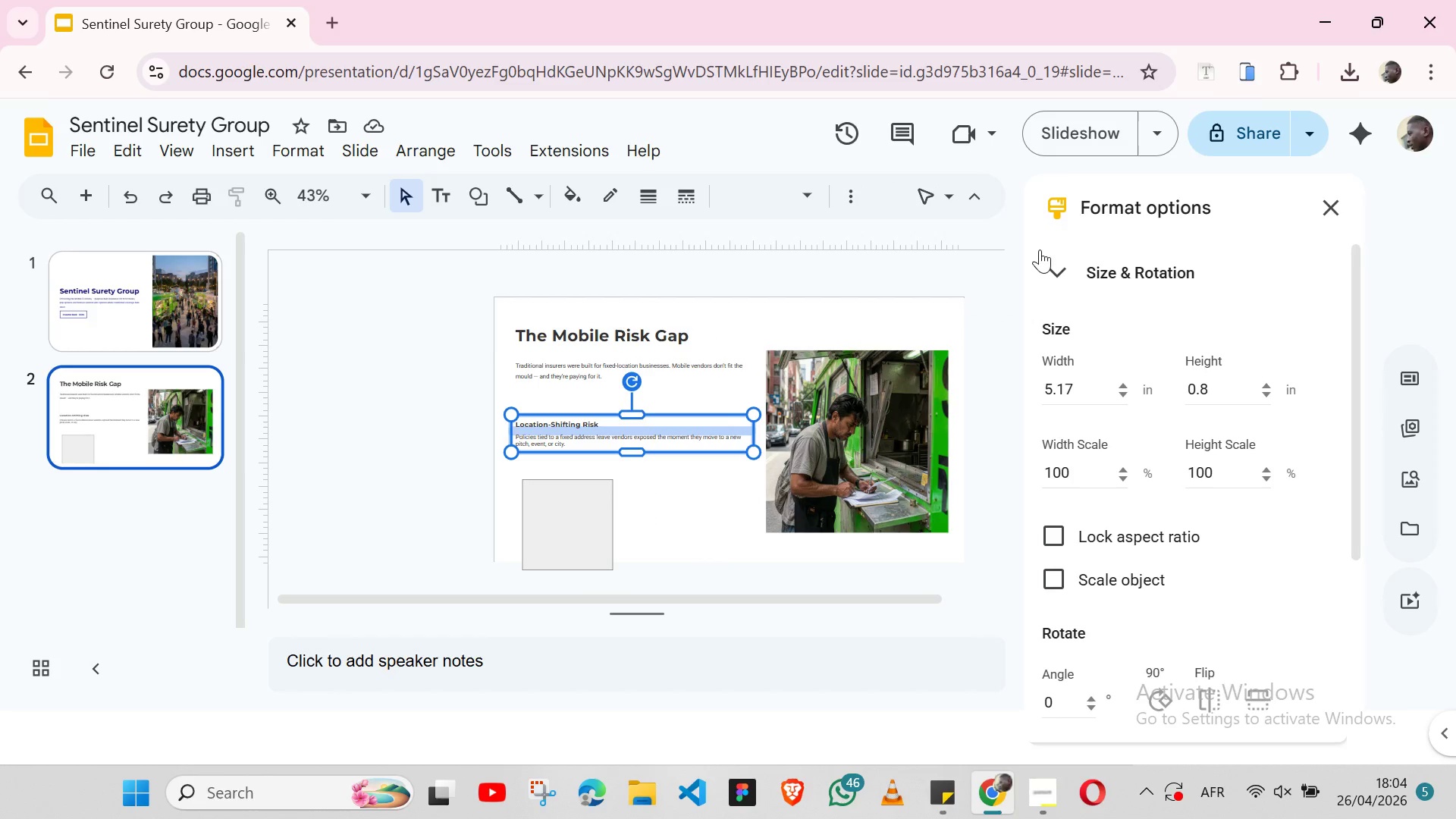 
left_click([588, 513])
 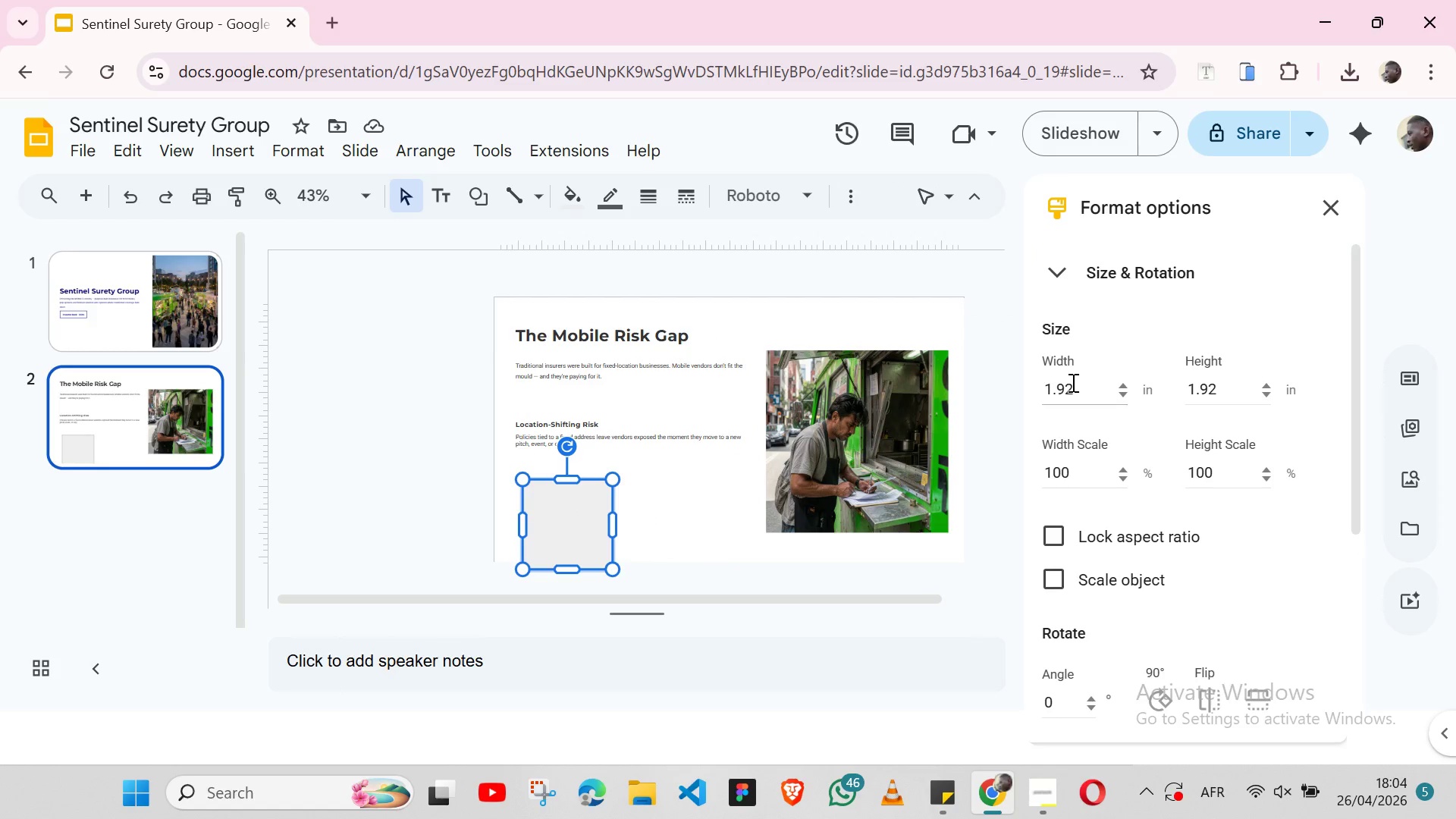 
double_click([1072, 382])
 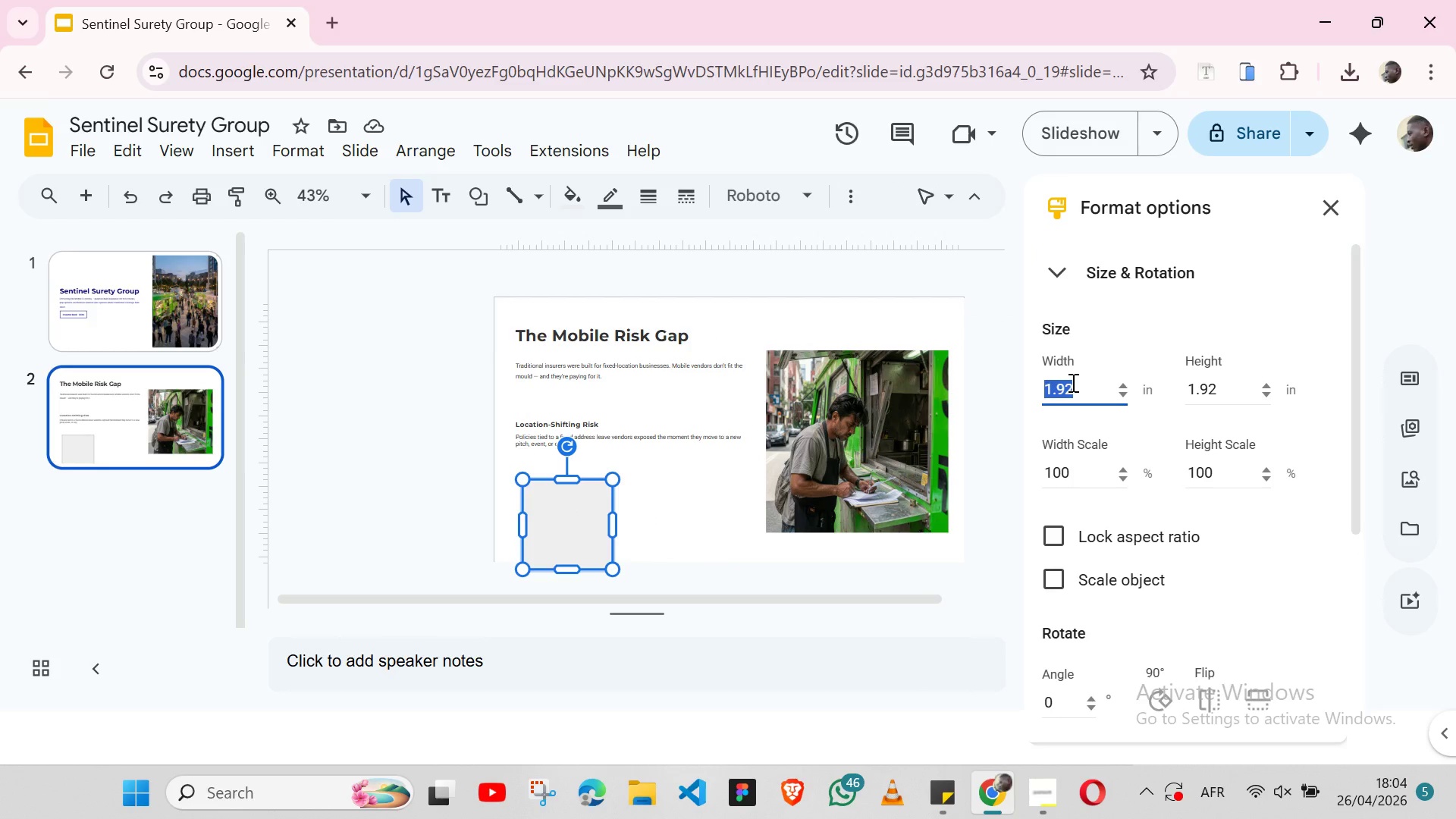 
type(5.17)
 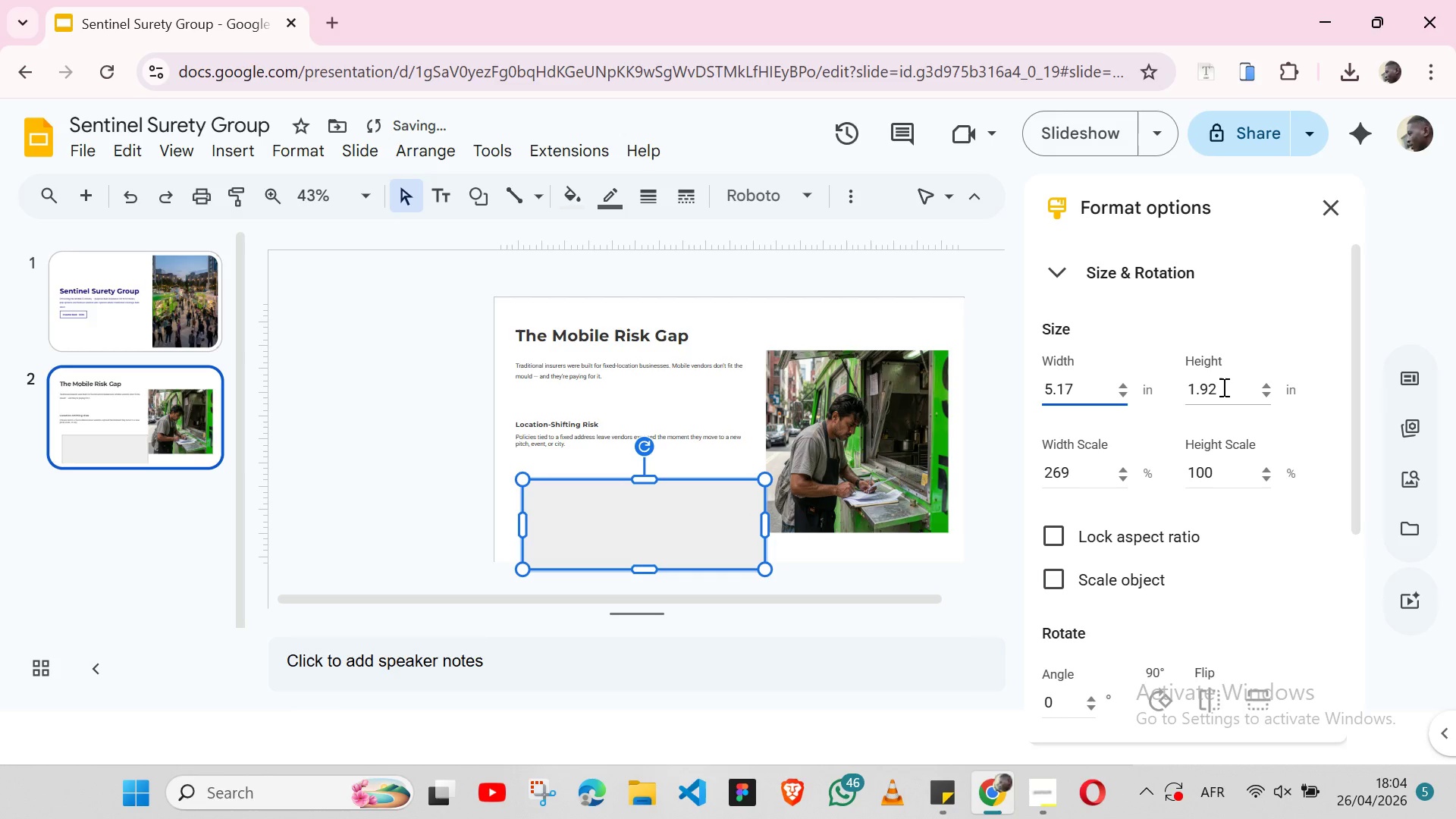 
double_click([1222, 387])
 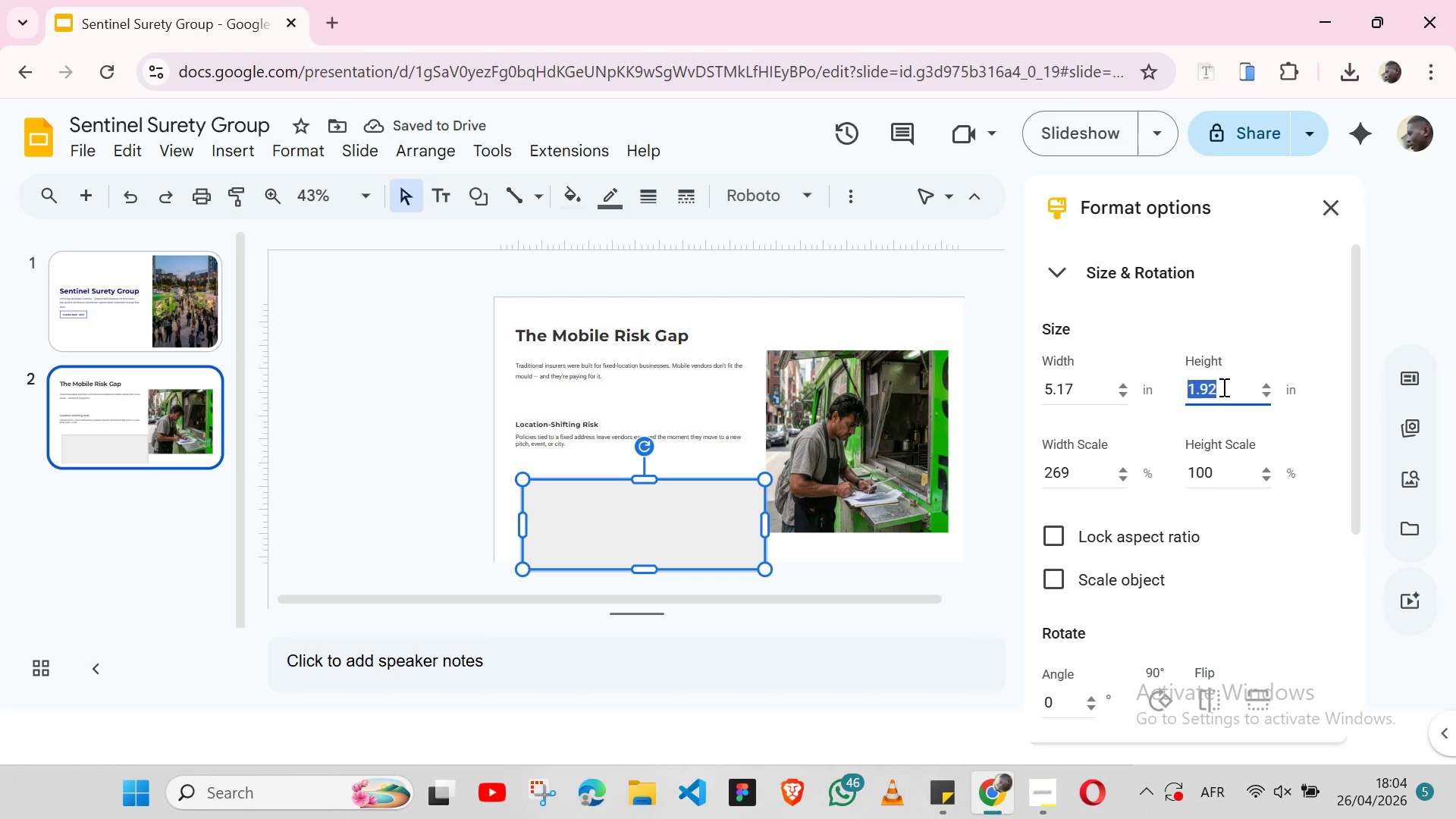 
key(0)
 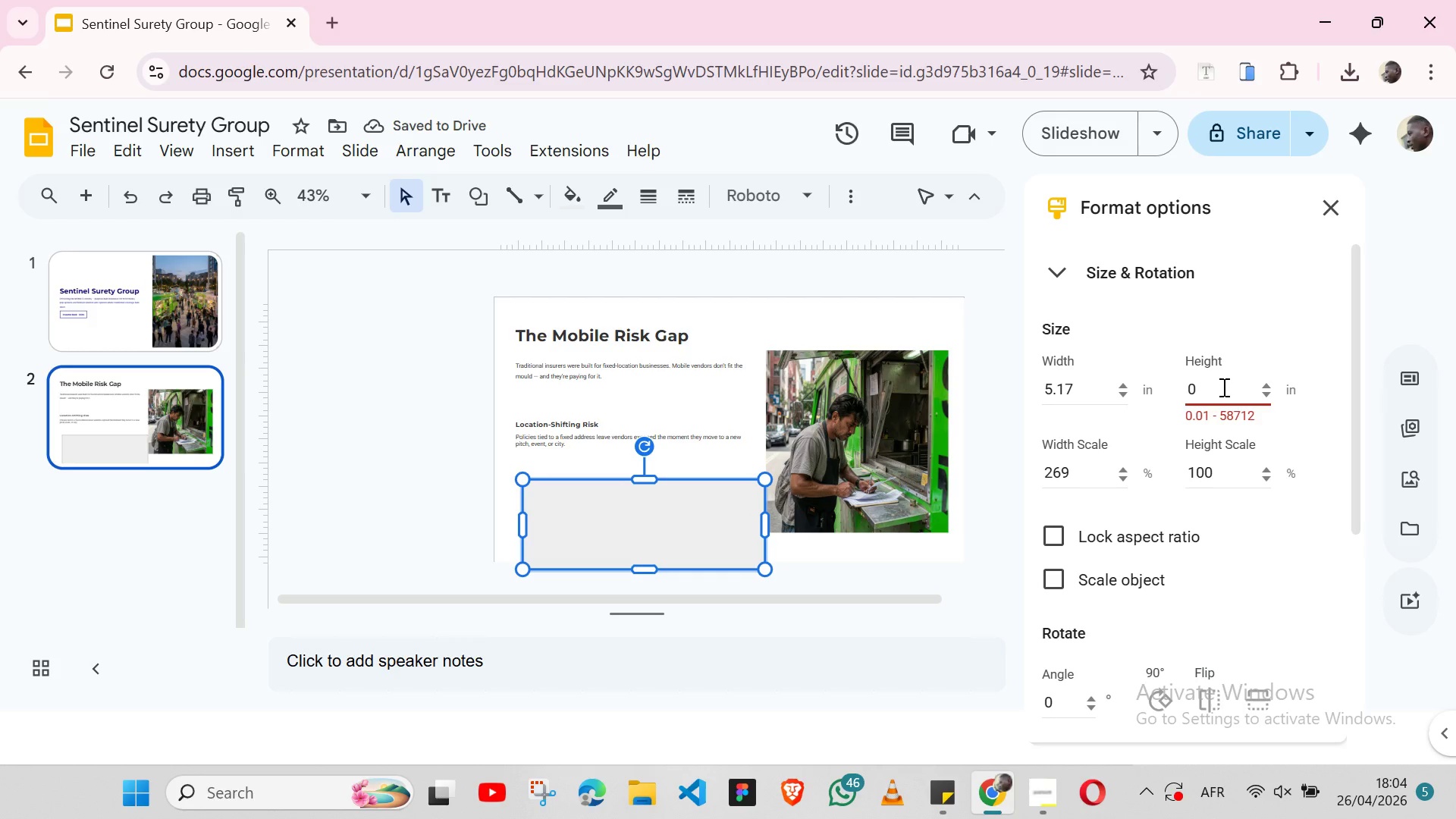 
key(Period)
 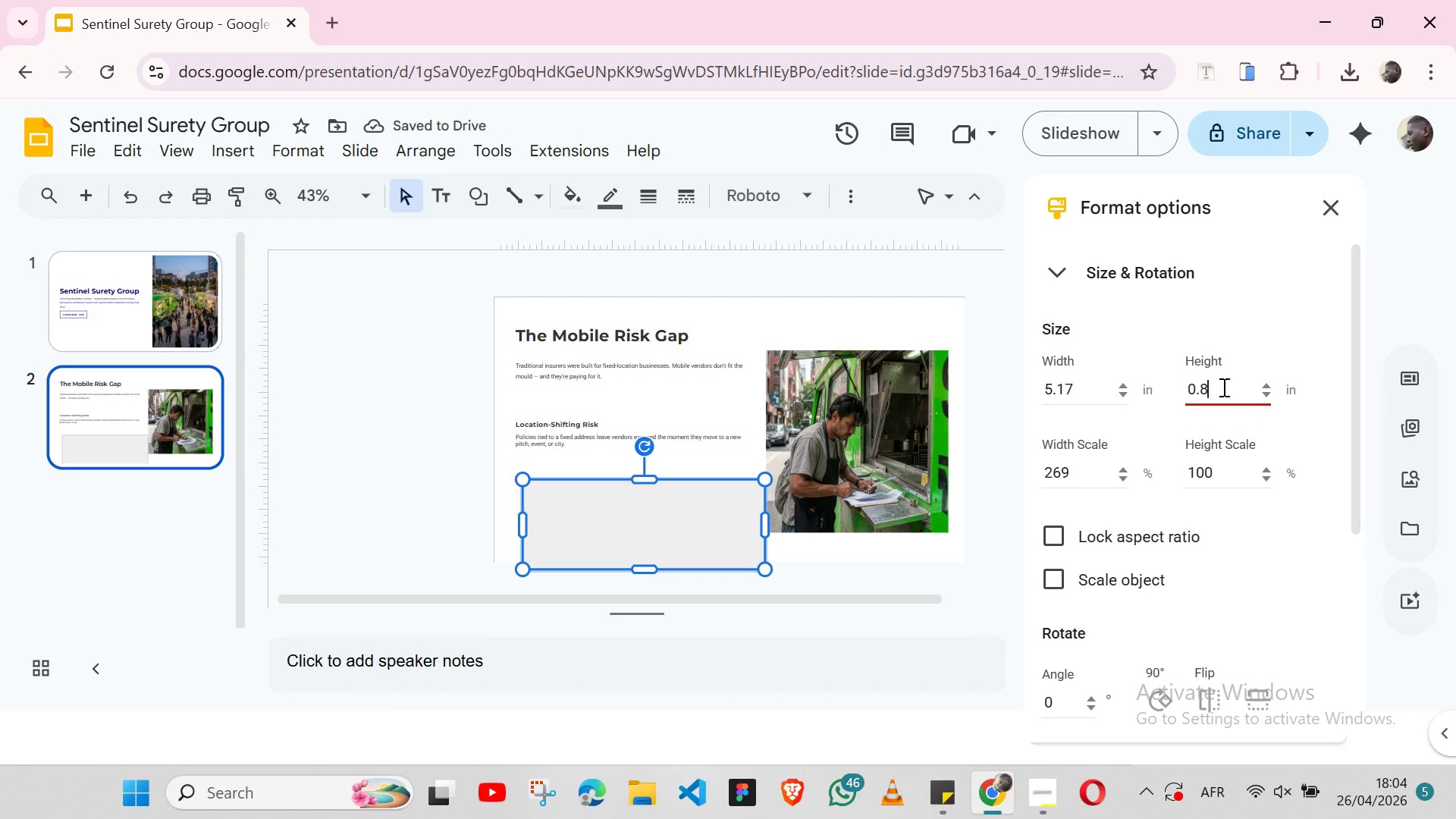 
key(8)
 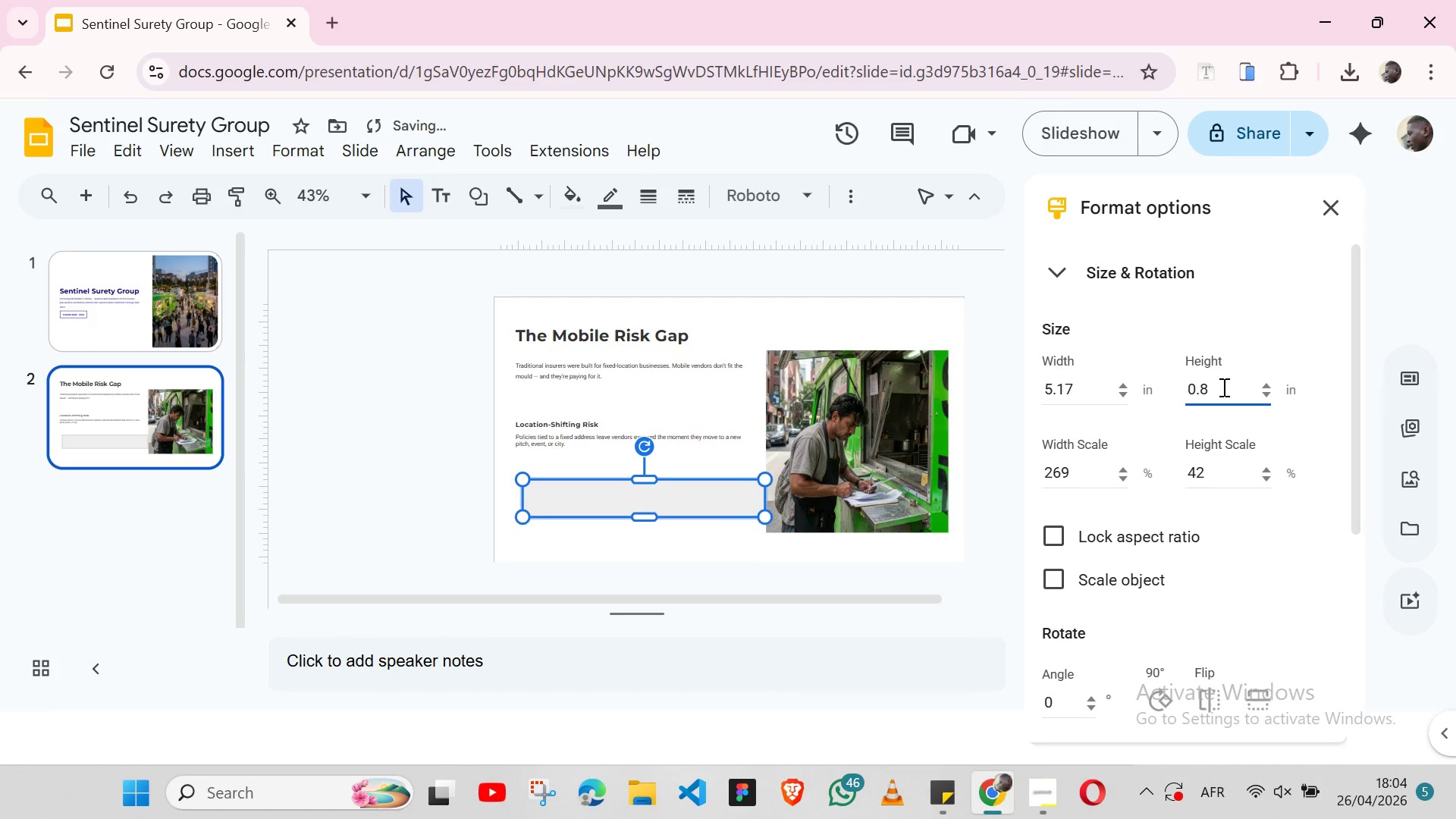 
key(Enter)
 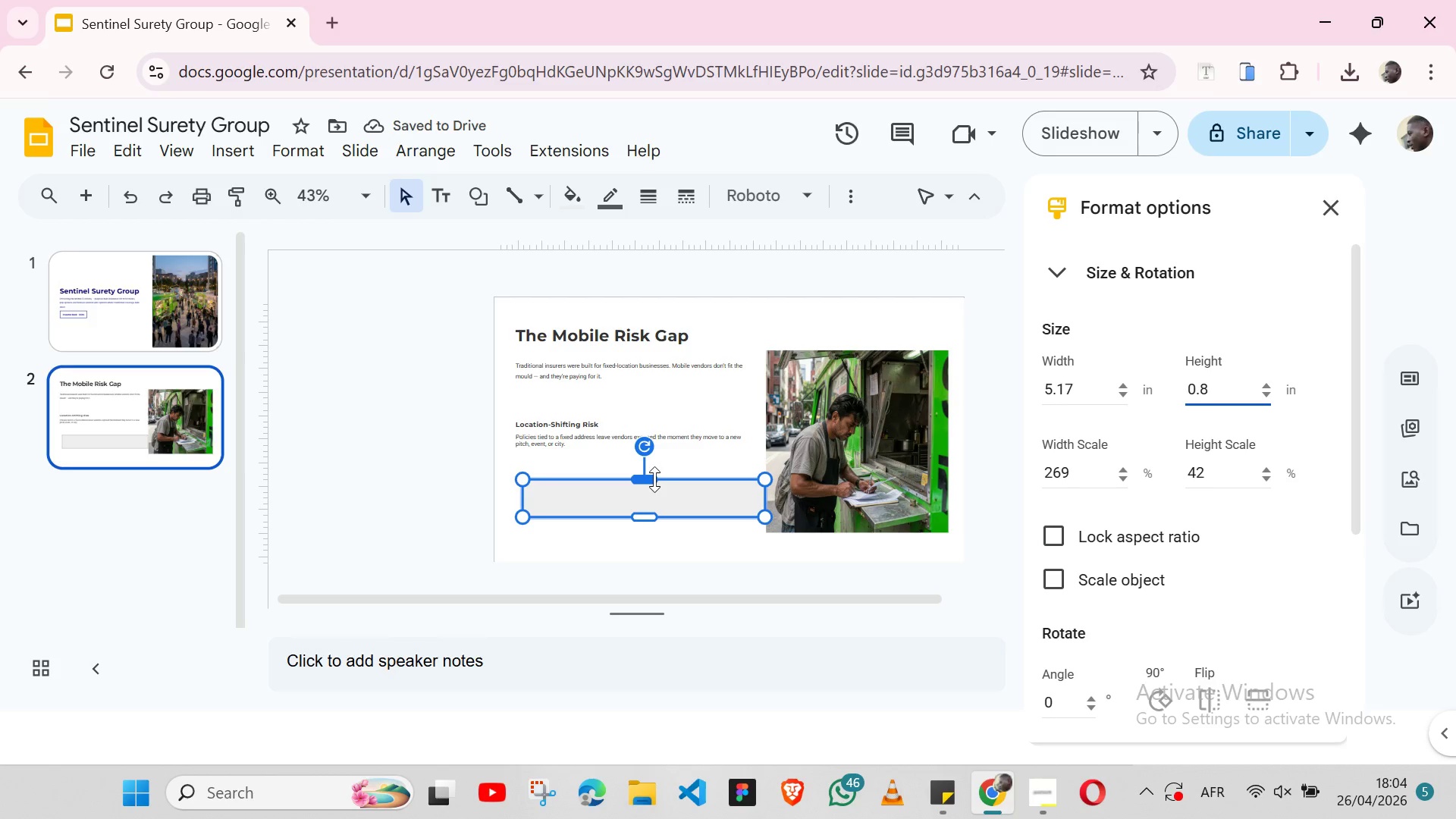 
wait(5.53)
 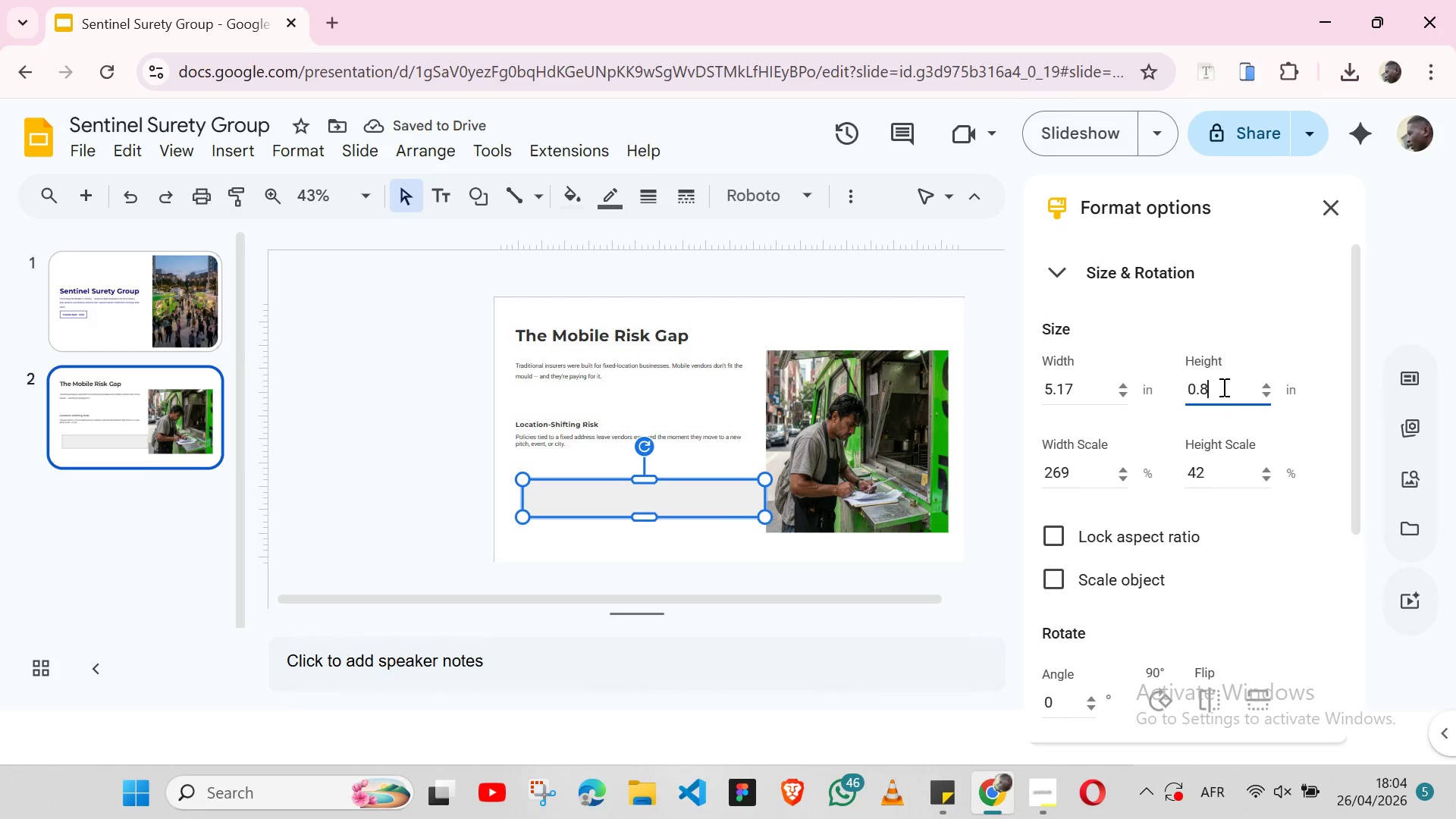 
key(Control+ArrowDown)
 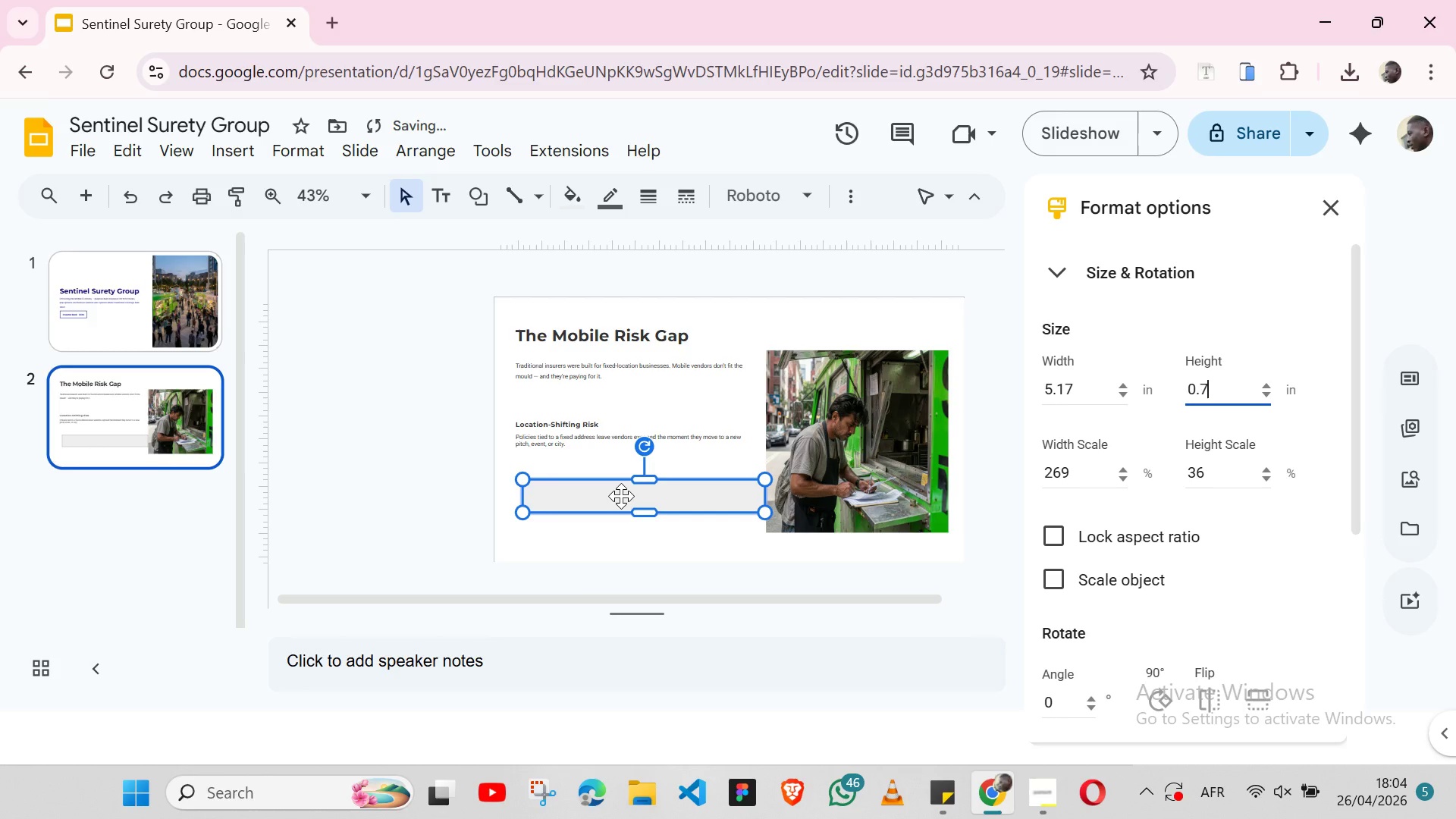 
key(Control+Z)
 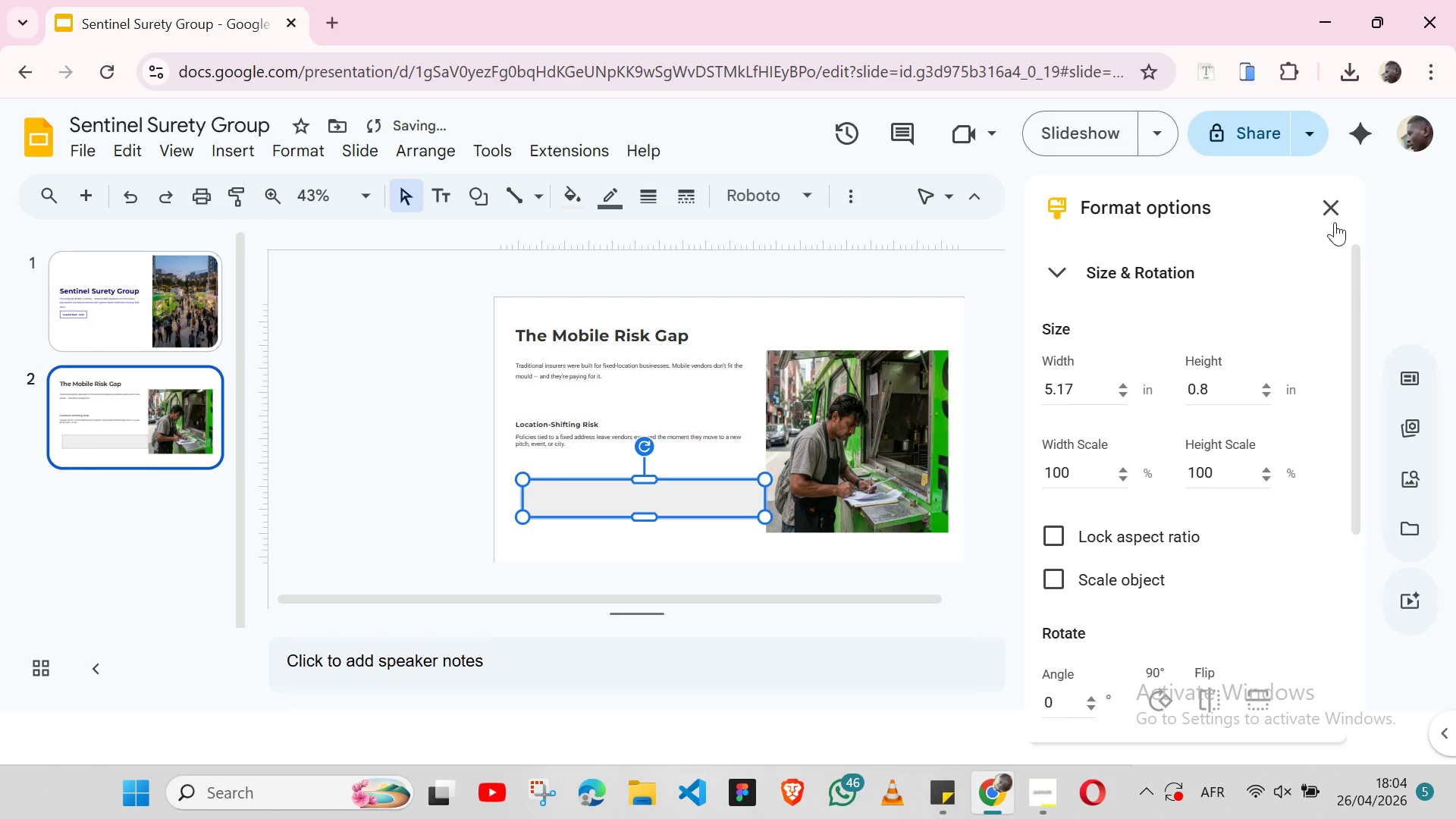 
left_click([1338, 197])
 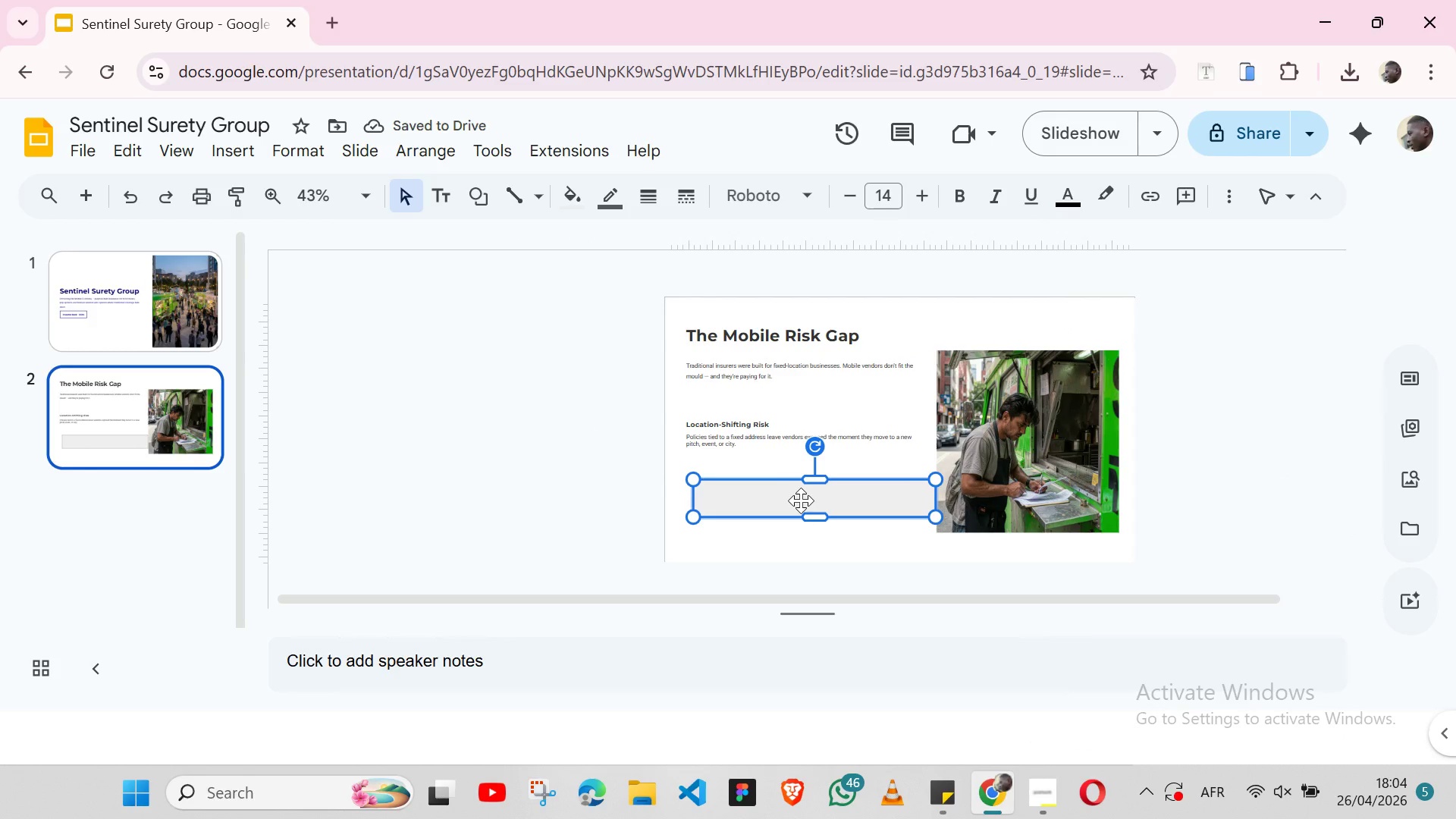 
key(Control+ArrowDown)
 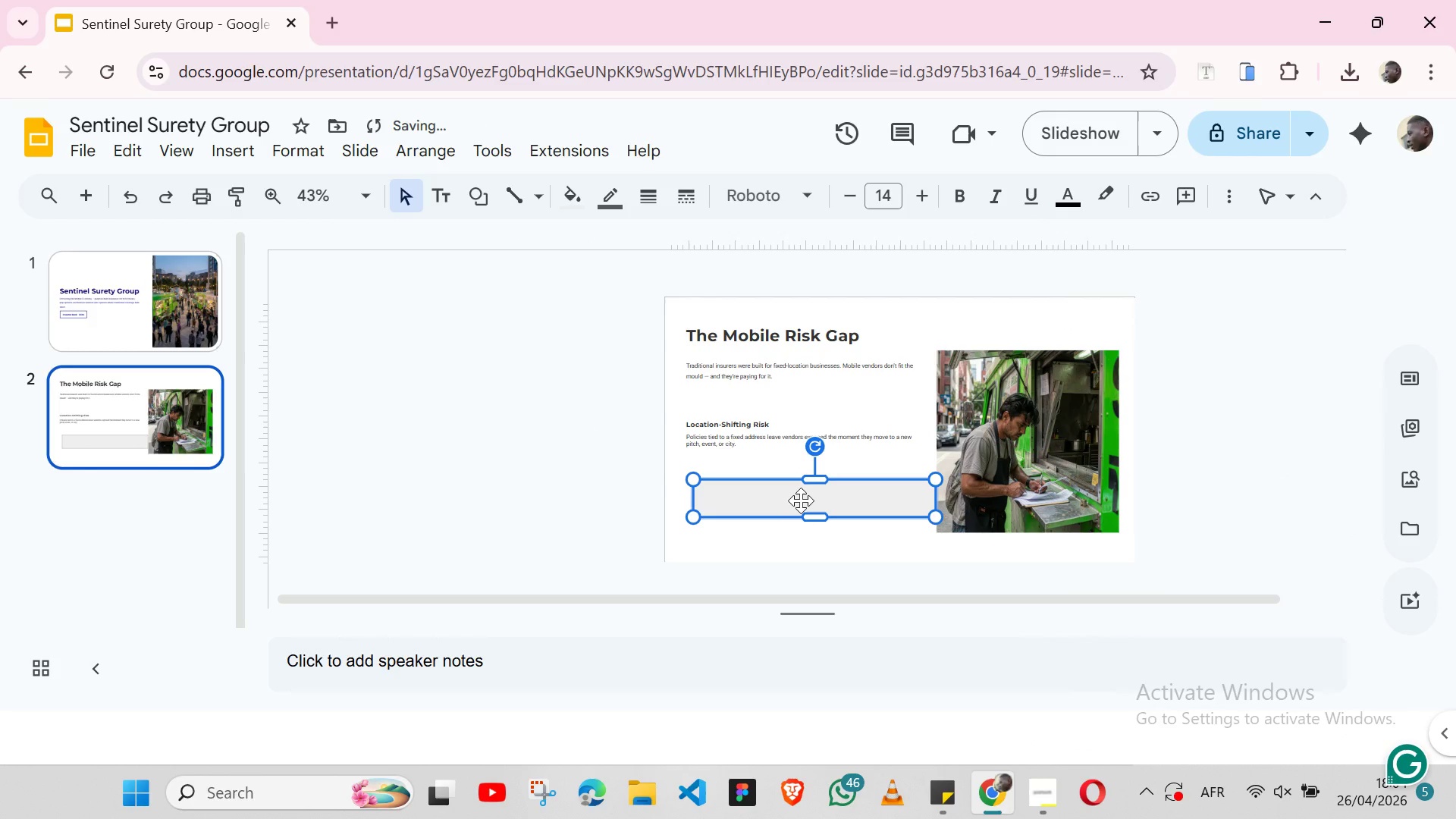 
left_click_drag(start_coordinate=[801, 500], to_coordinate=[792, 435])
 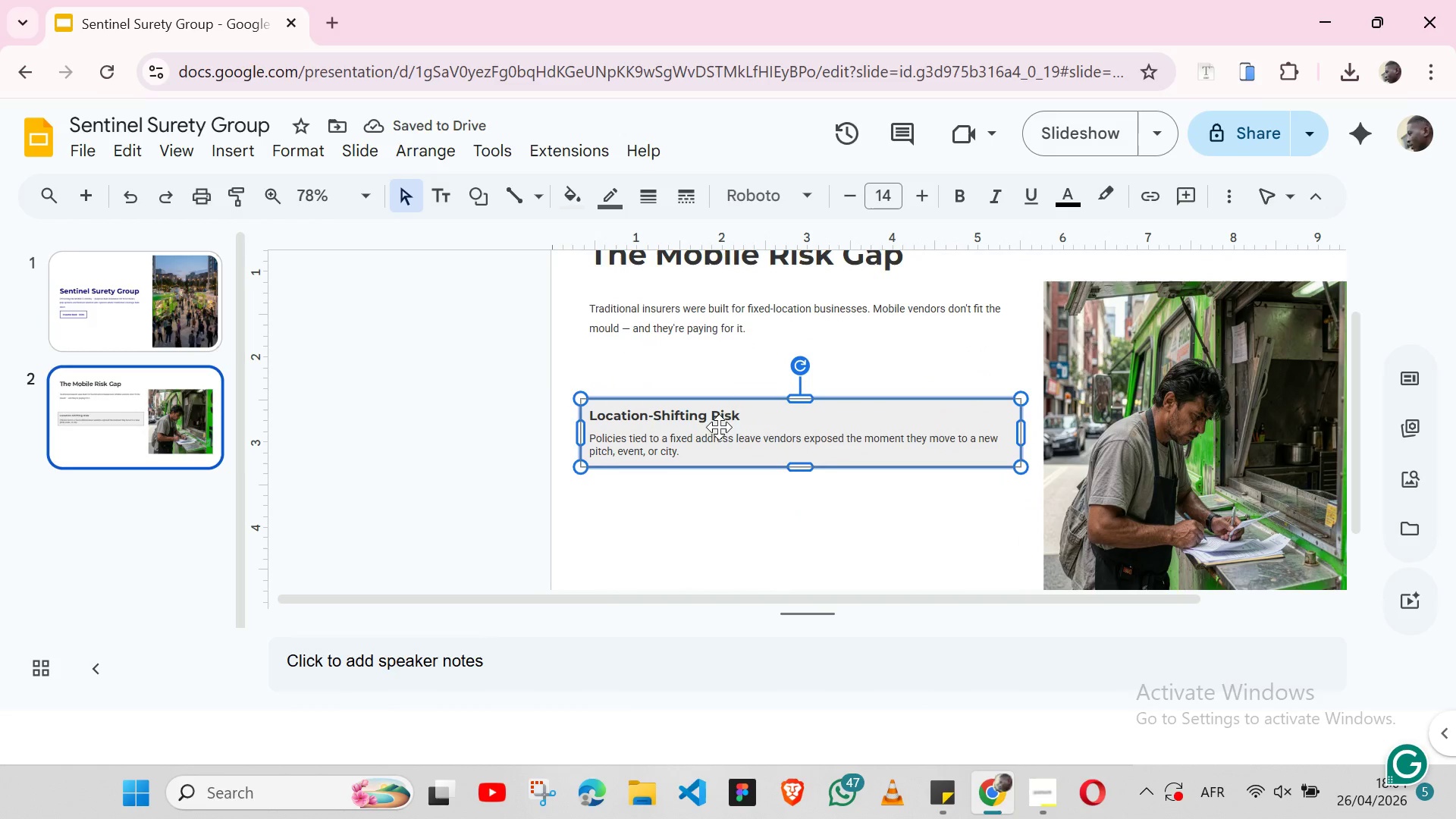 
double_click([692, 444])
 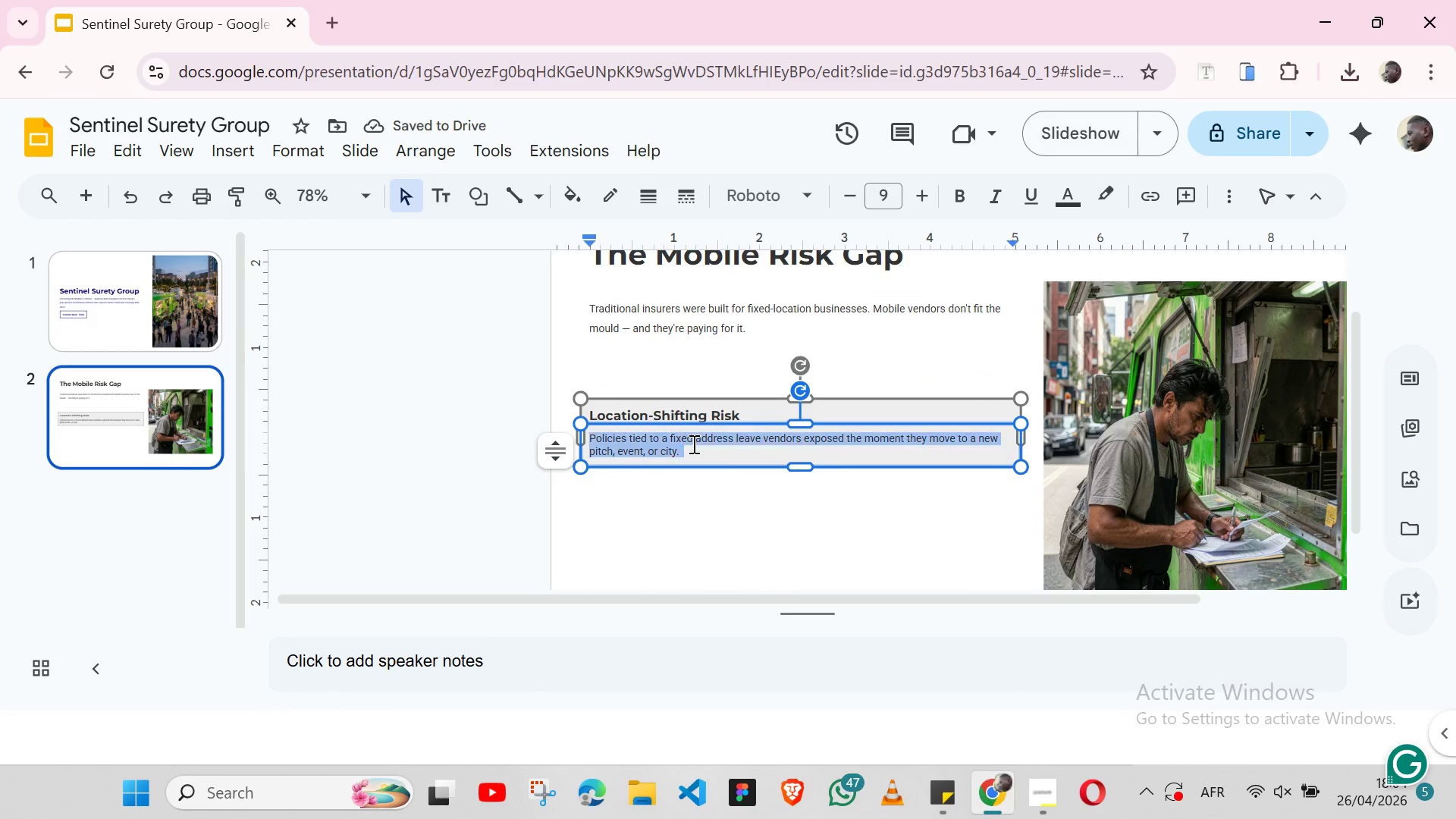 
triple_click([692, 444])
 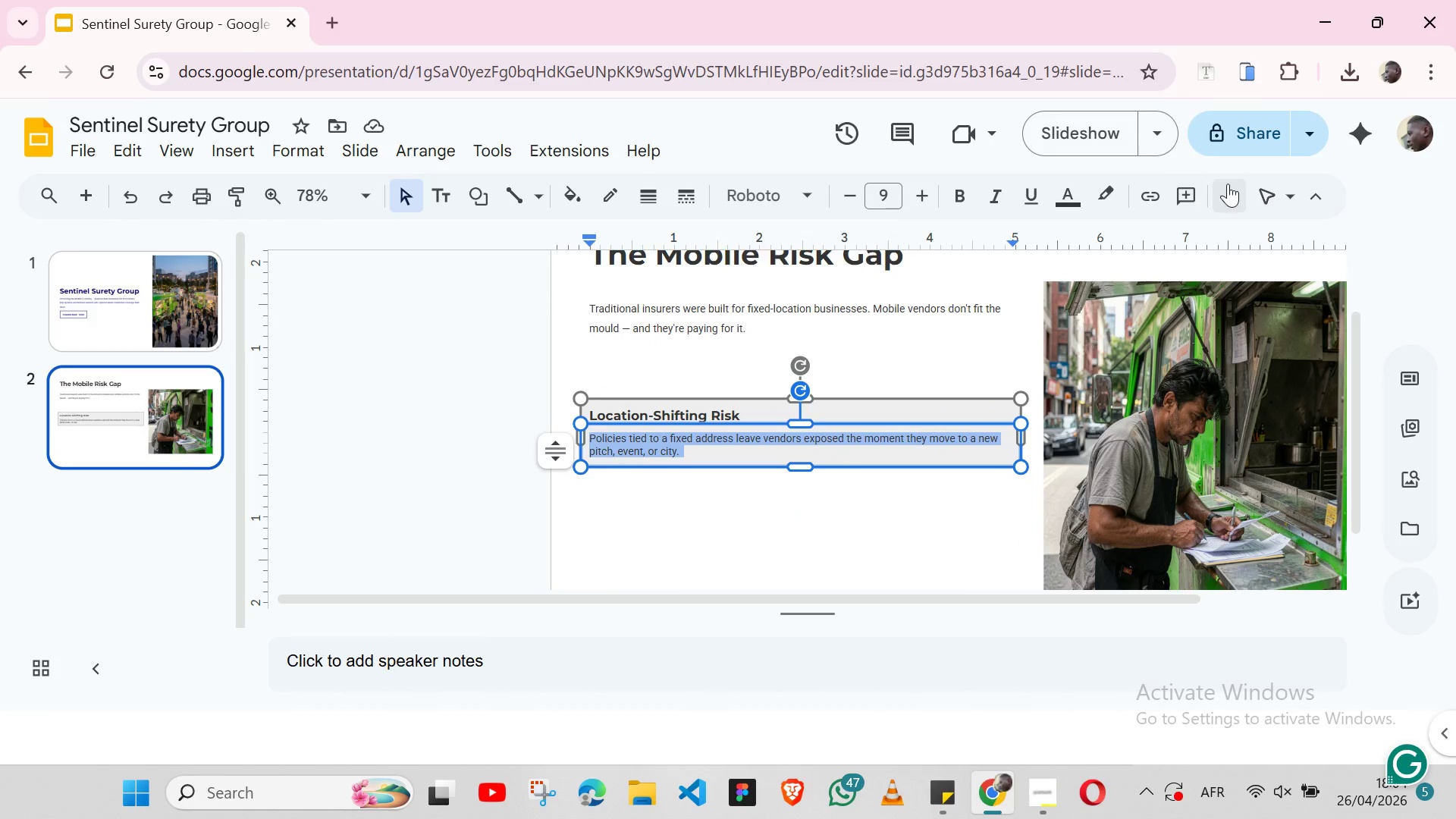 
left_click([1229, 184])
 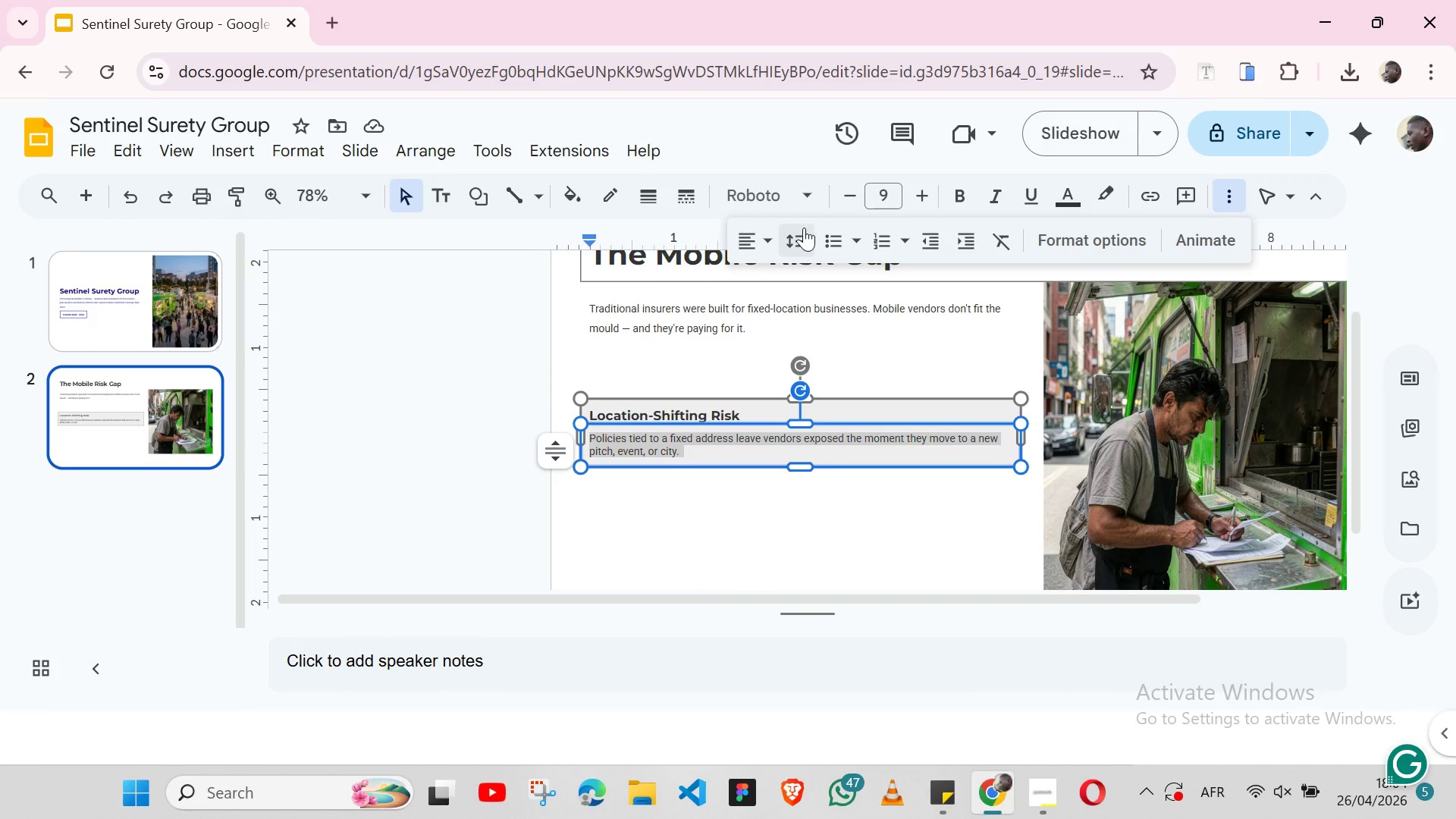 
left_click([804, 228])
 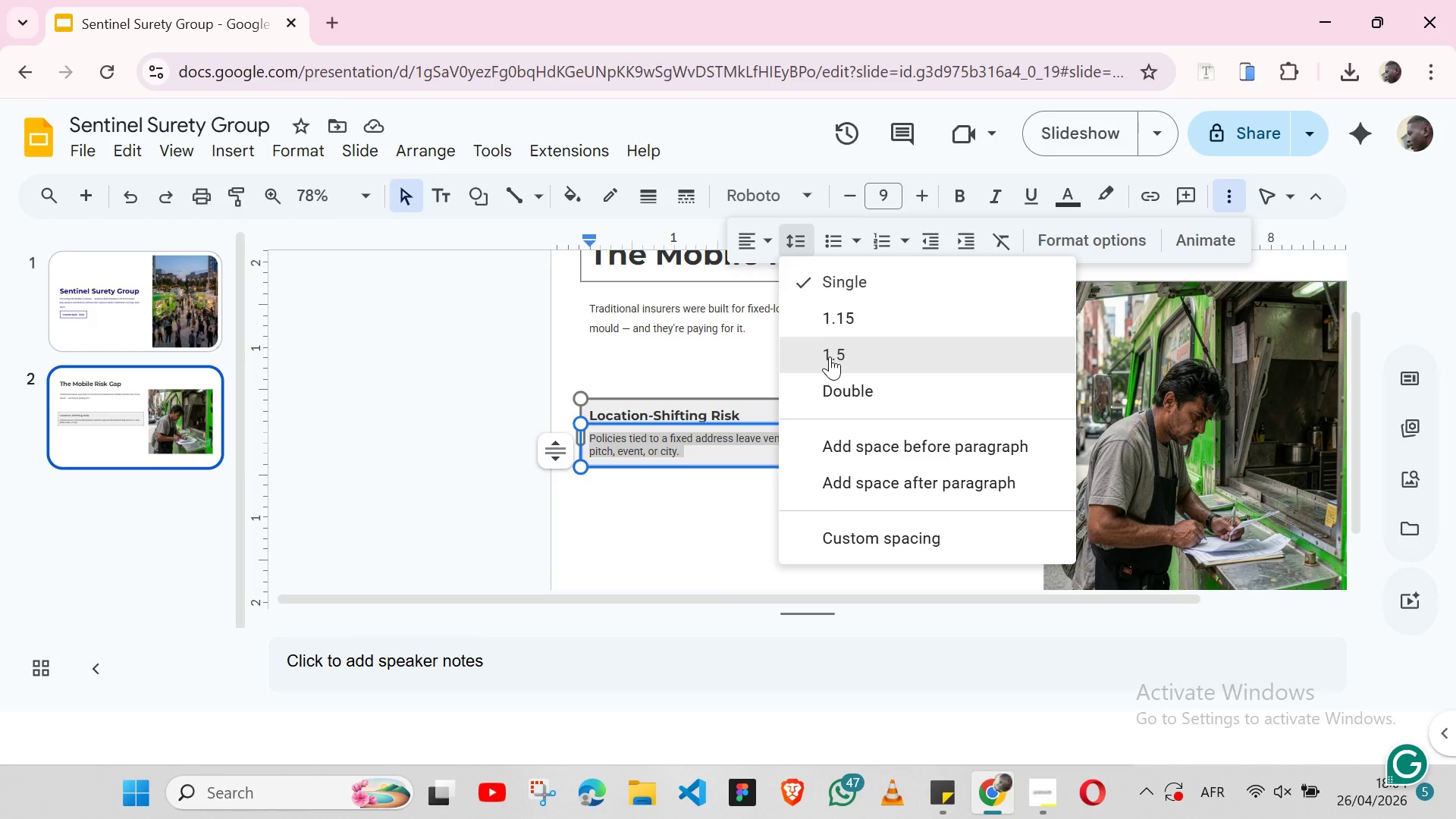 
left_click([830, 356])
 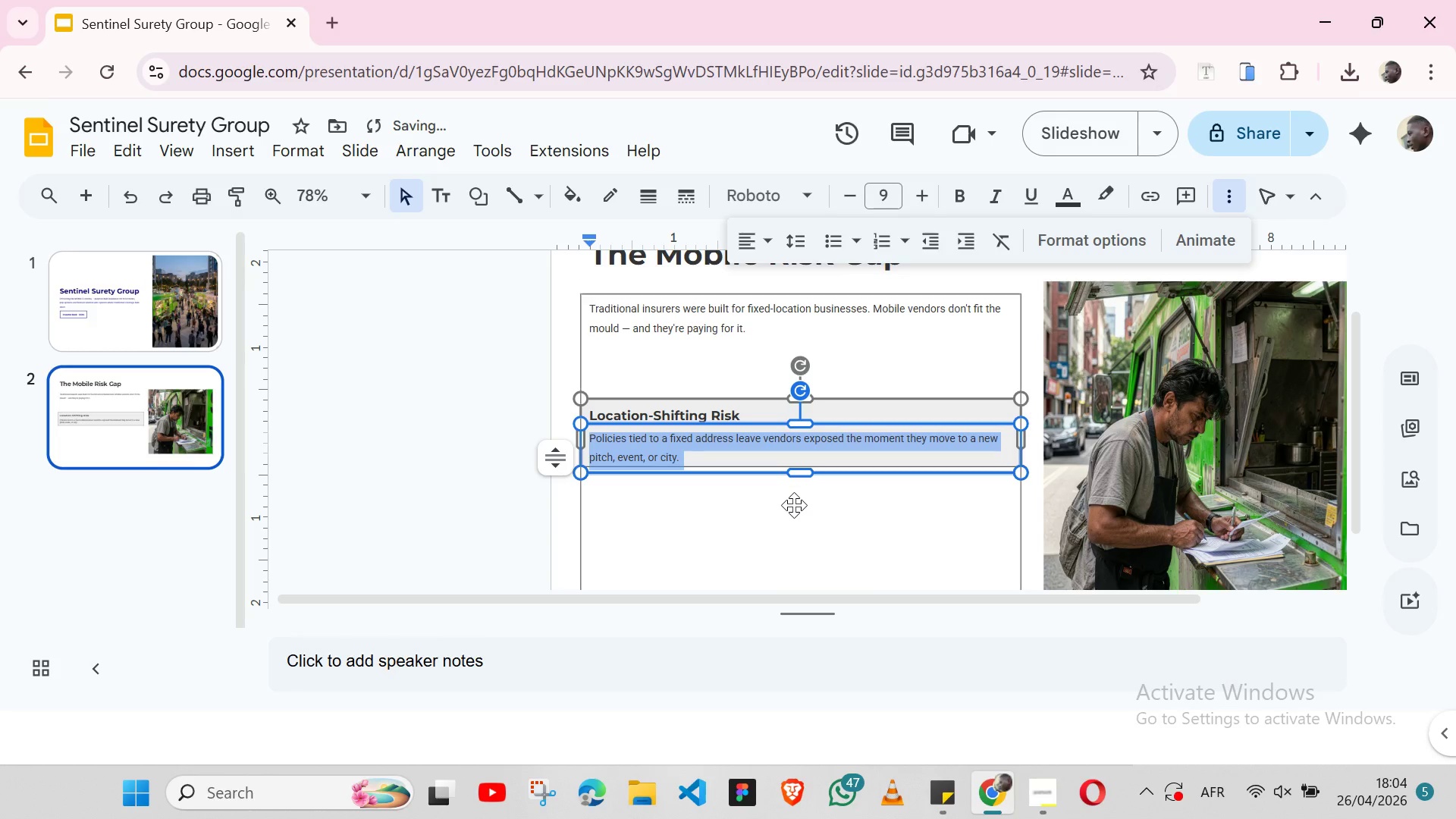 
left_click([794, 505])
 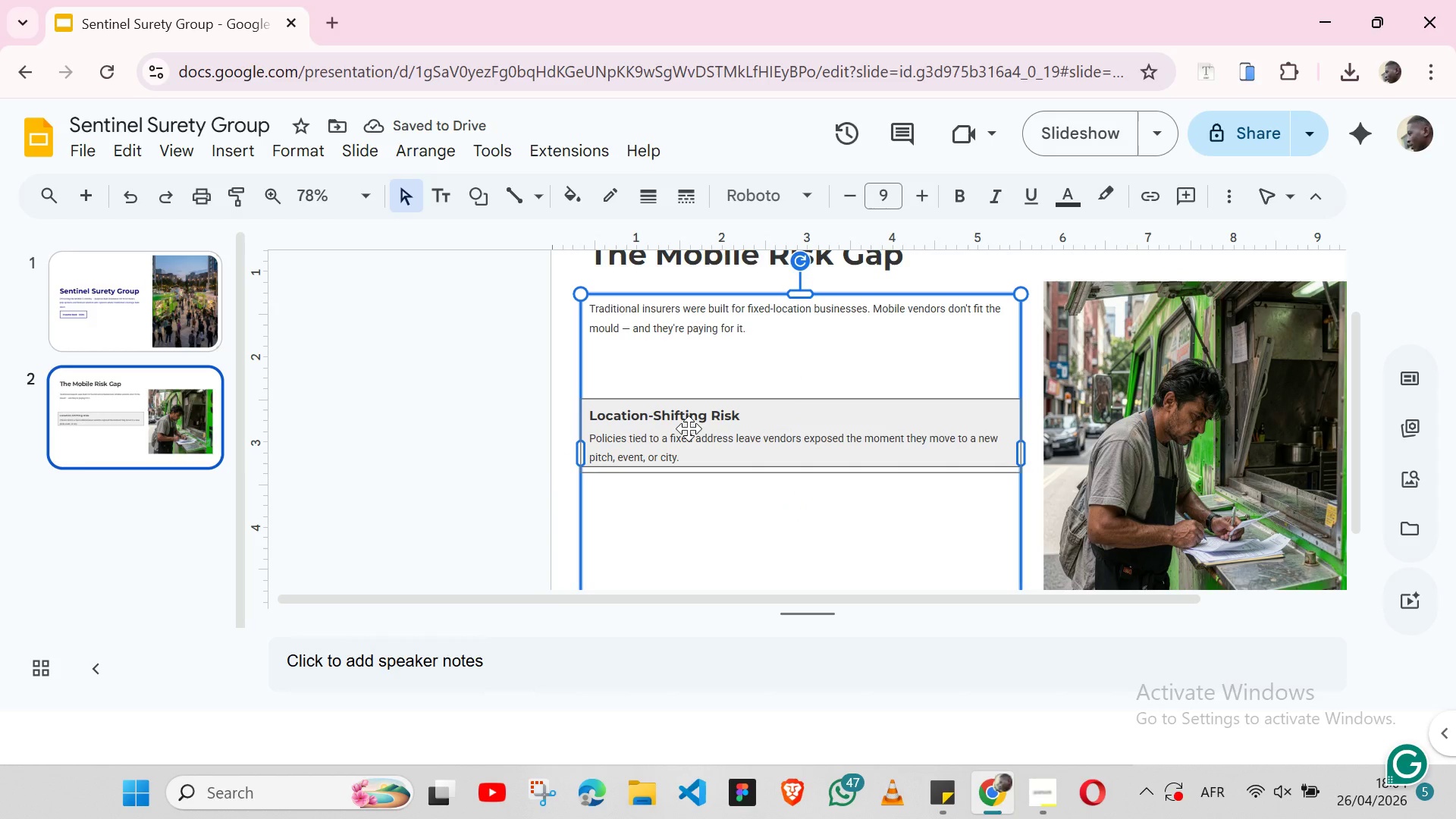 
left_click([689, 428])
 